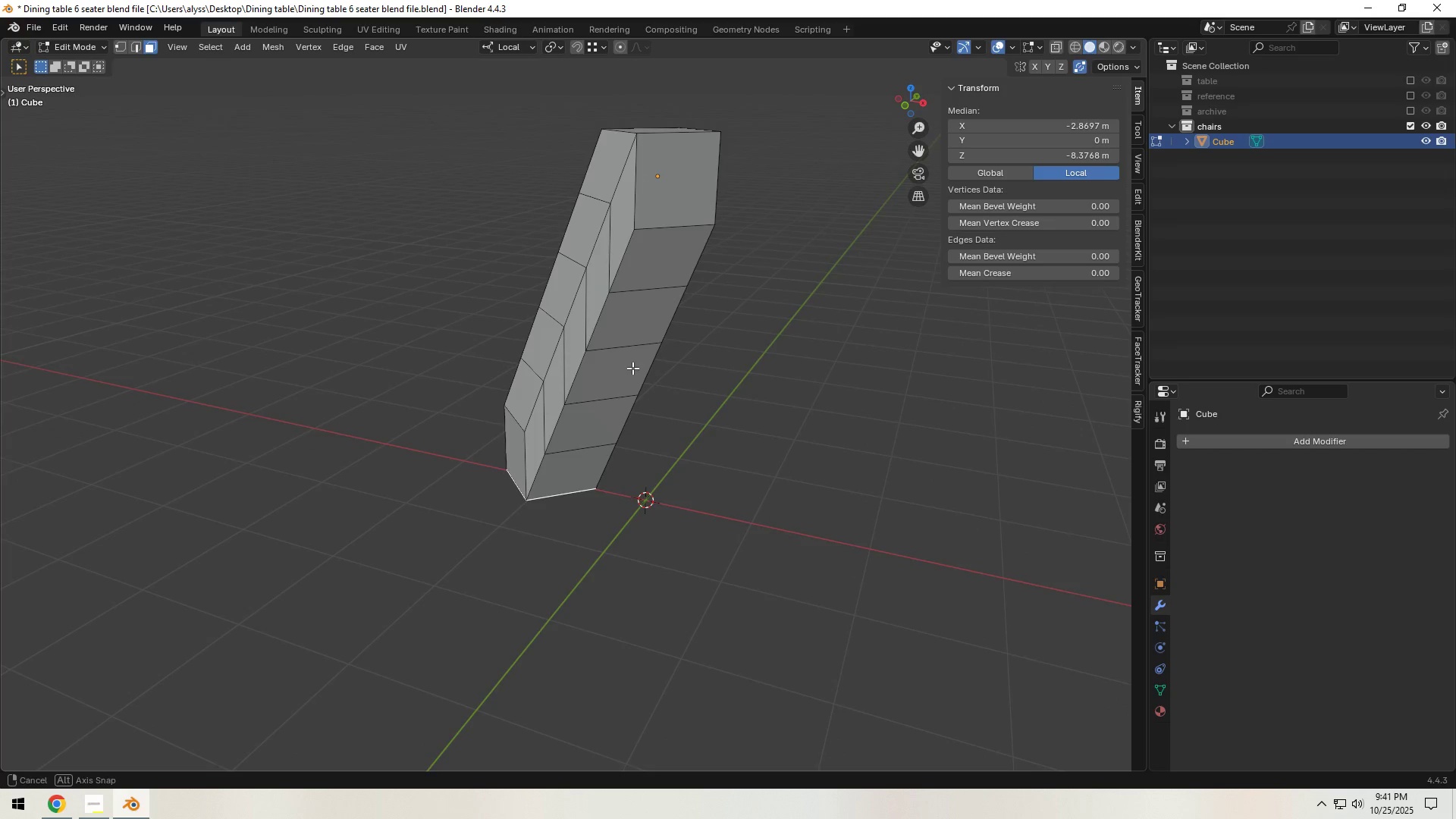 
hold_key(key=Backquote, duration=0.32)
 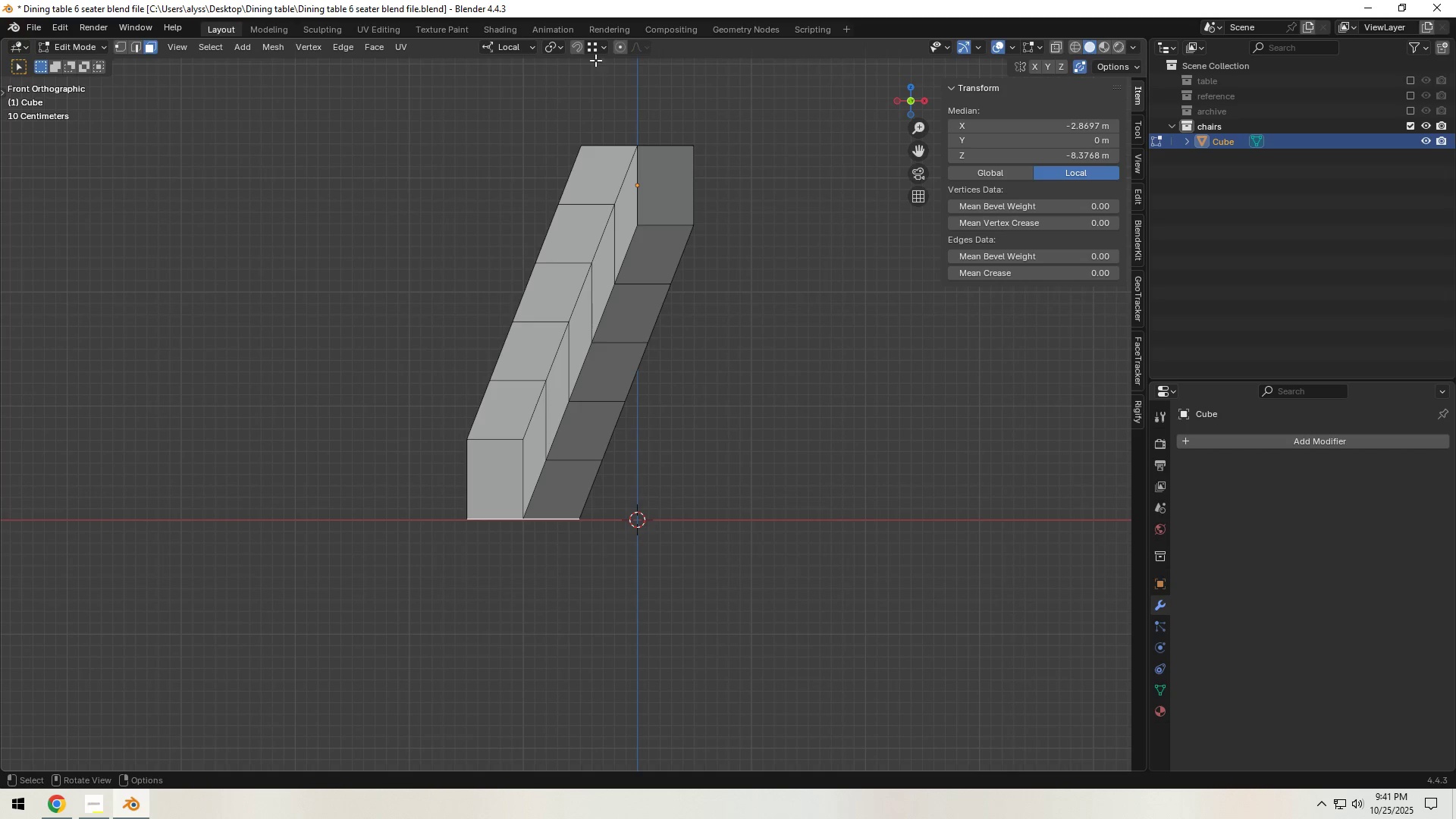 
left_click([623, 49])
 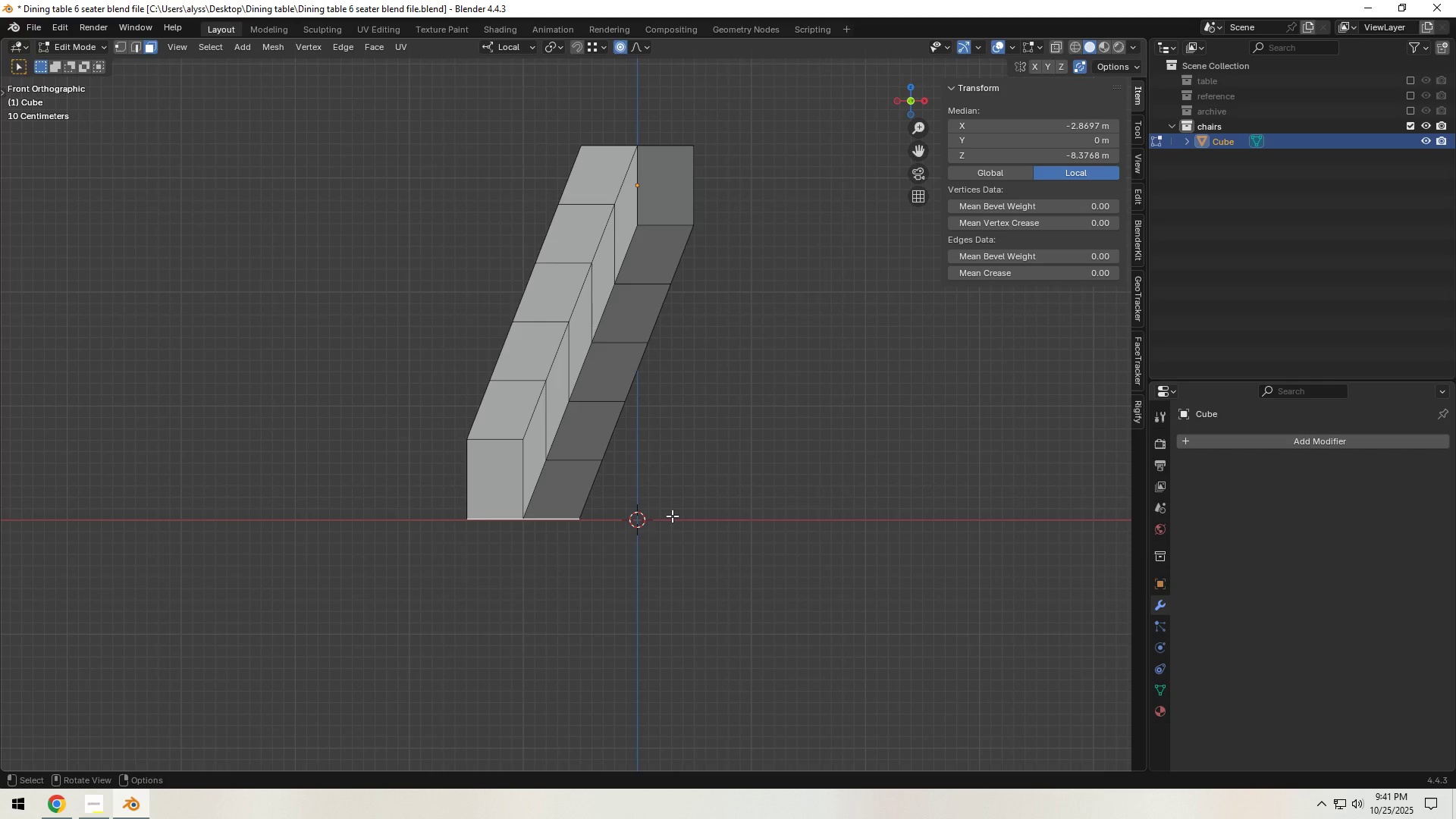 
key(G)
 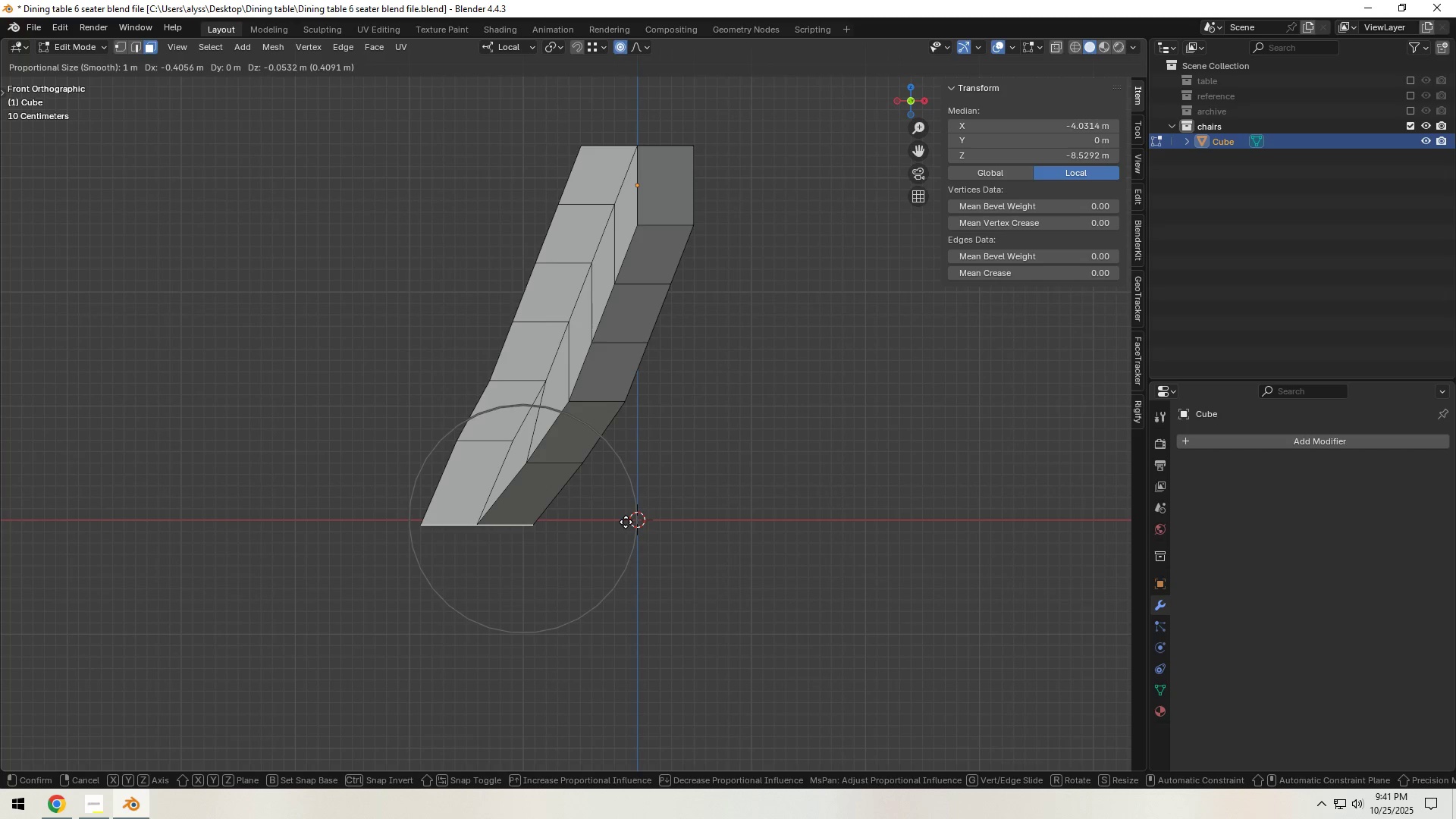 
scroll: coordinate [626, 522], scroll_direction: down, amount: 9.0
 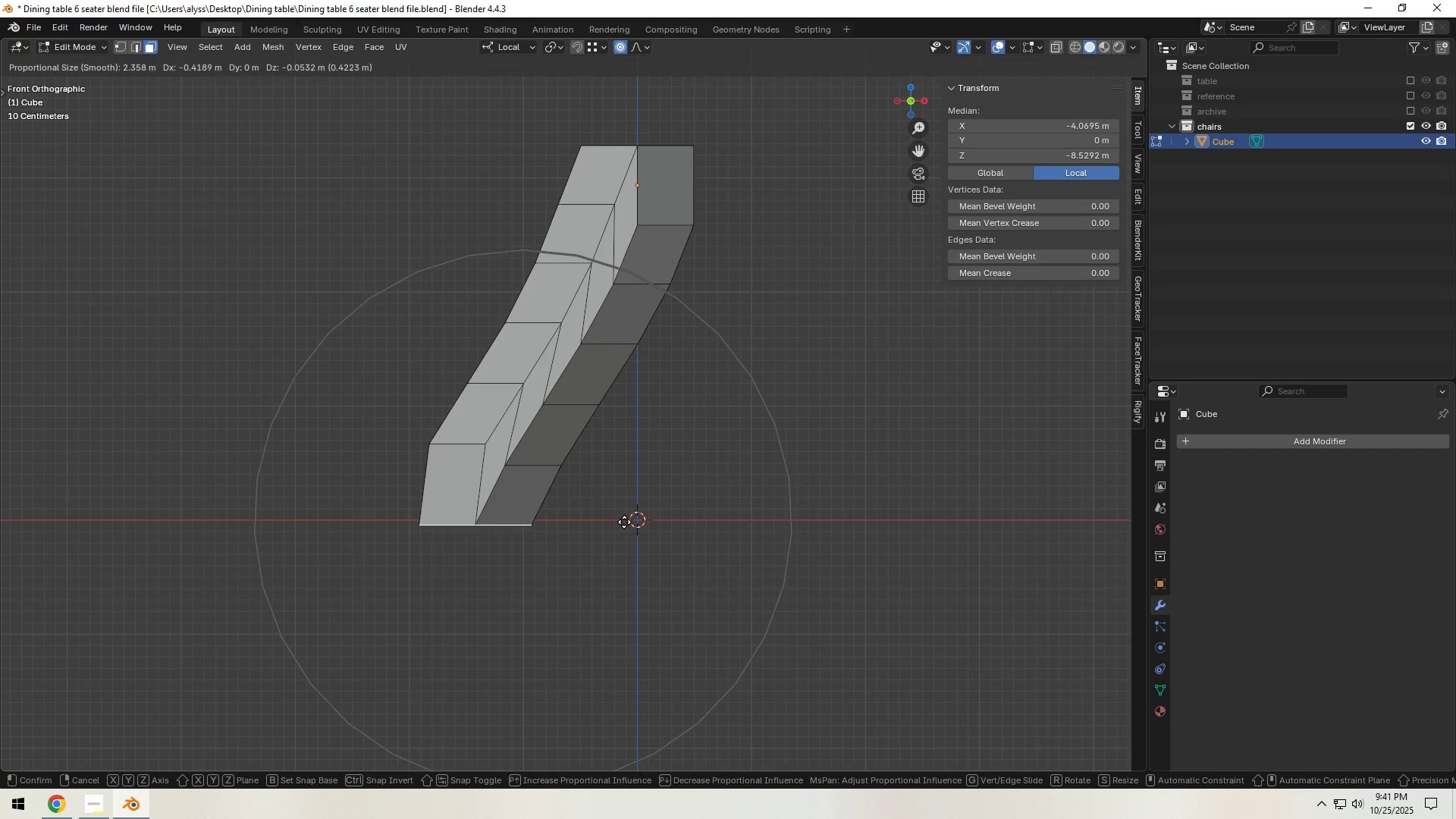 
right_click([624, 522])
 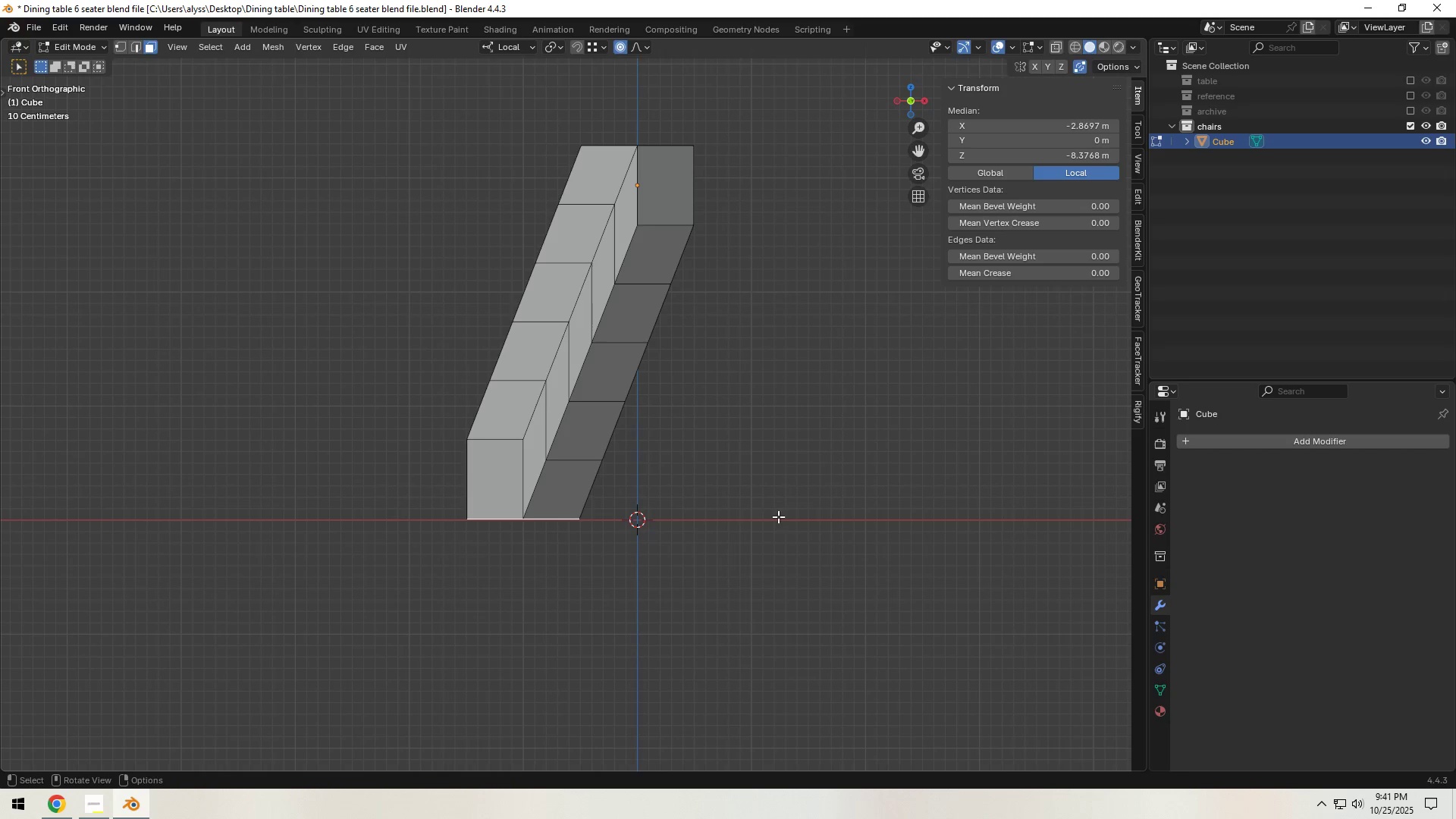 
key(S)
 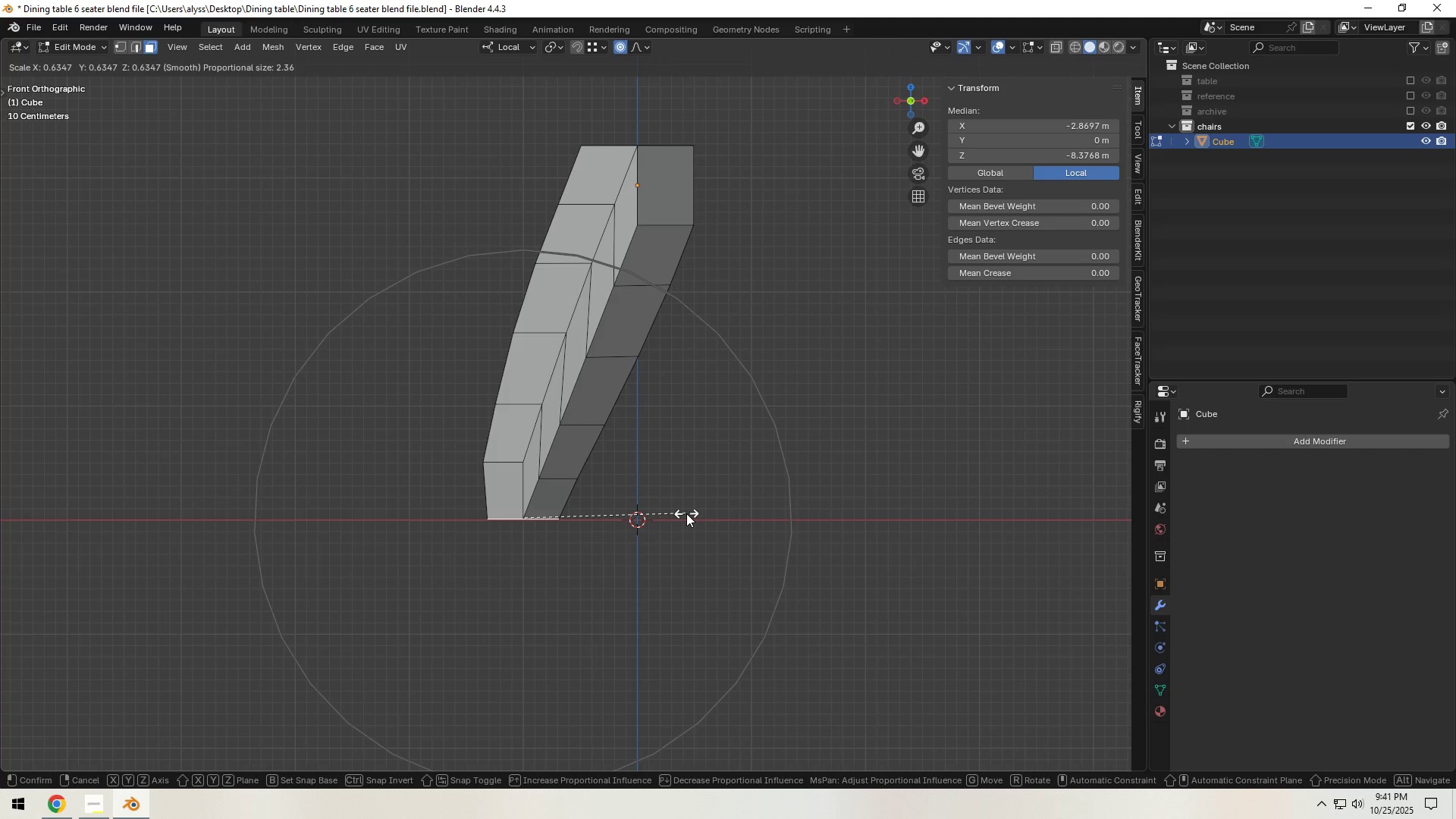 
left_click([686, 513])
 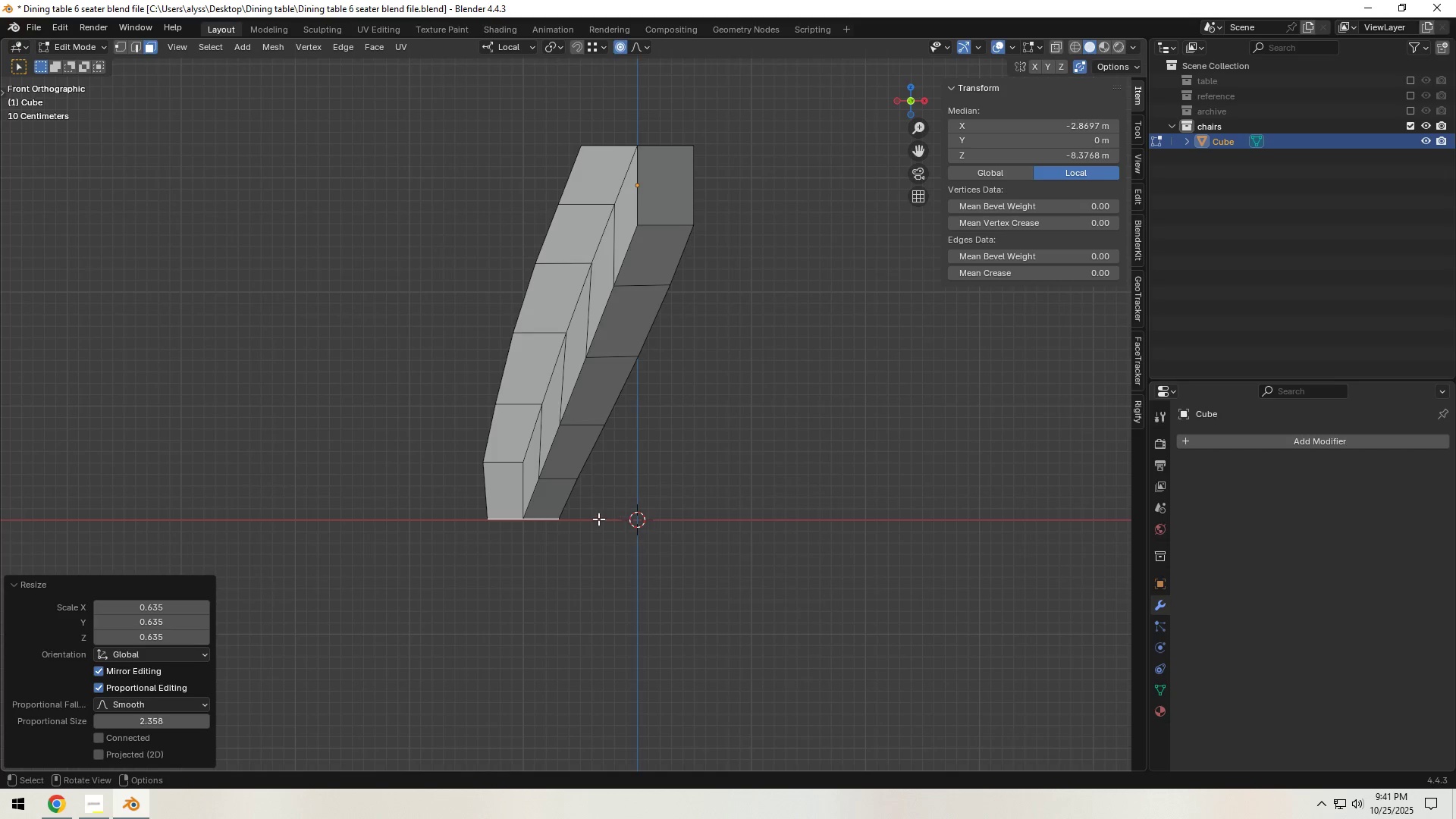 
scroll: coordinate [593, 519], scroll_direction: up, amount: 1.0
 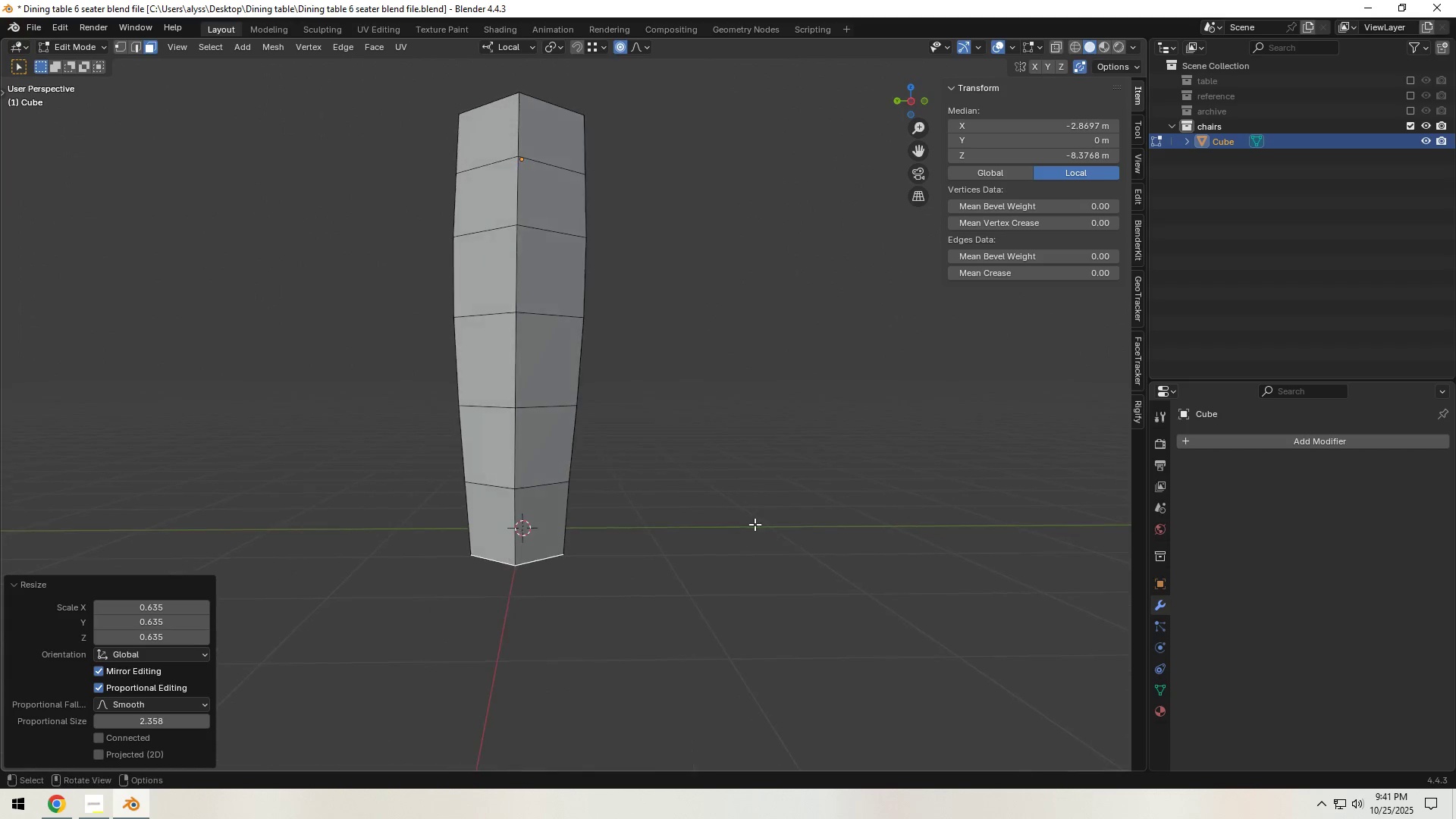 
key(3)
 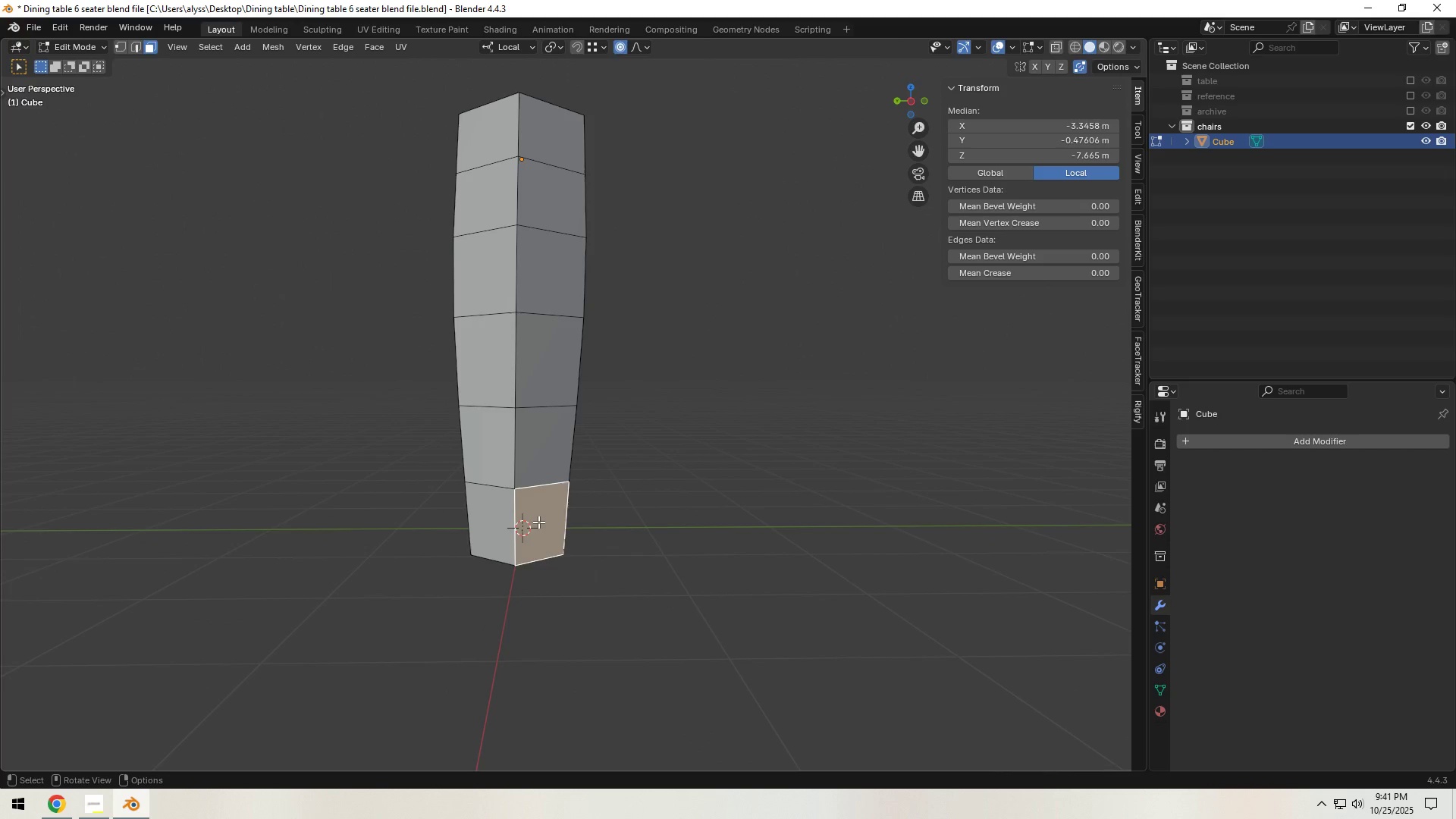 
left_click([538, 522])
 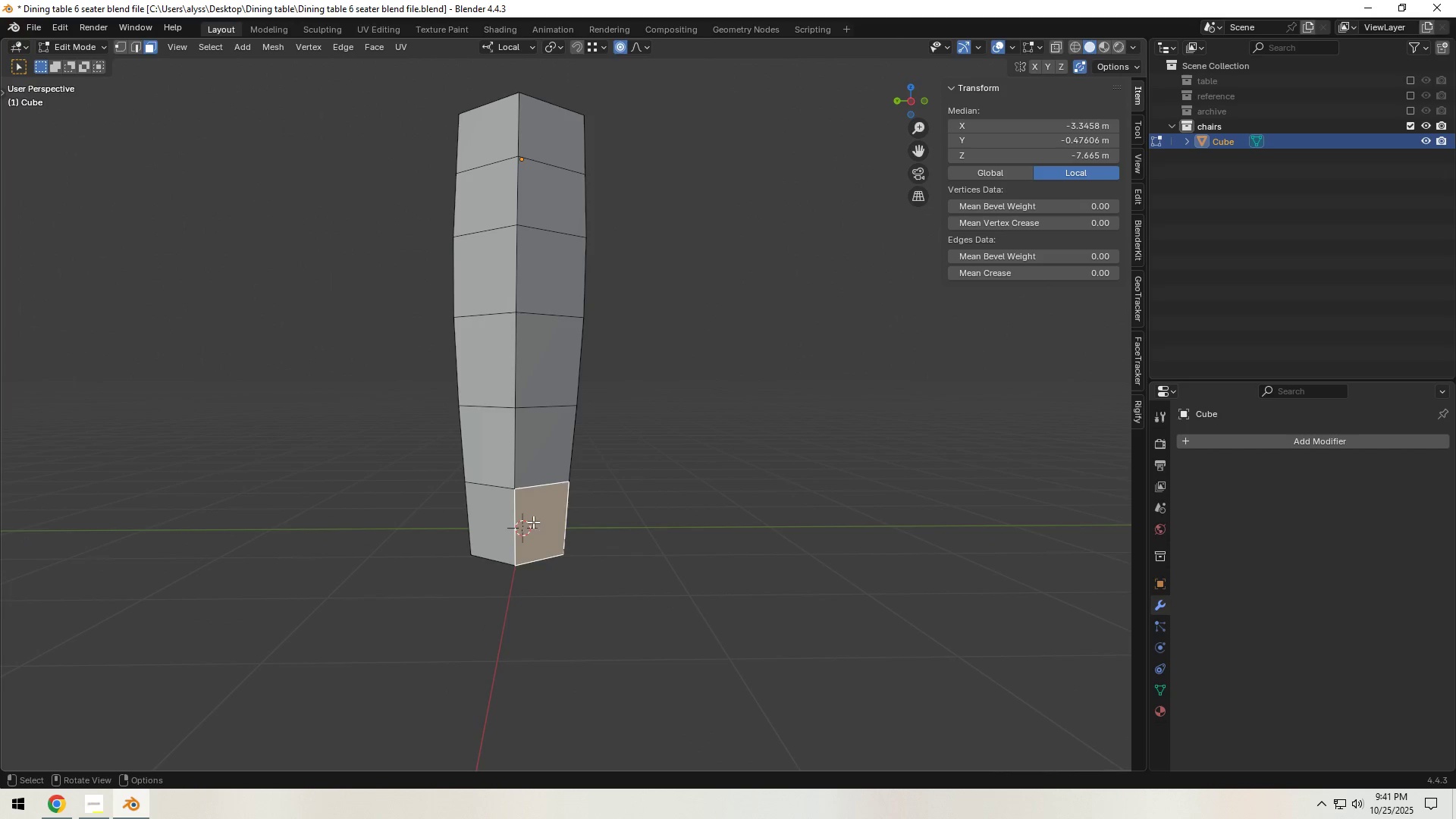 
hold_key(key=ShiftLeft, duration=0.36)
left_click([504, 524])
 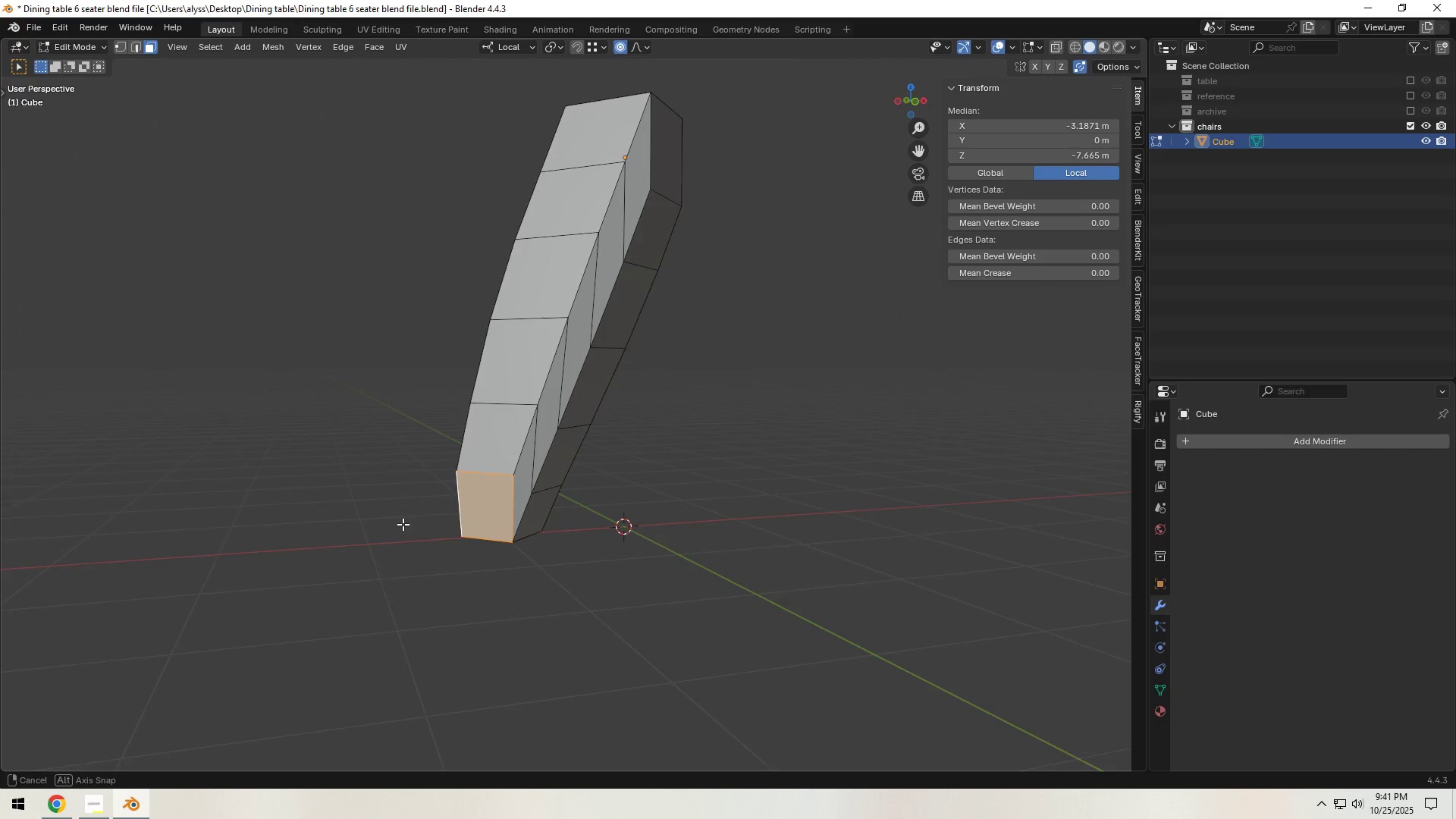 
key(E)
 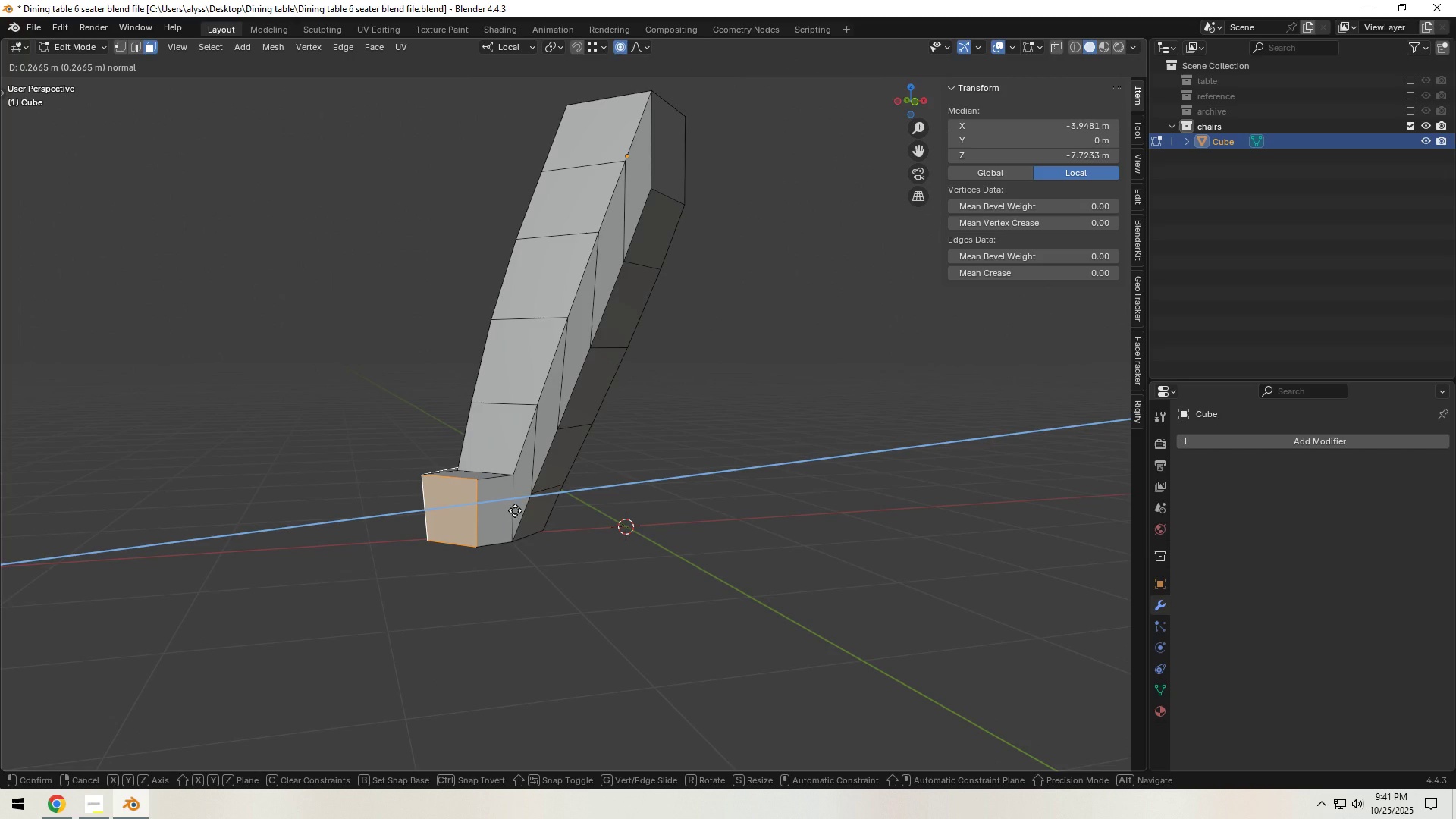 
left_click([515, 510])
 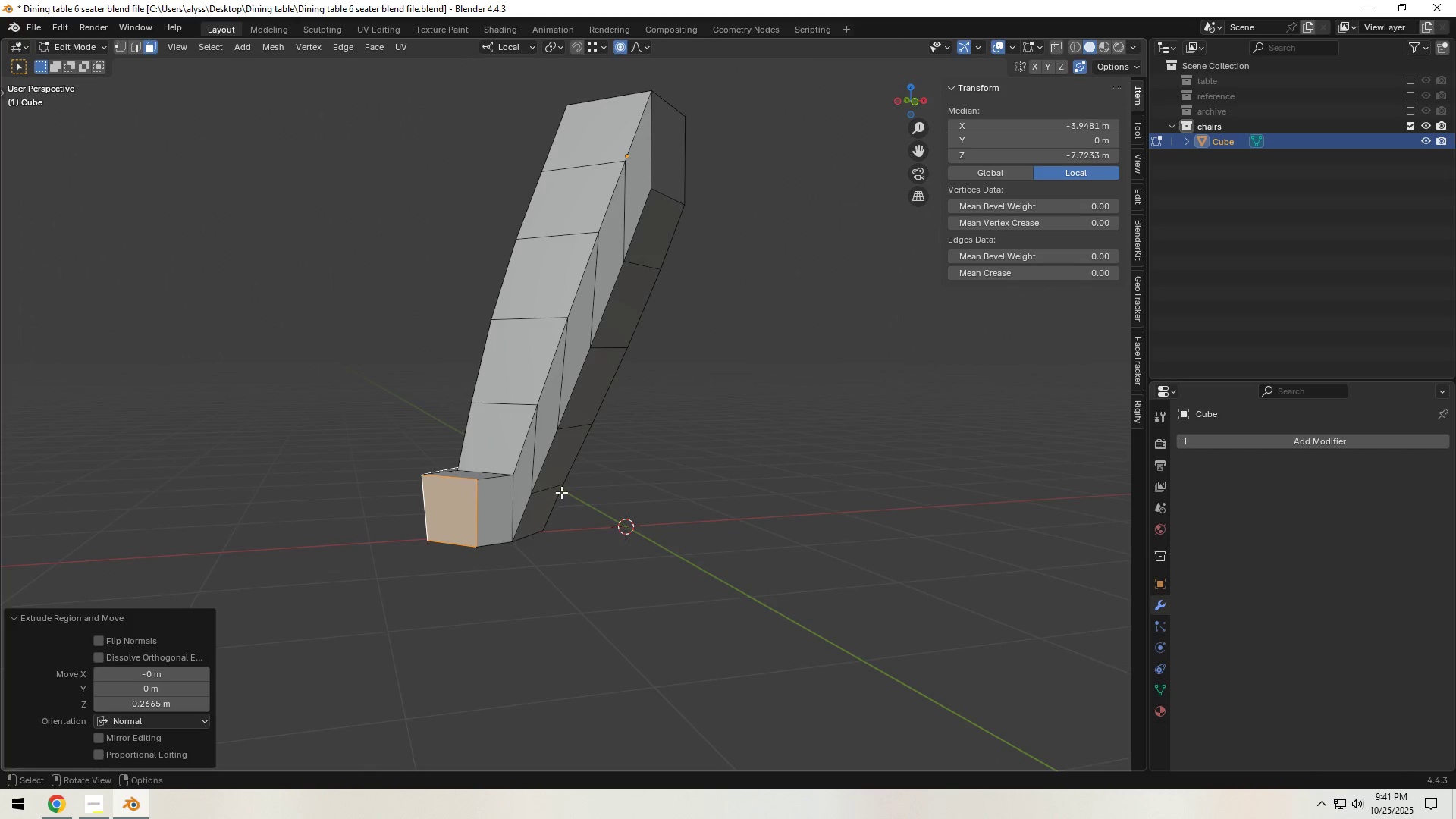 
scroll: coordinate [563, 491], scroll_direction: down, amount: 1.0
 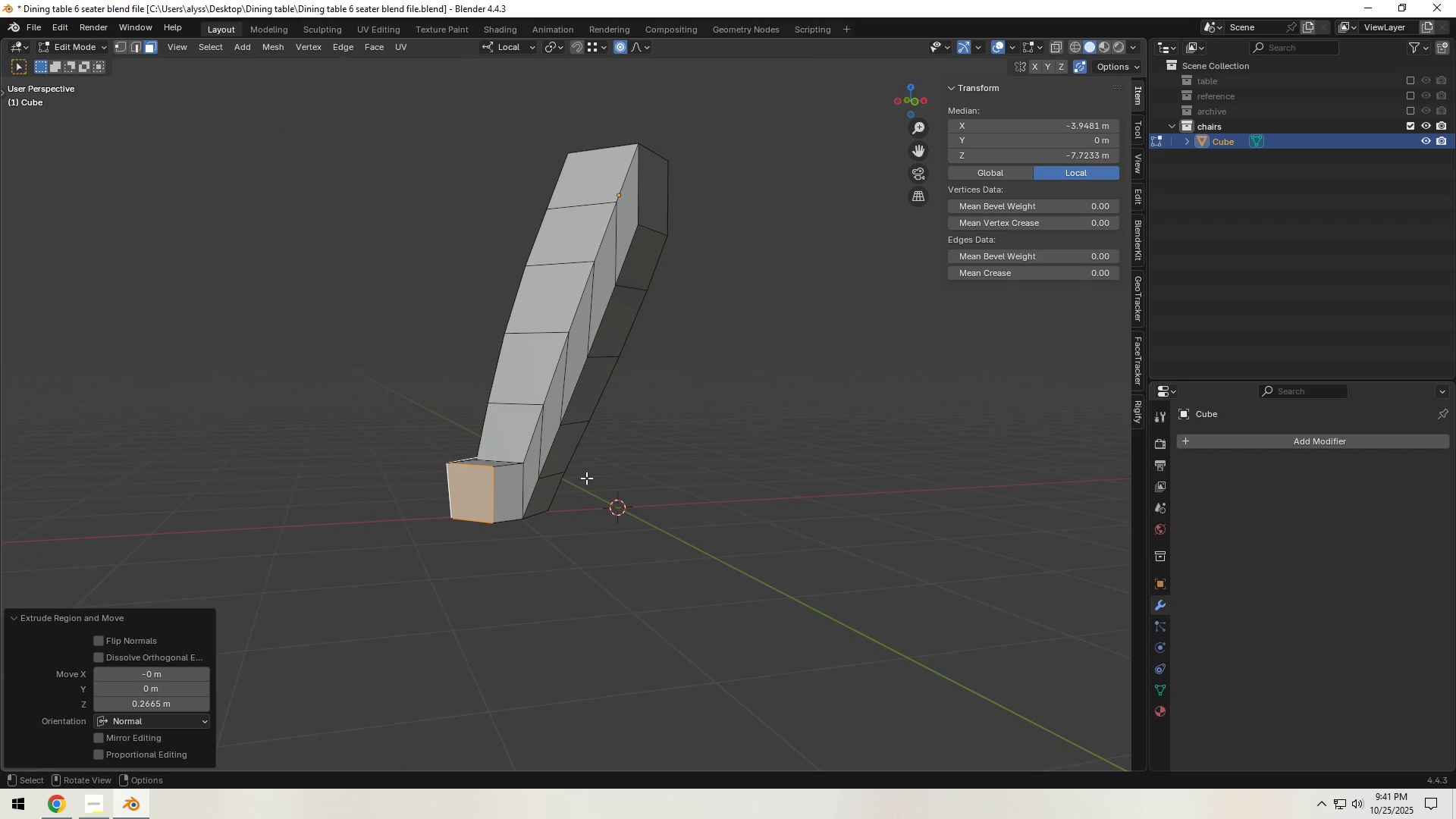 
hold_key(key=ShiftLeft, duration=0.54)
 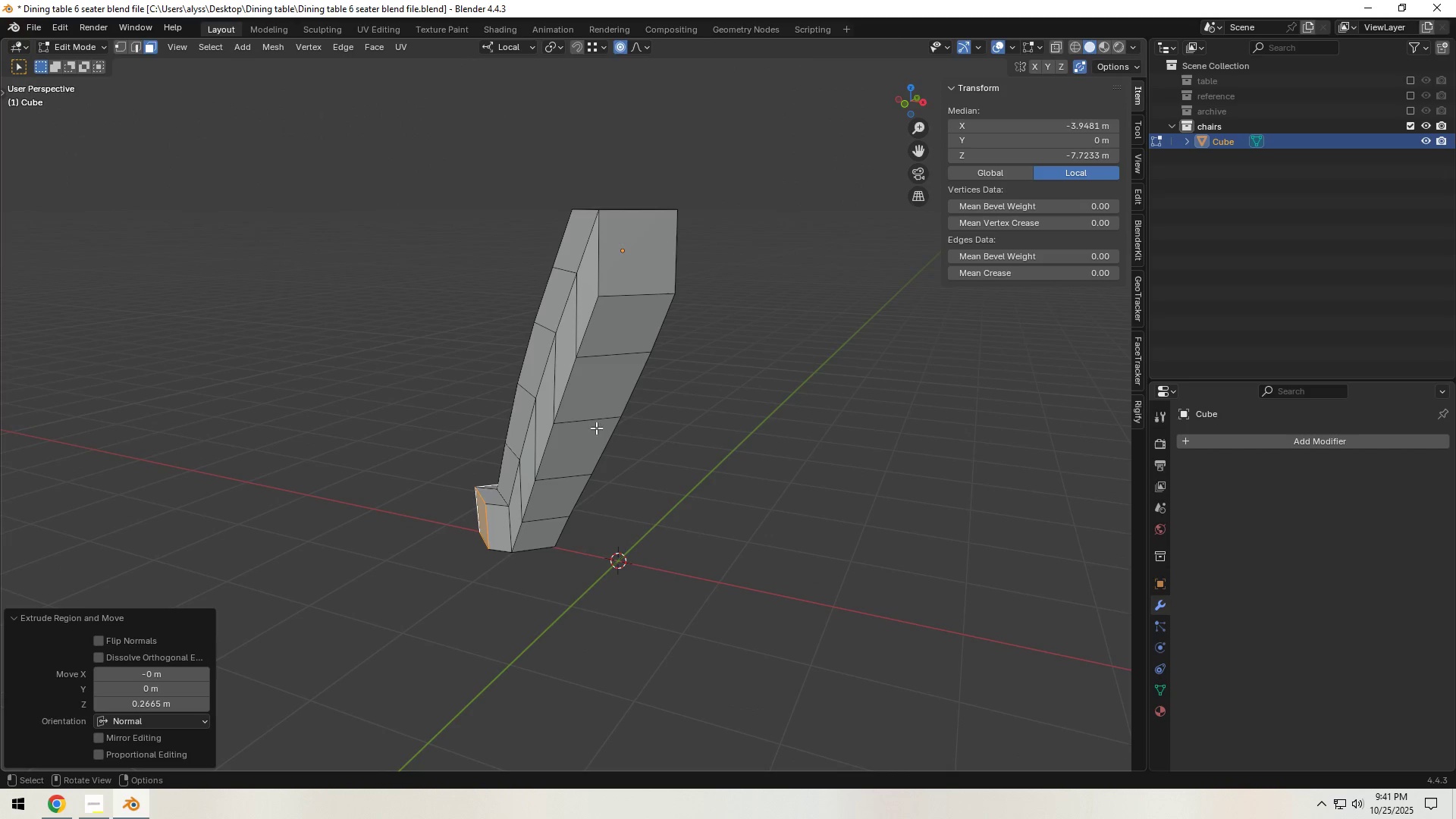 
left_click([621, 278])
 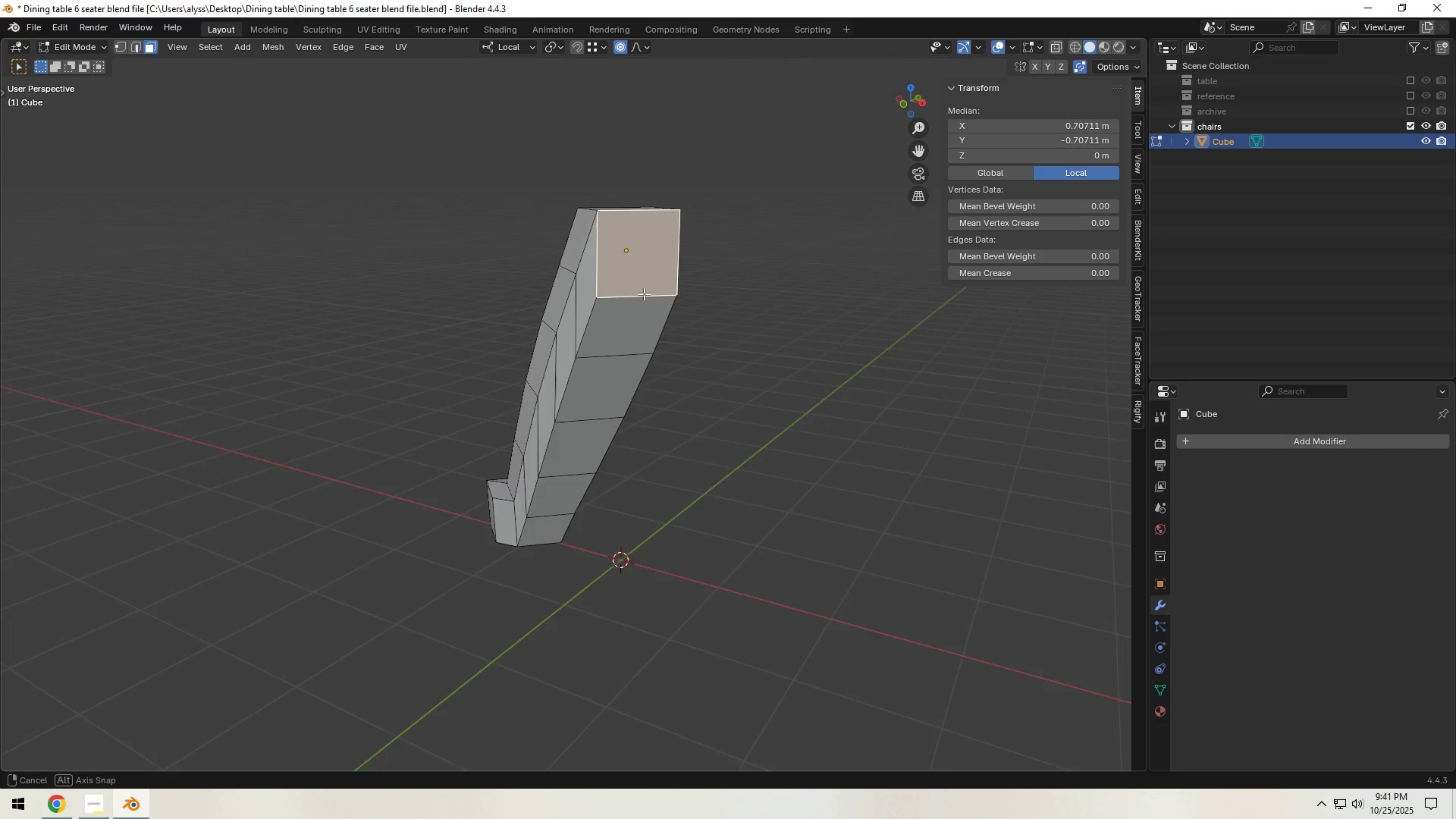 
scroll: coordinate [545, 315], scroll_direction: down, amount: 1.0
 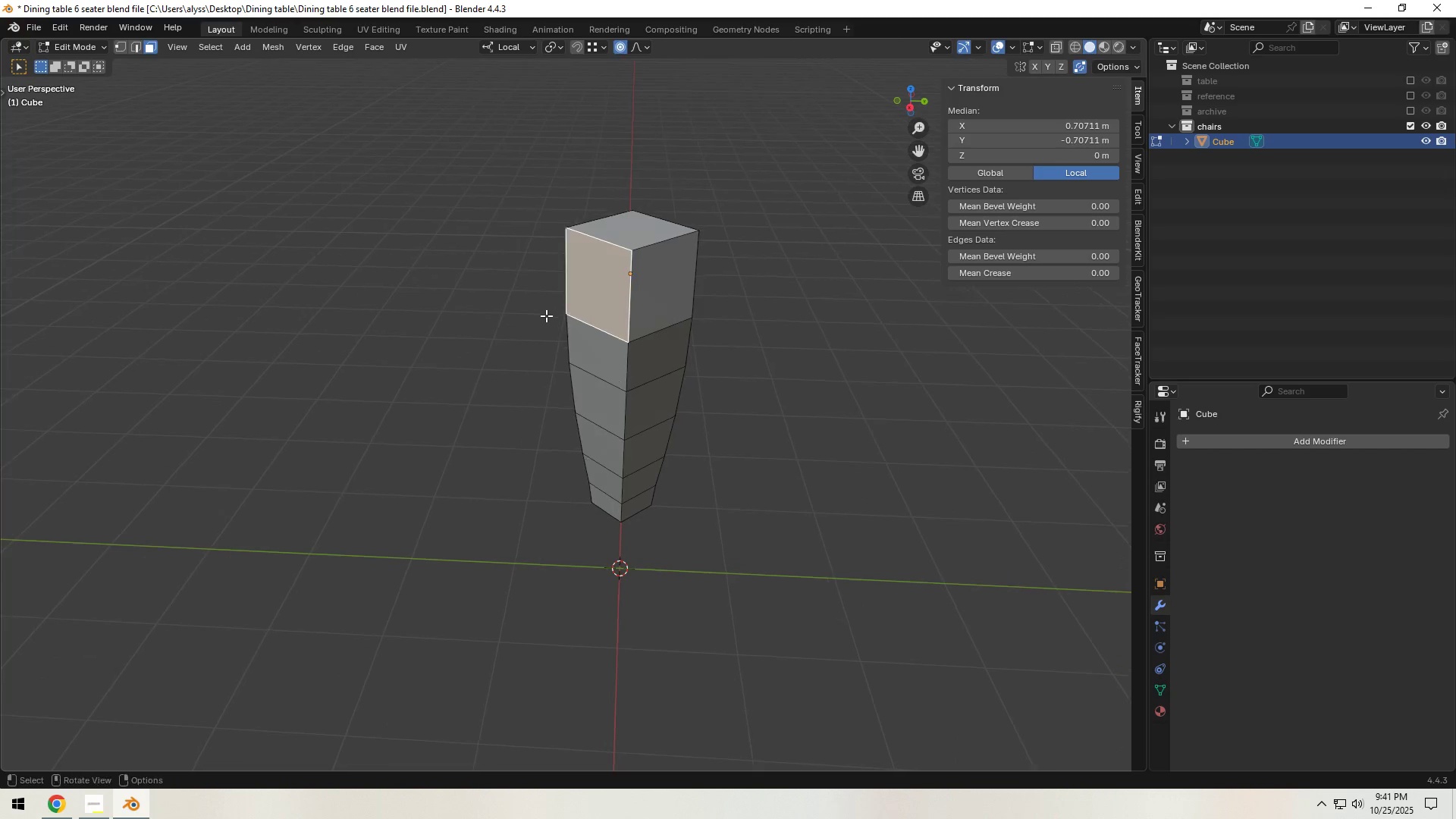 
hold_key(key=ShiftLeft, duration=0.8)
double_click([629, 245])
 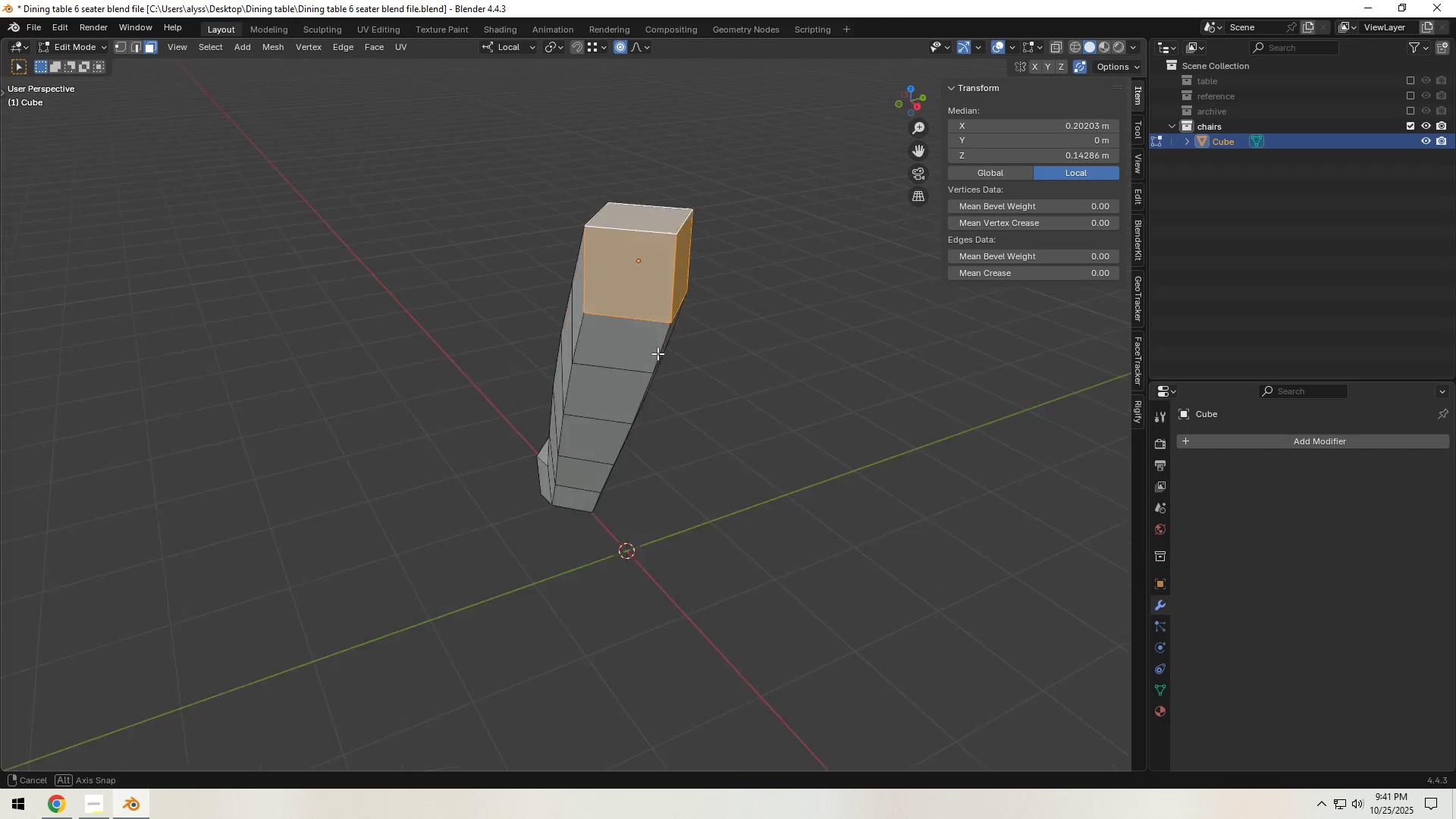 
key(Backquote)
 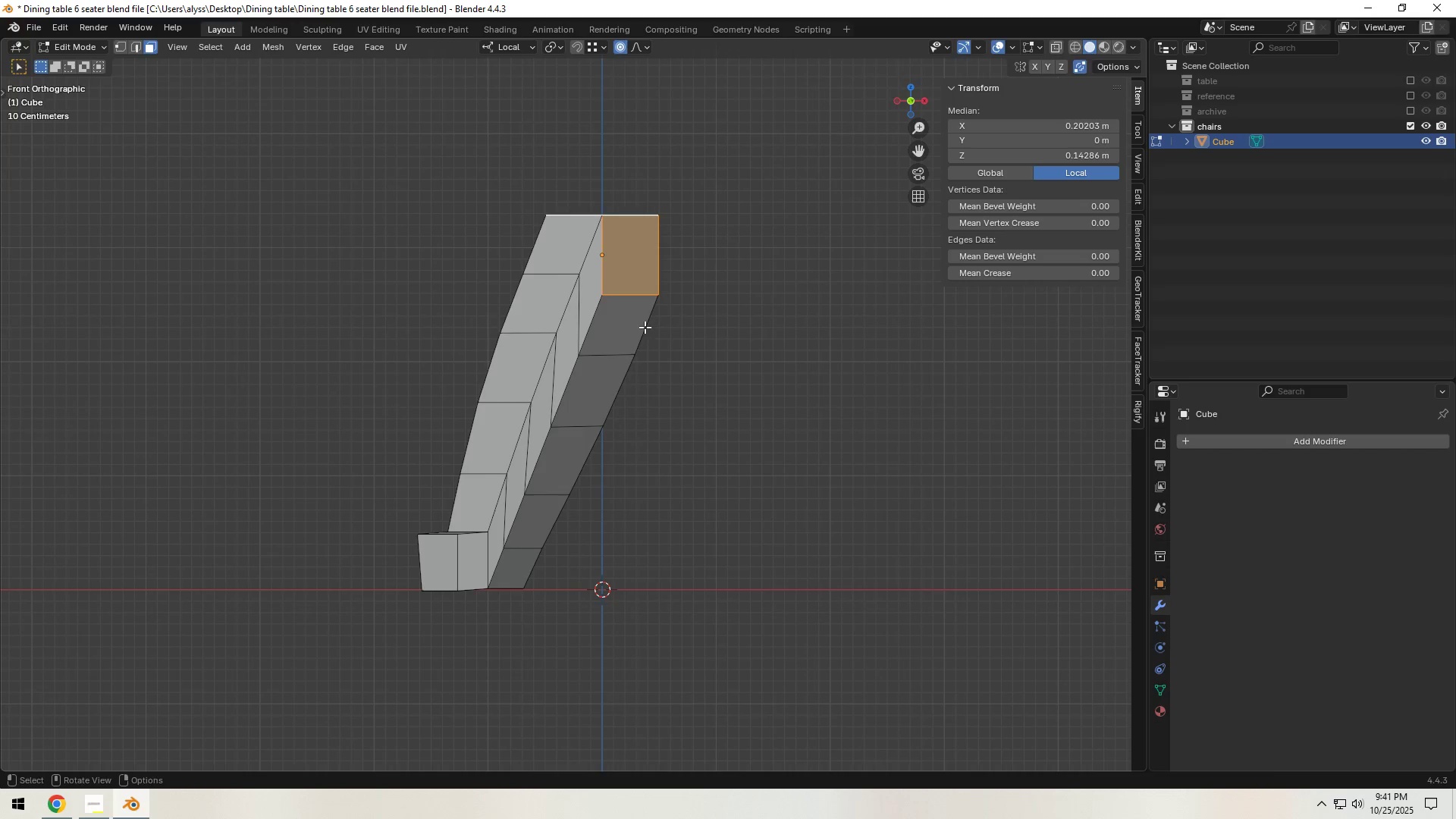 
key(G)
 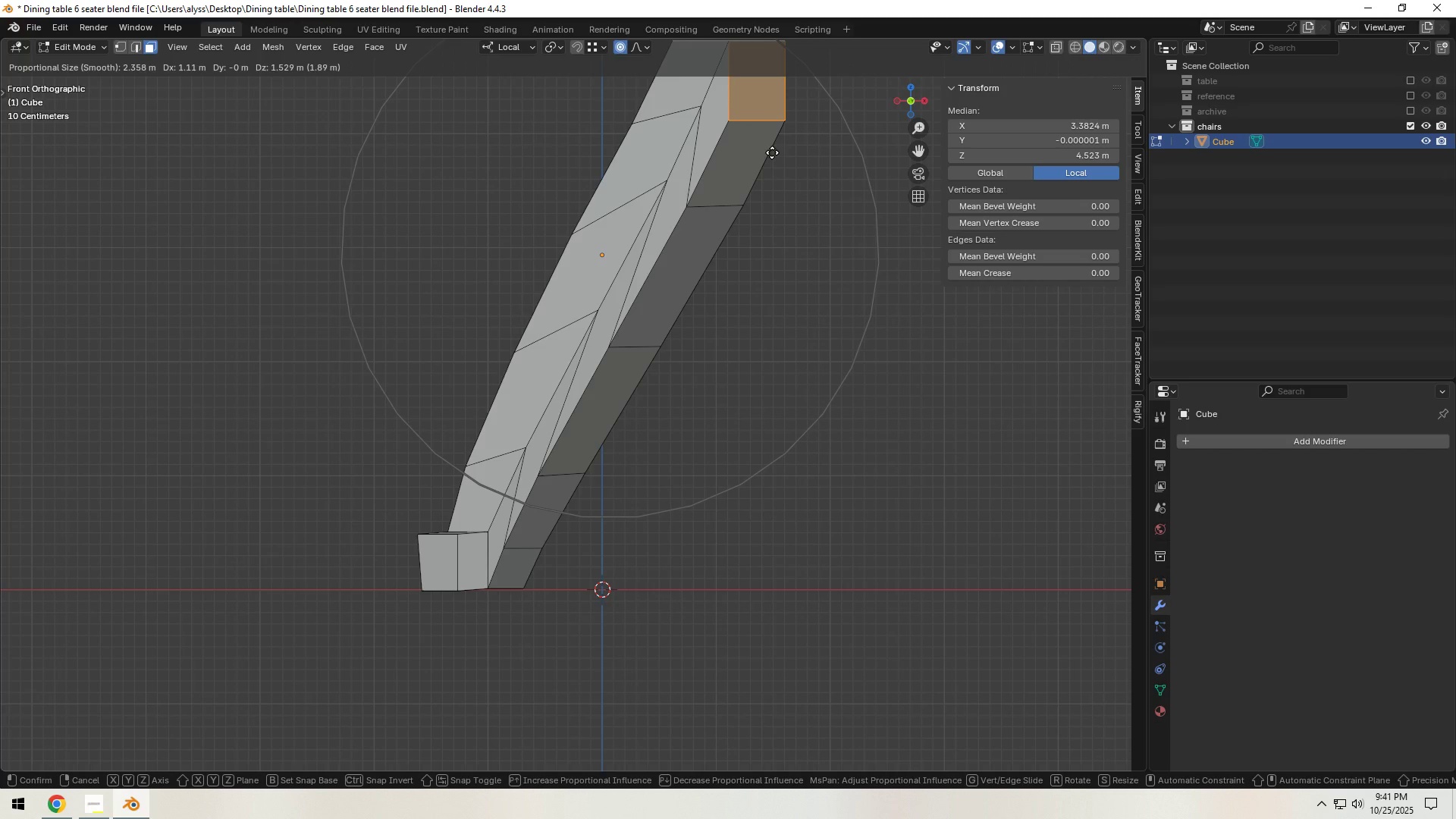 
right_click([772, 152])
 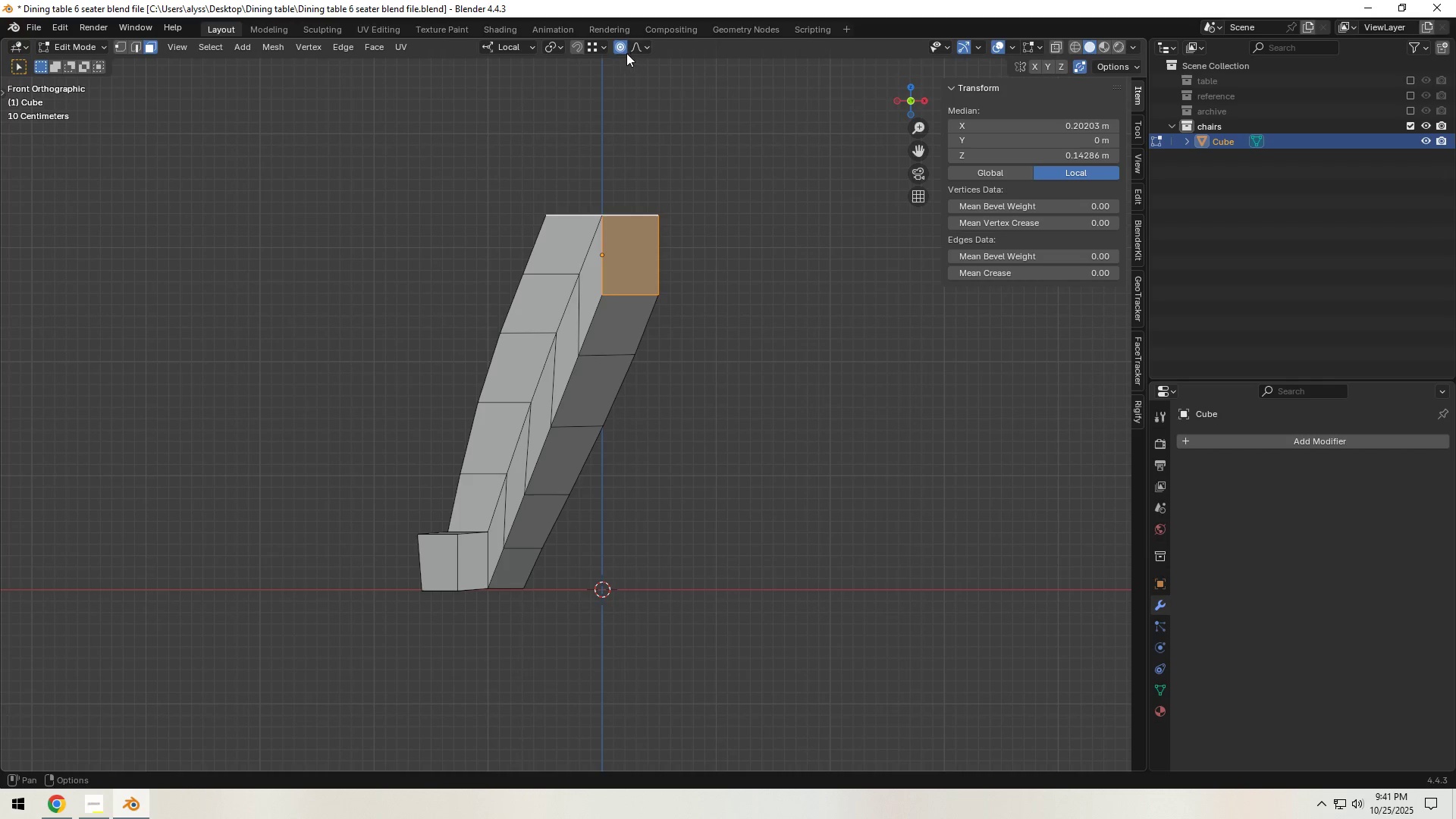 
left_click([623, 50])
 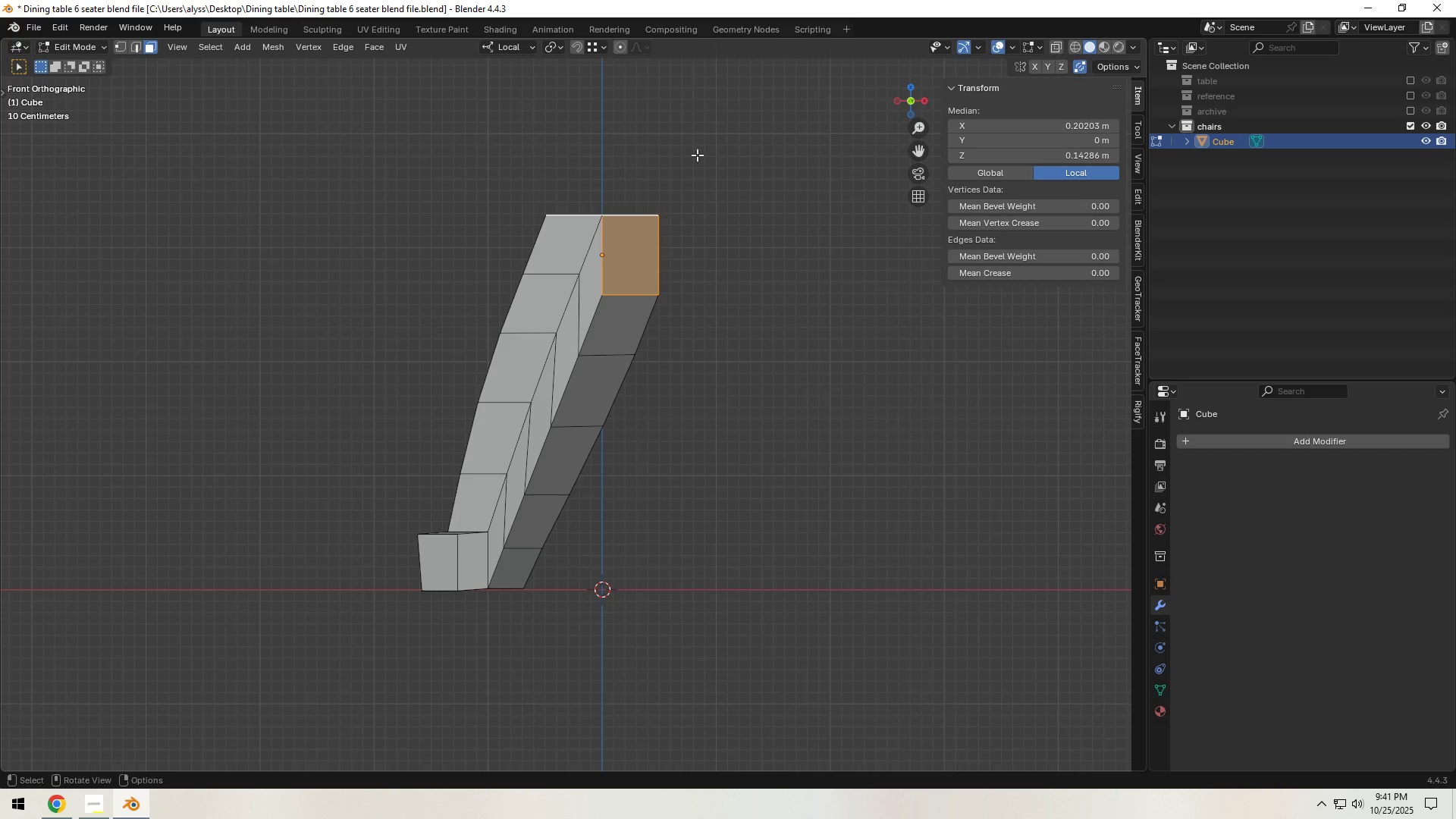 
scroll: coordinate [698, 271], scroll_direction: down, amount: 4.0
 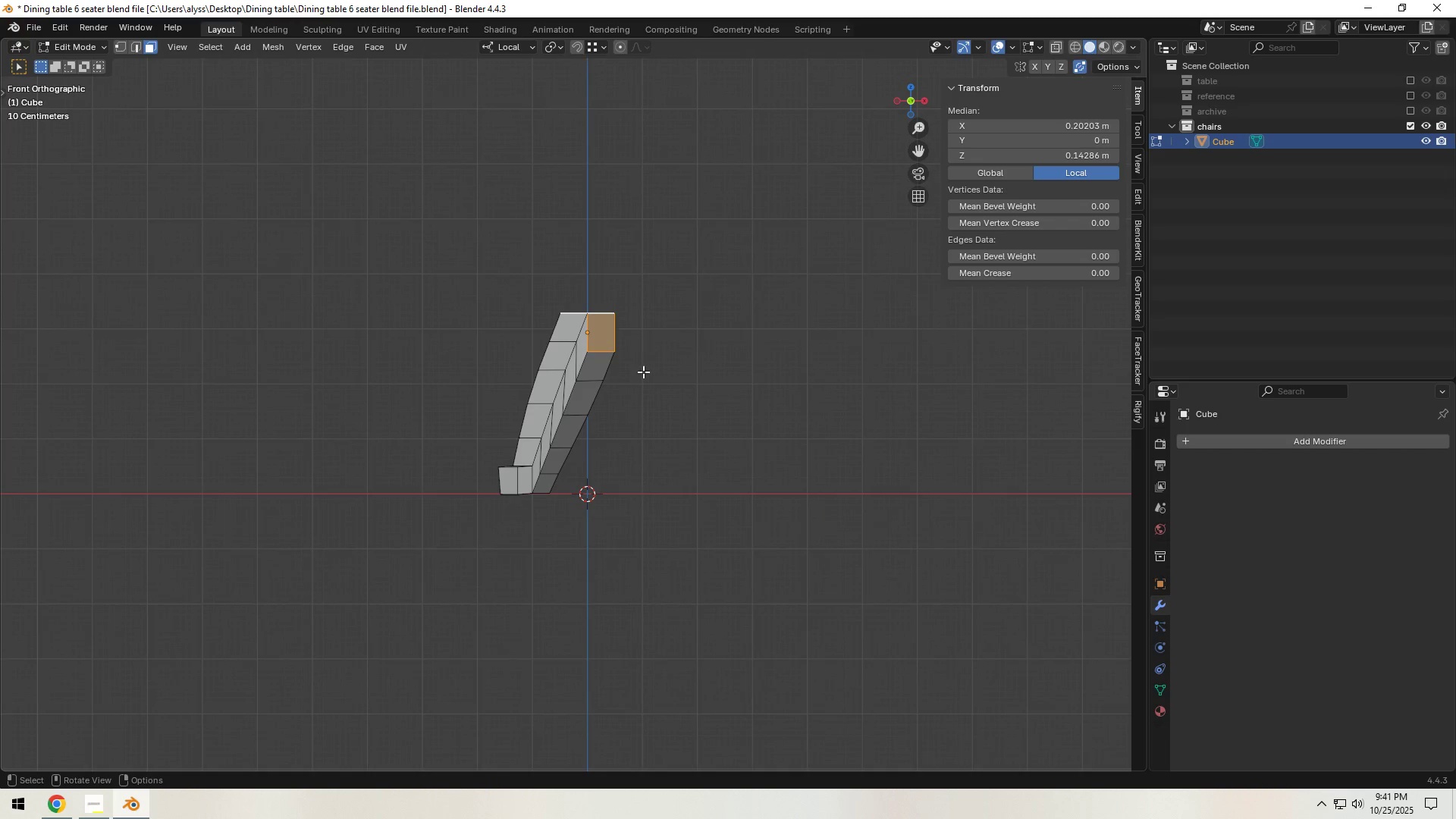 
key(G)
 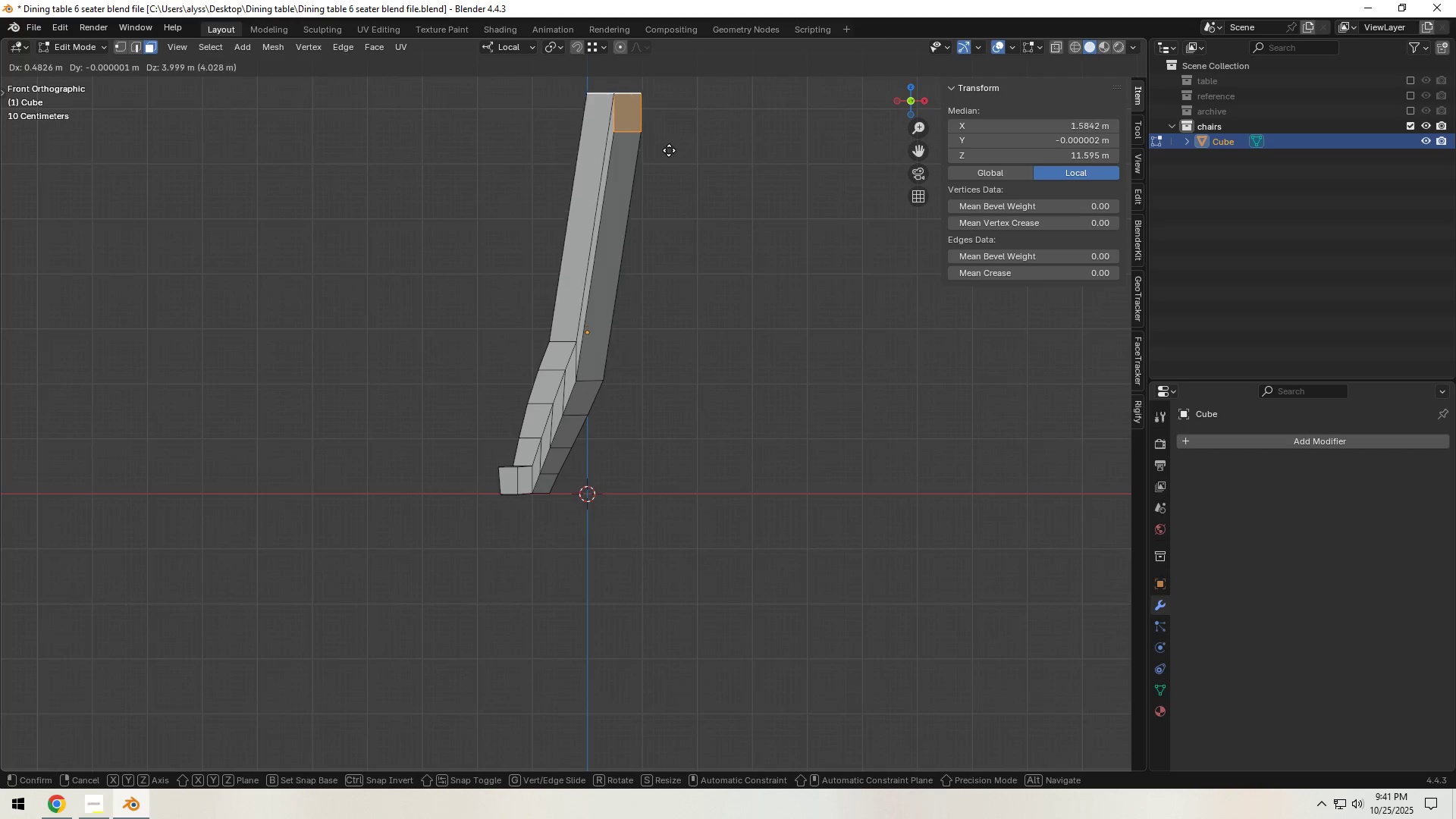 
left_click([763, 158])
 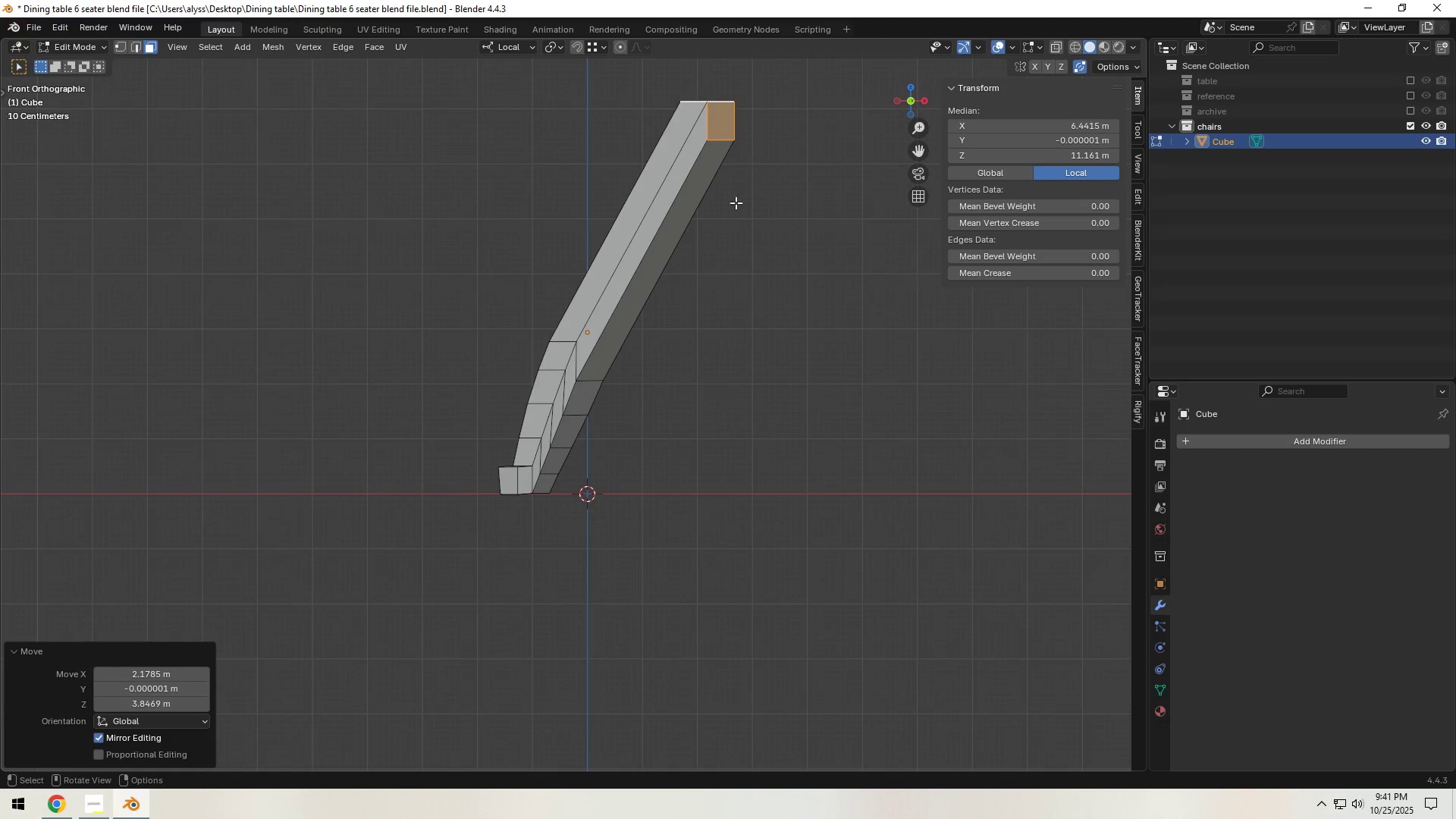 
key(Control+ControlLeft)
 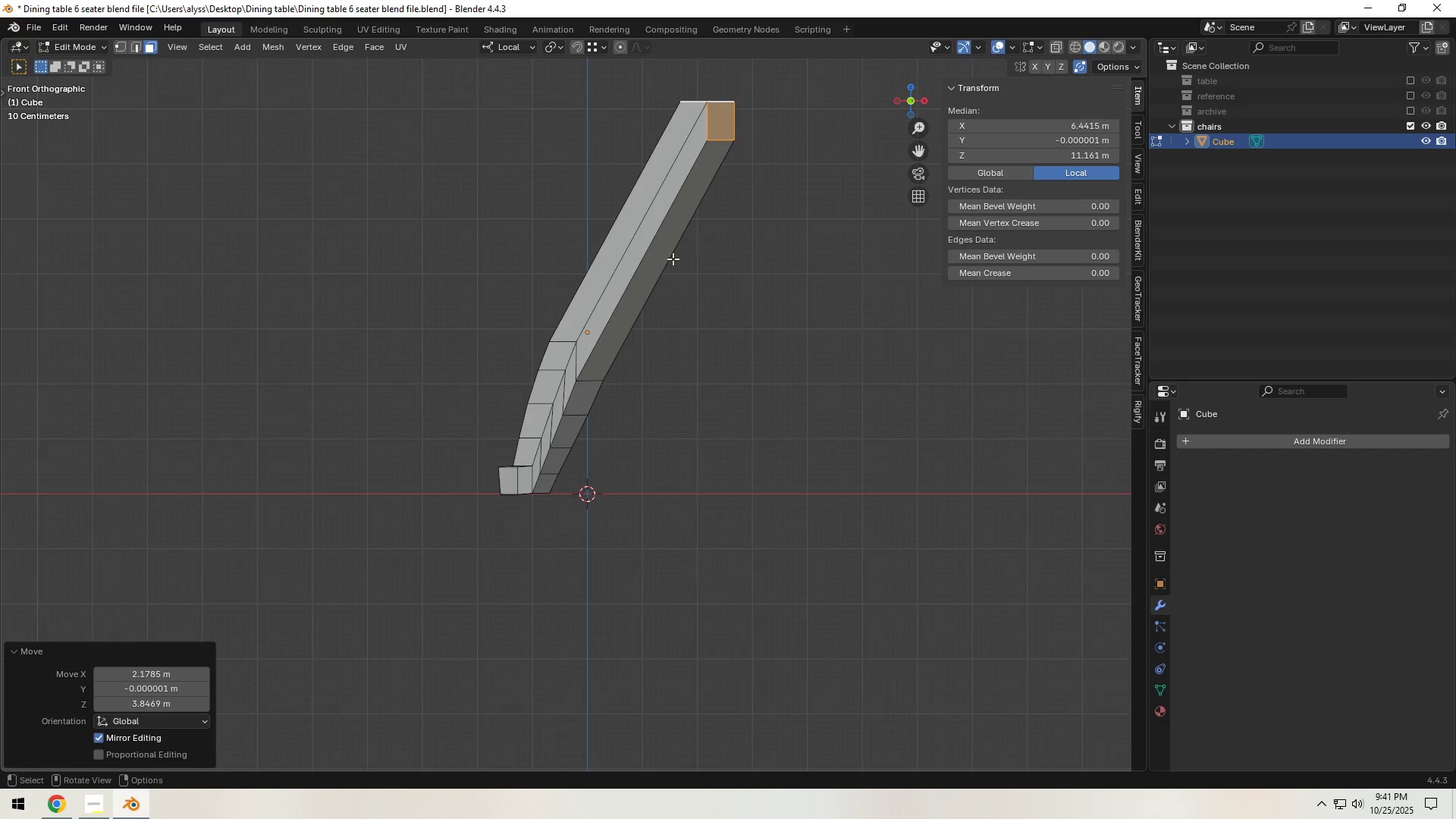 
key(Control+R)
 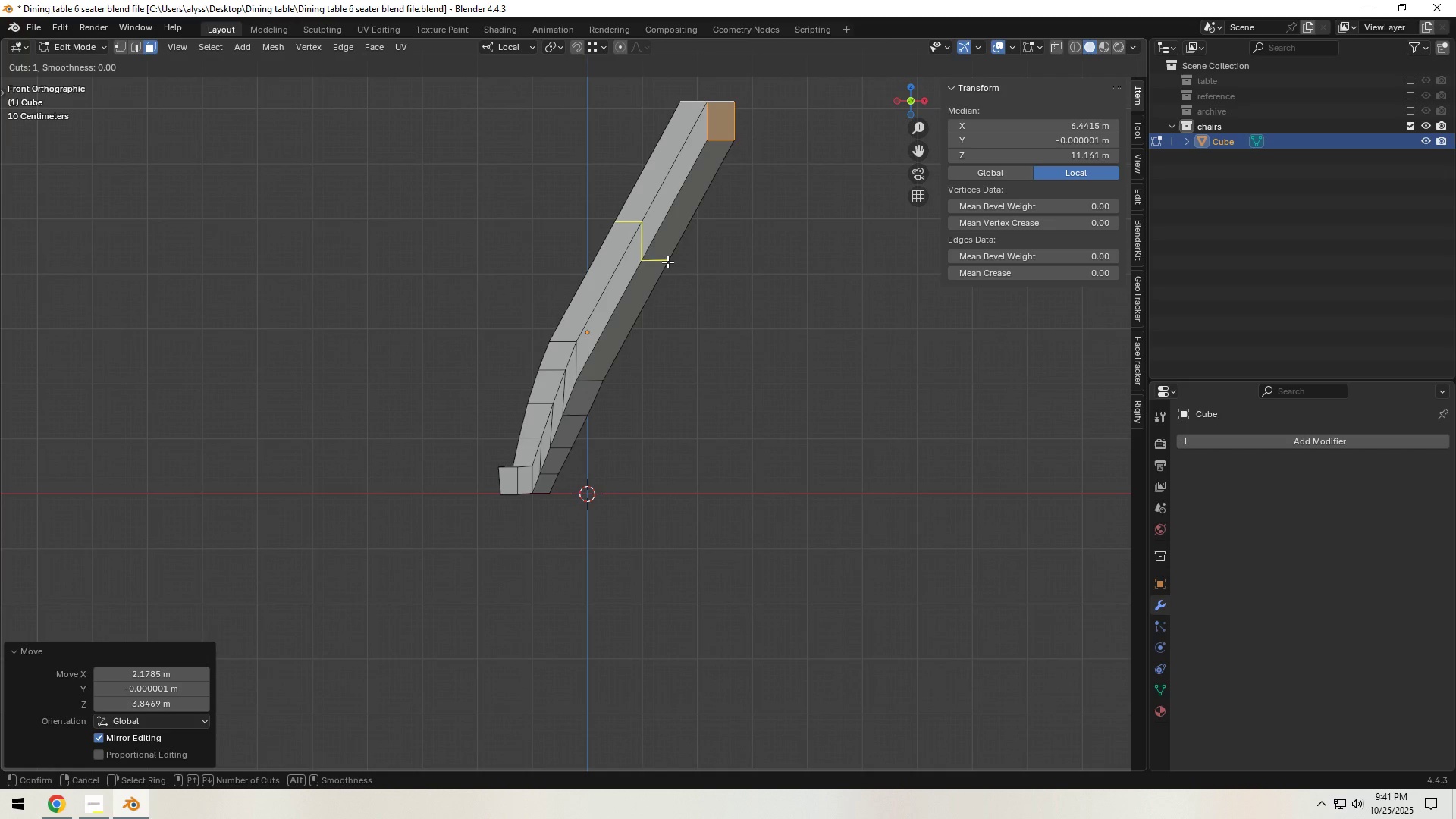 
scroll: coordinate [667, 262], scroll_direction: up, amount: 4.0
 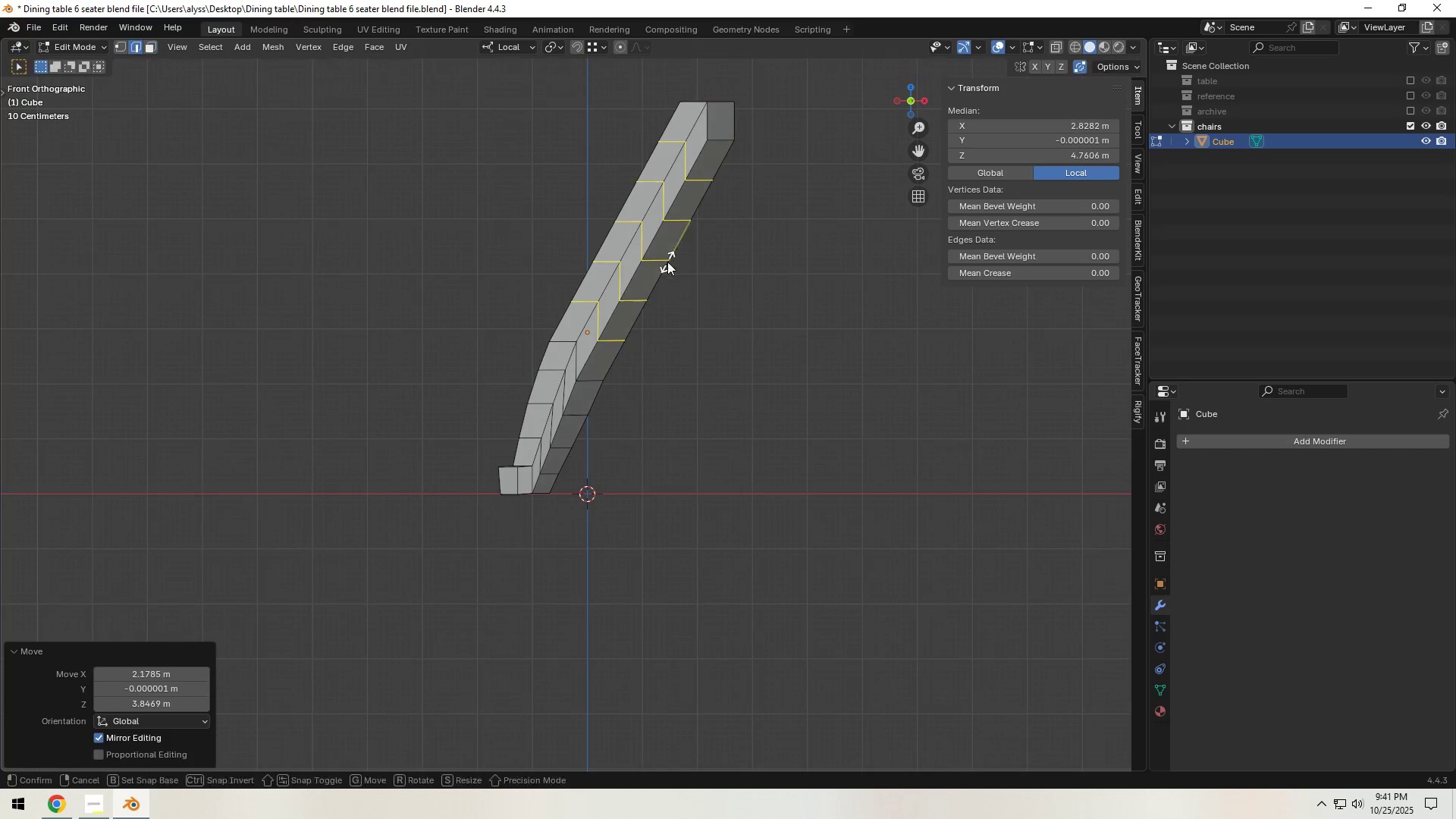 
left_click([667, 262])
 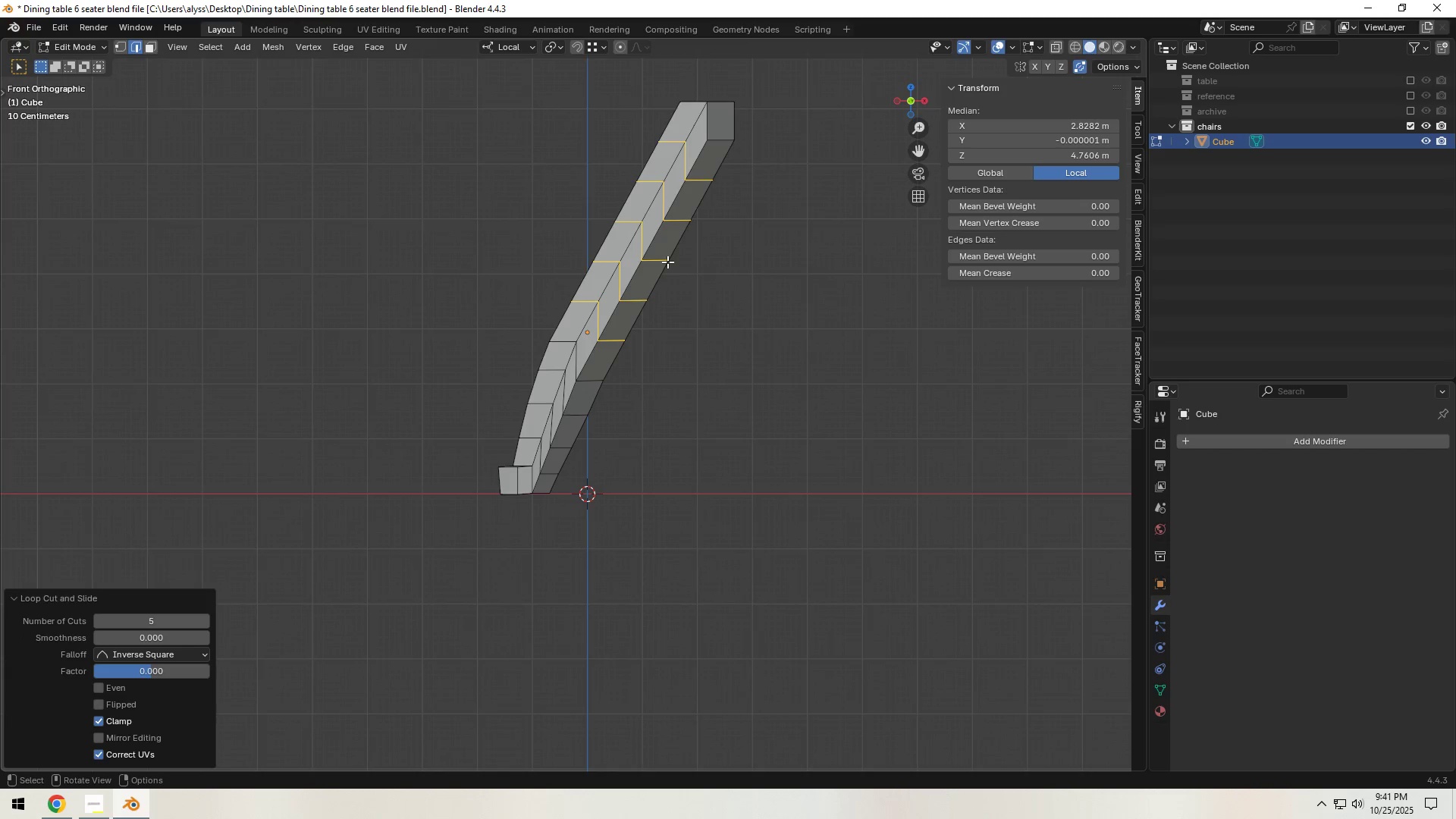 
right_click([667, 262])
 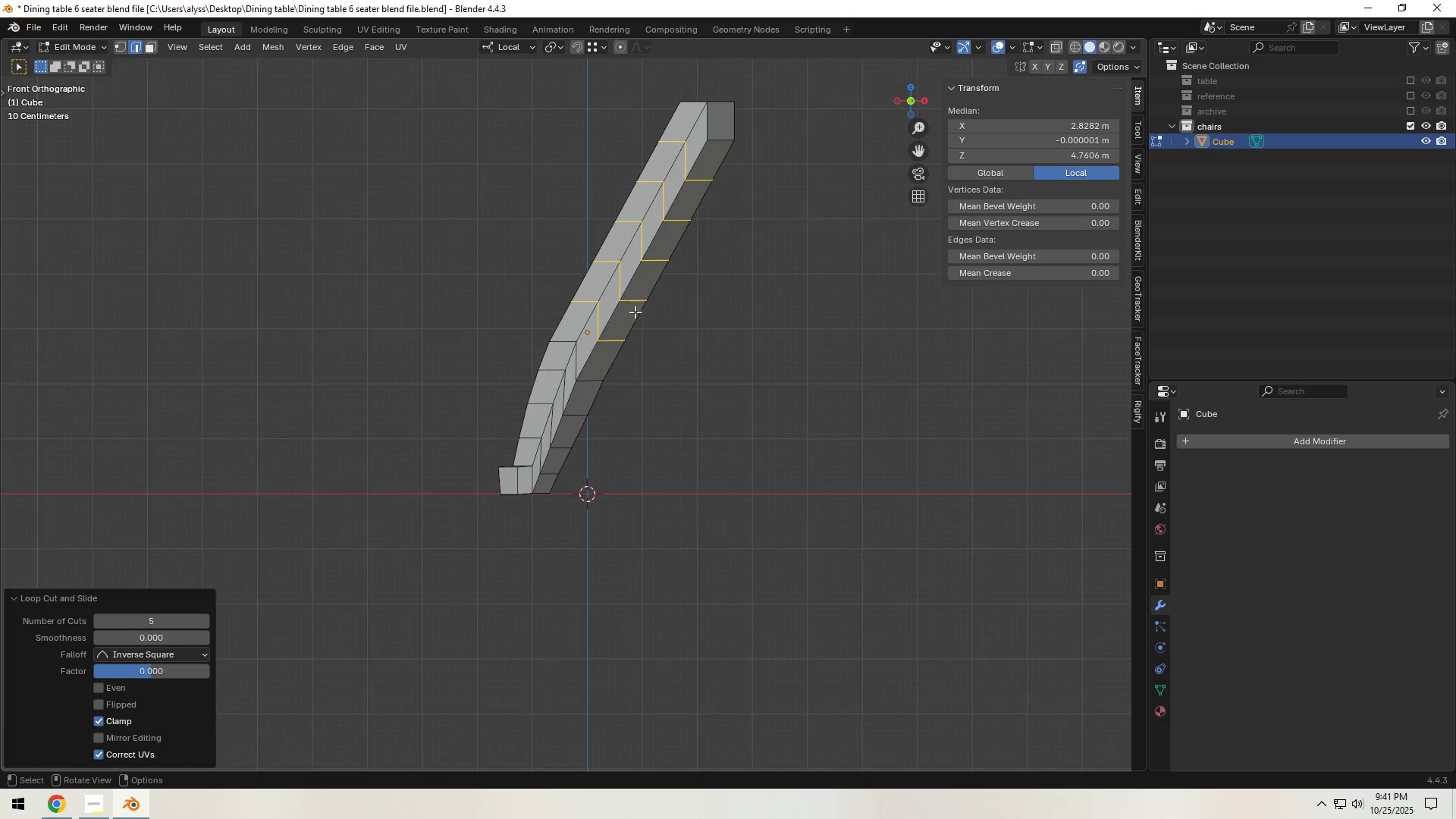 
hold_key(key=AltLeft, duration=0.54)
 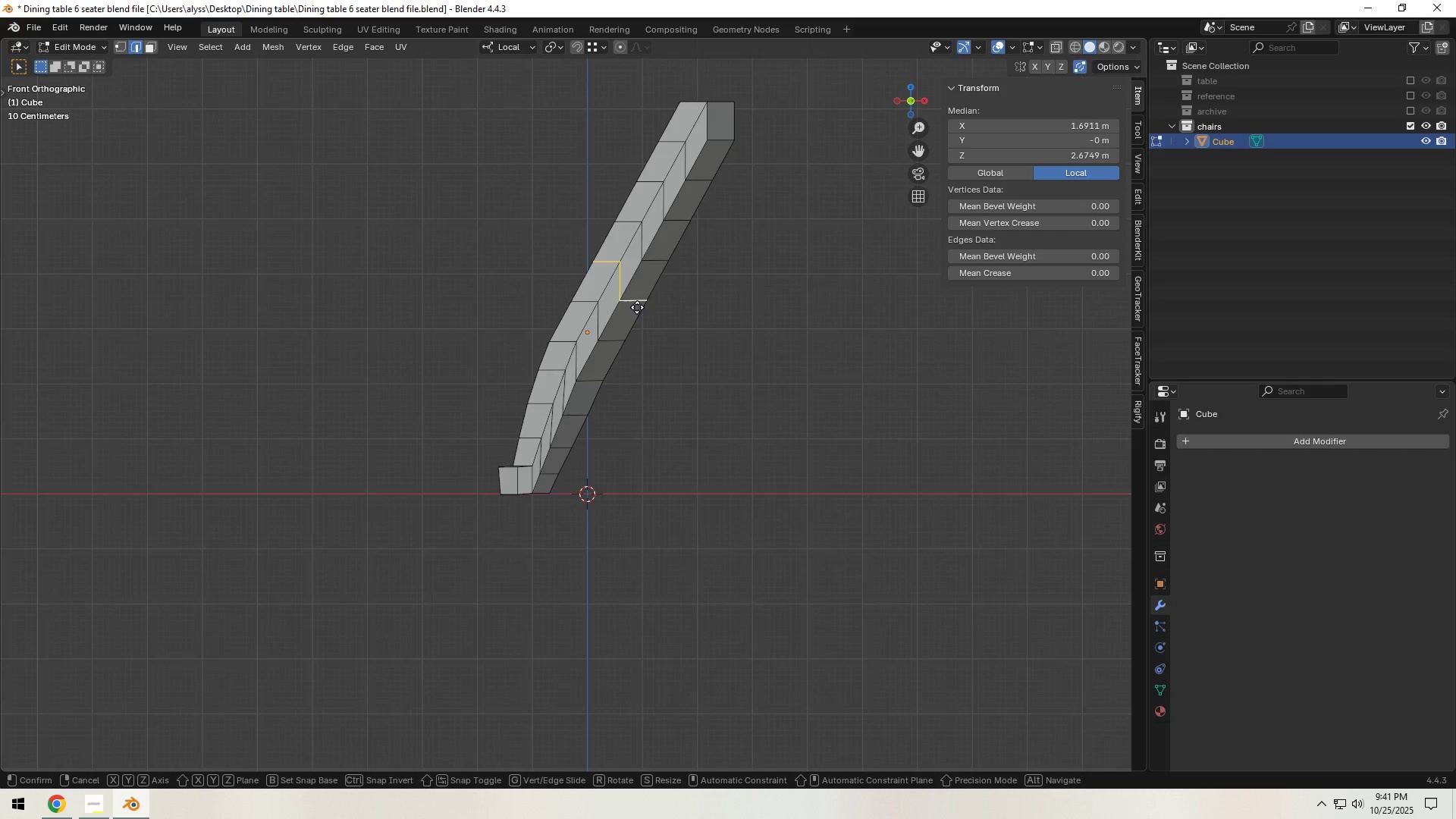 
key(G)
 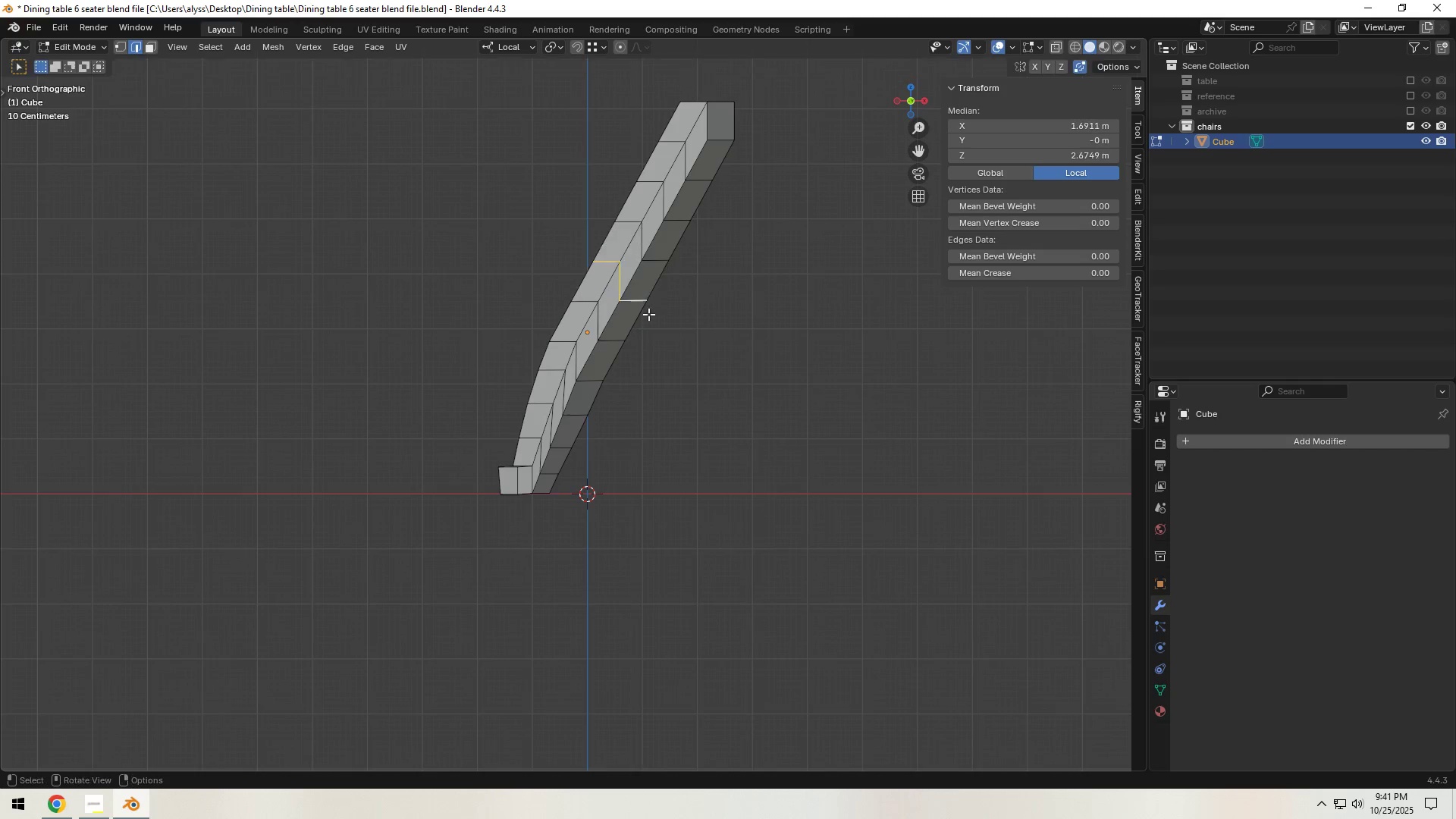 
right_click([648, 314])
 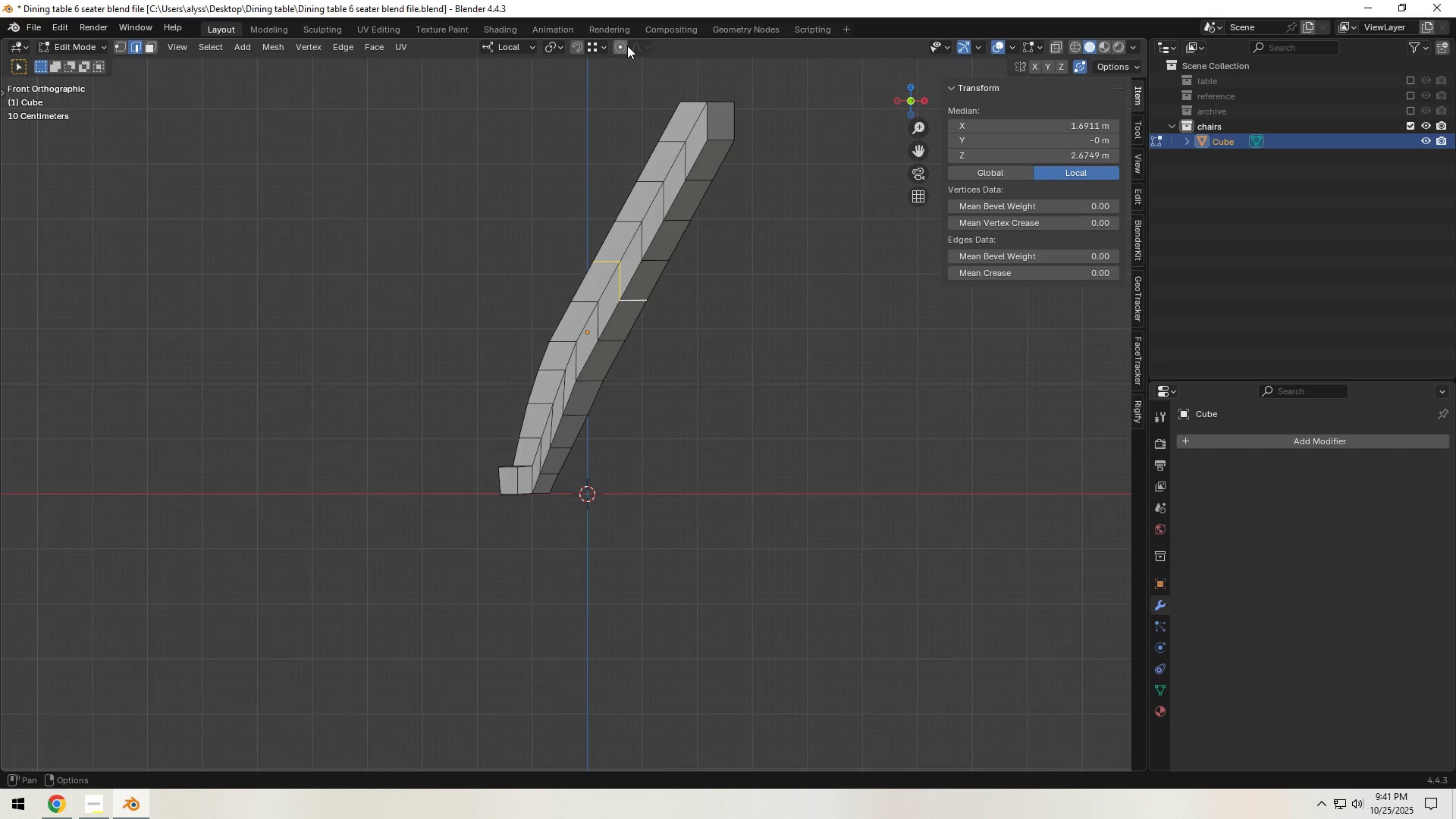 
left_click([627, 46])
 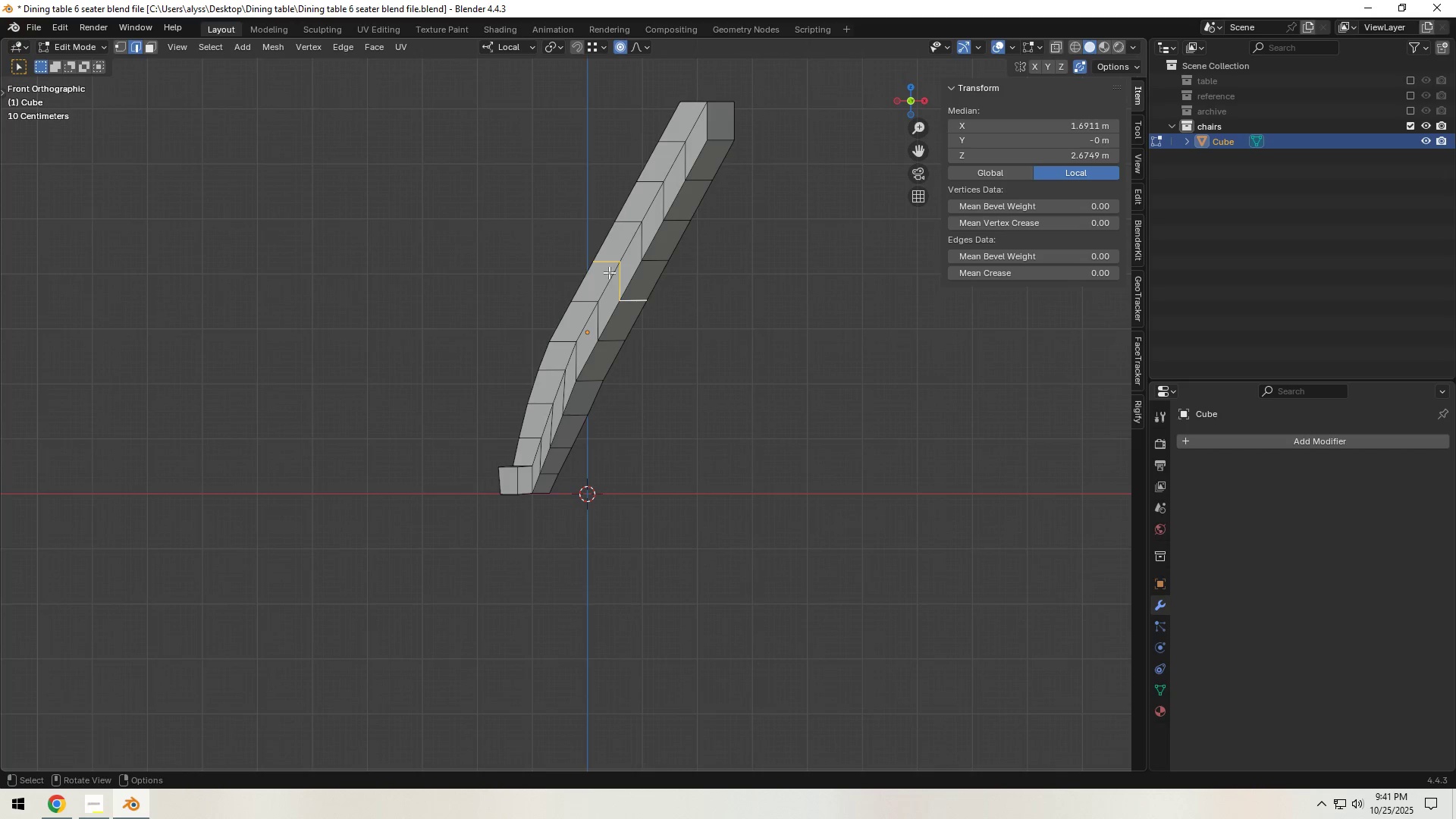 
key(G)
 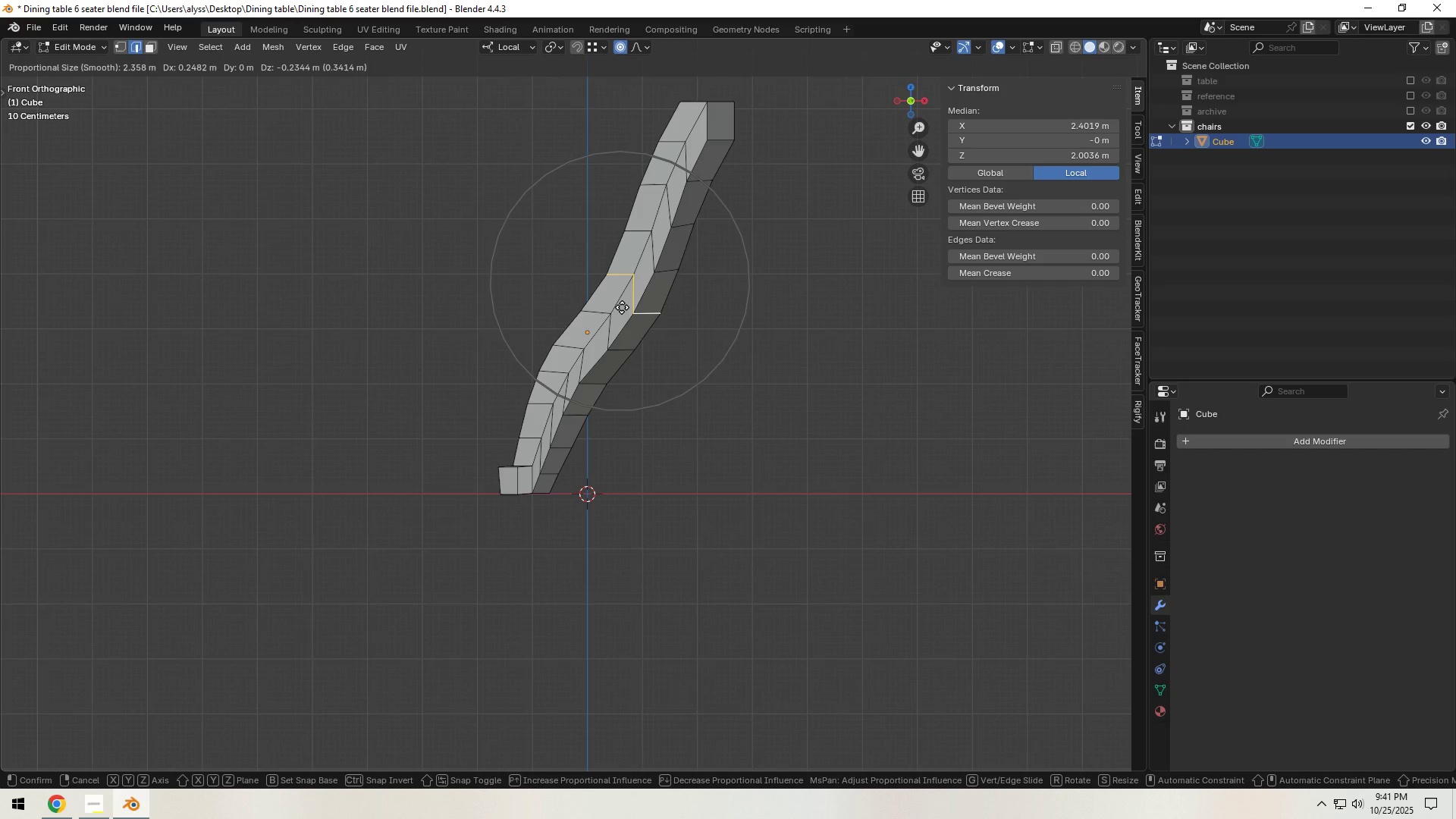 
scroll: coordinate [622, 307], scroll_direction: down, amount: 1.0
 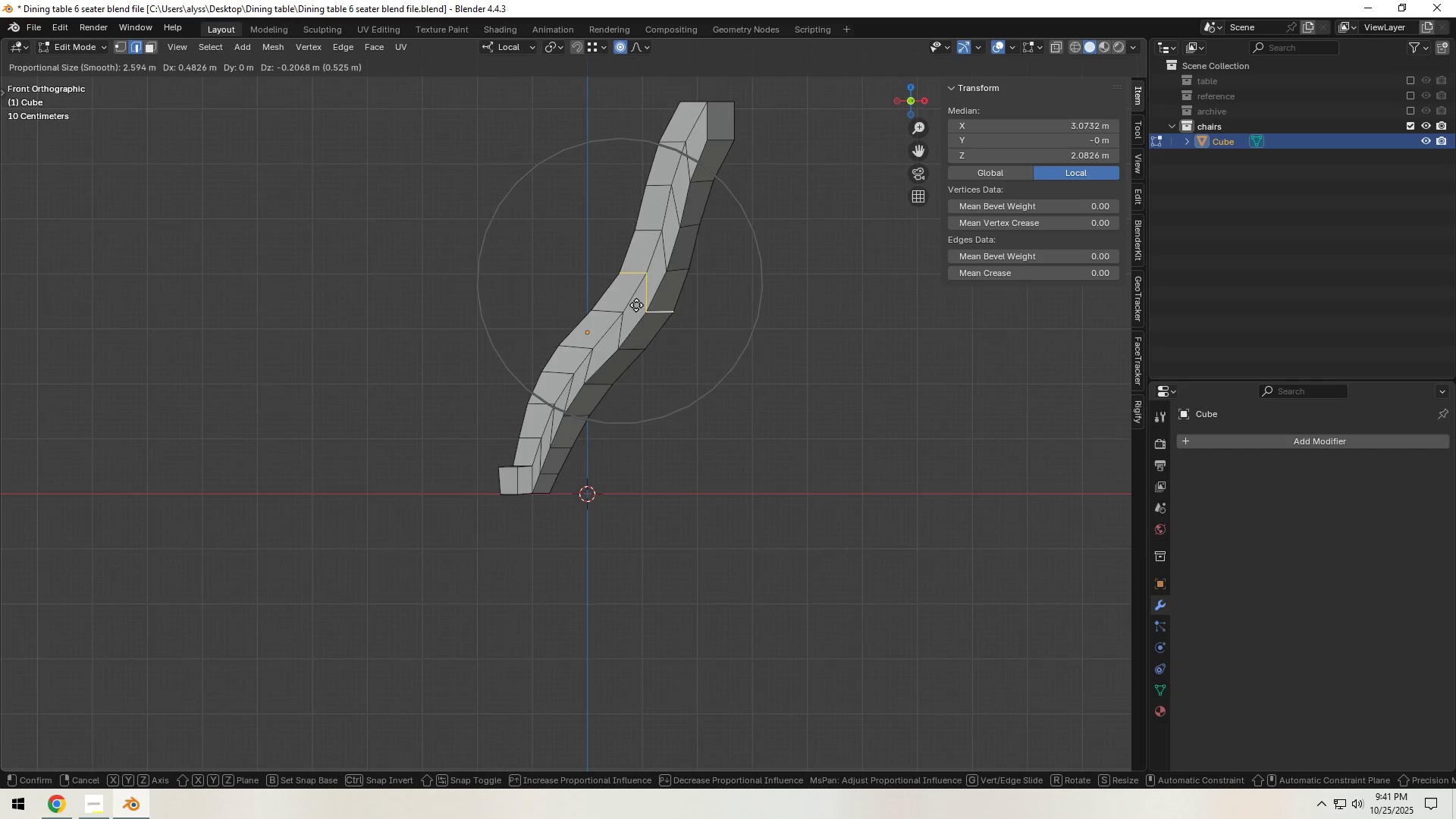 
right_click([651, 296])
 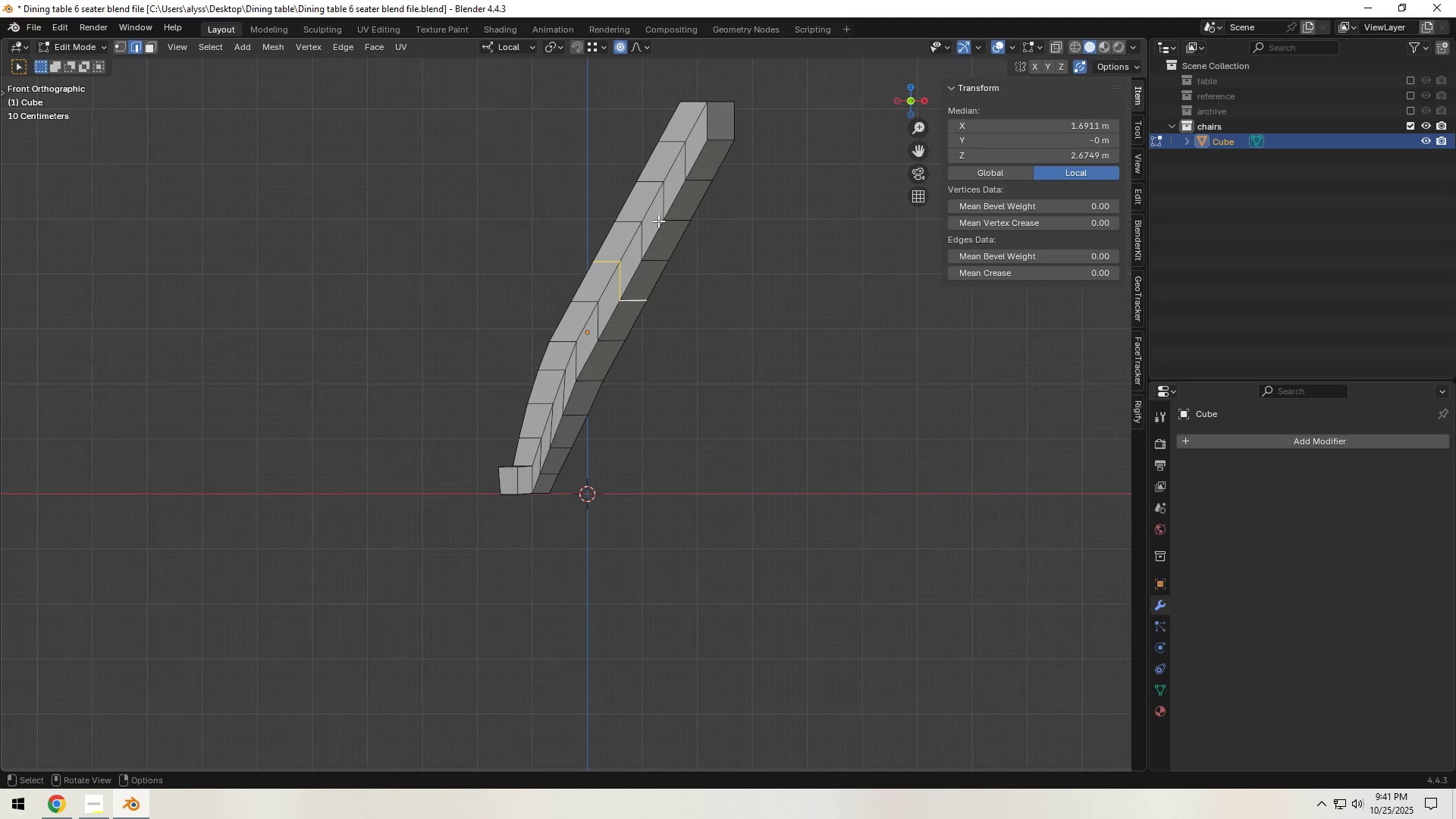 
key(Alt+AltLeft)
 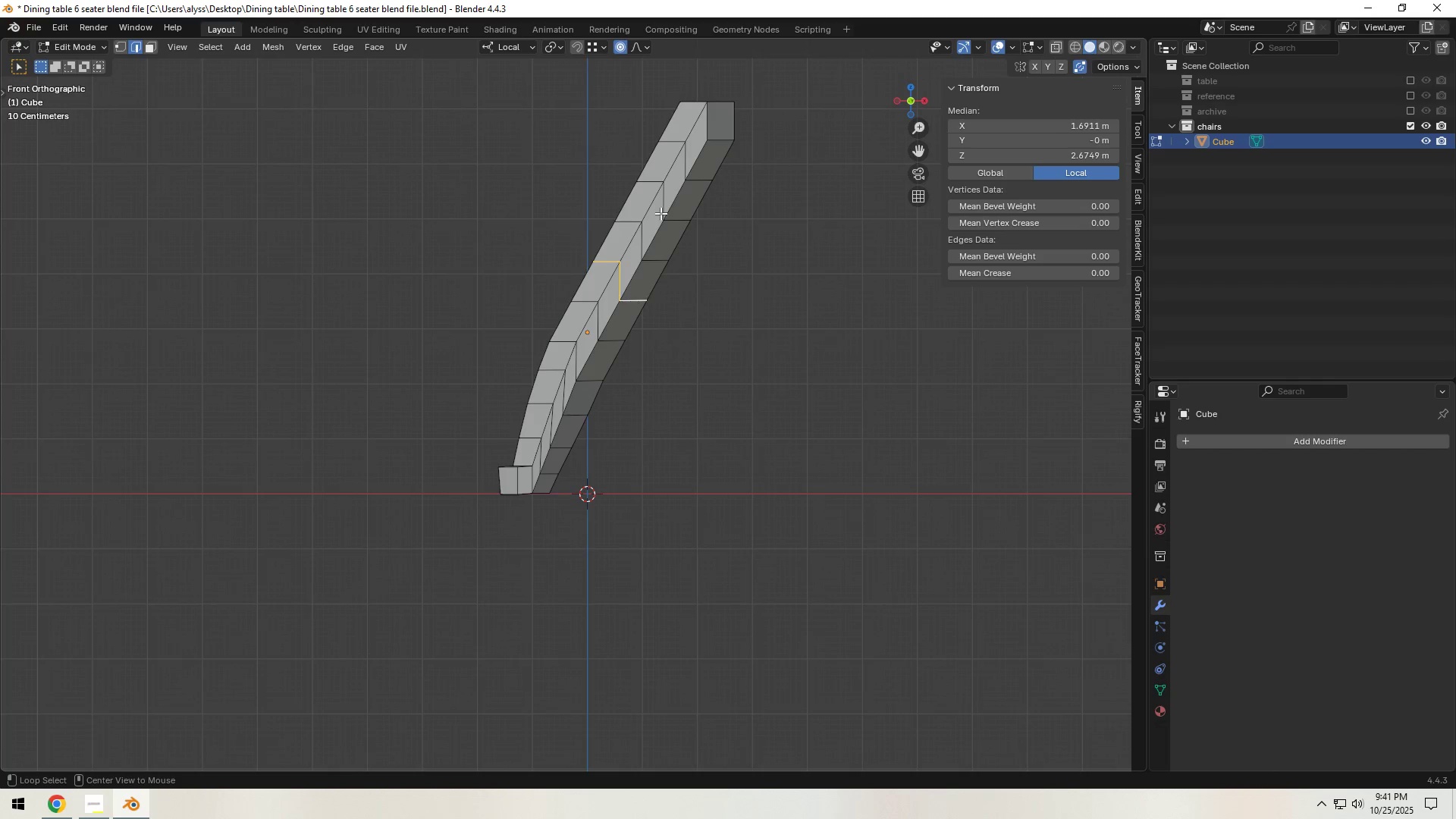 
left_click([661, 213])
 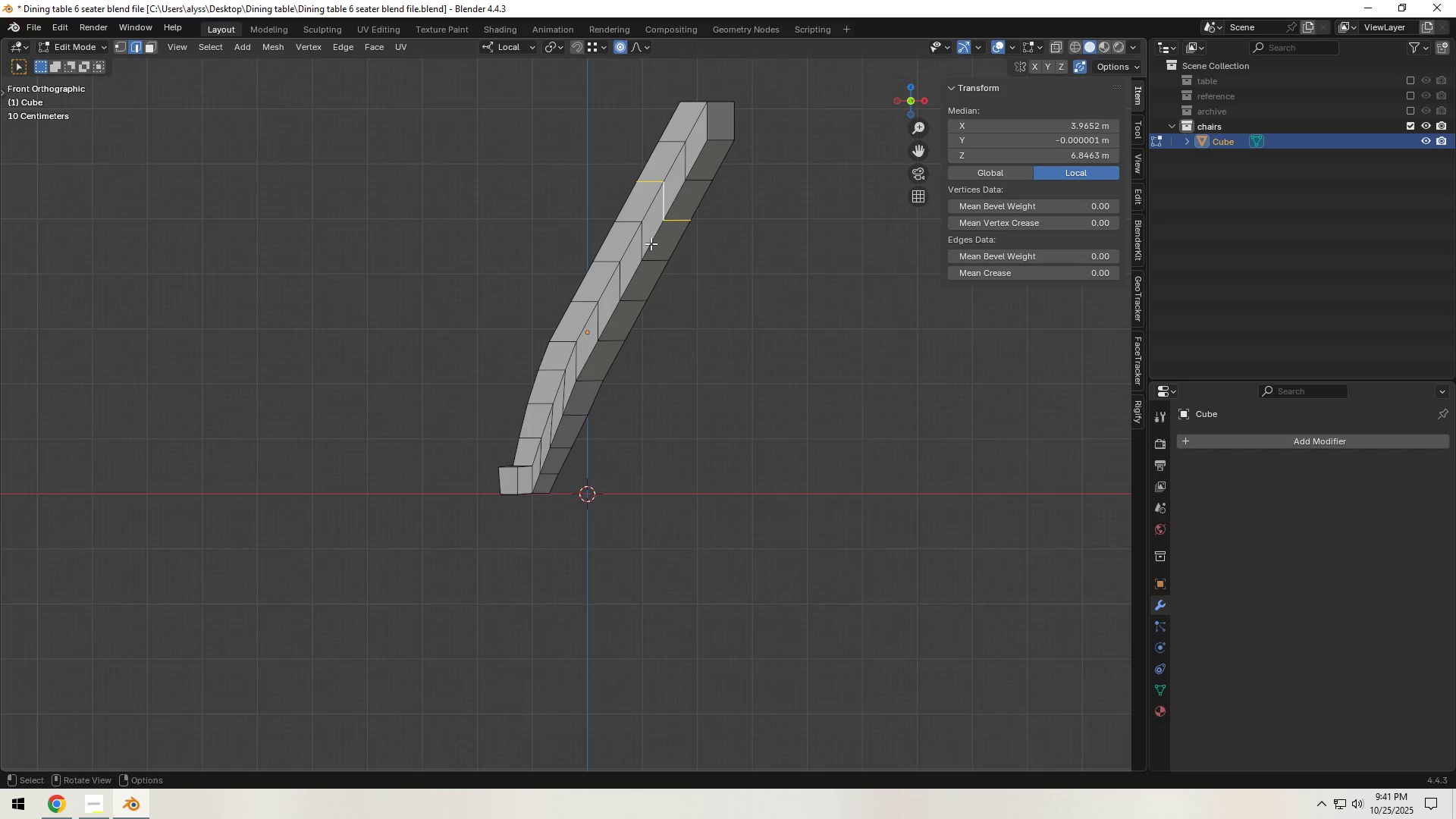 
key(G)
 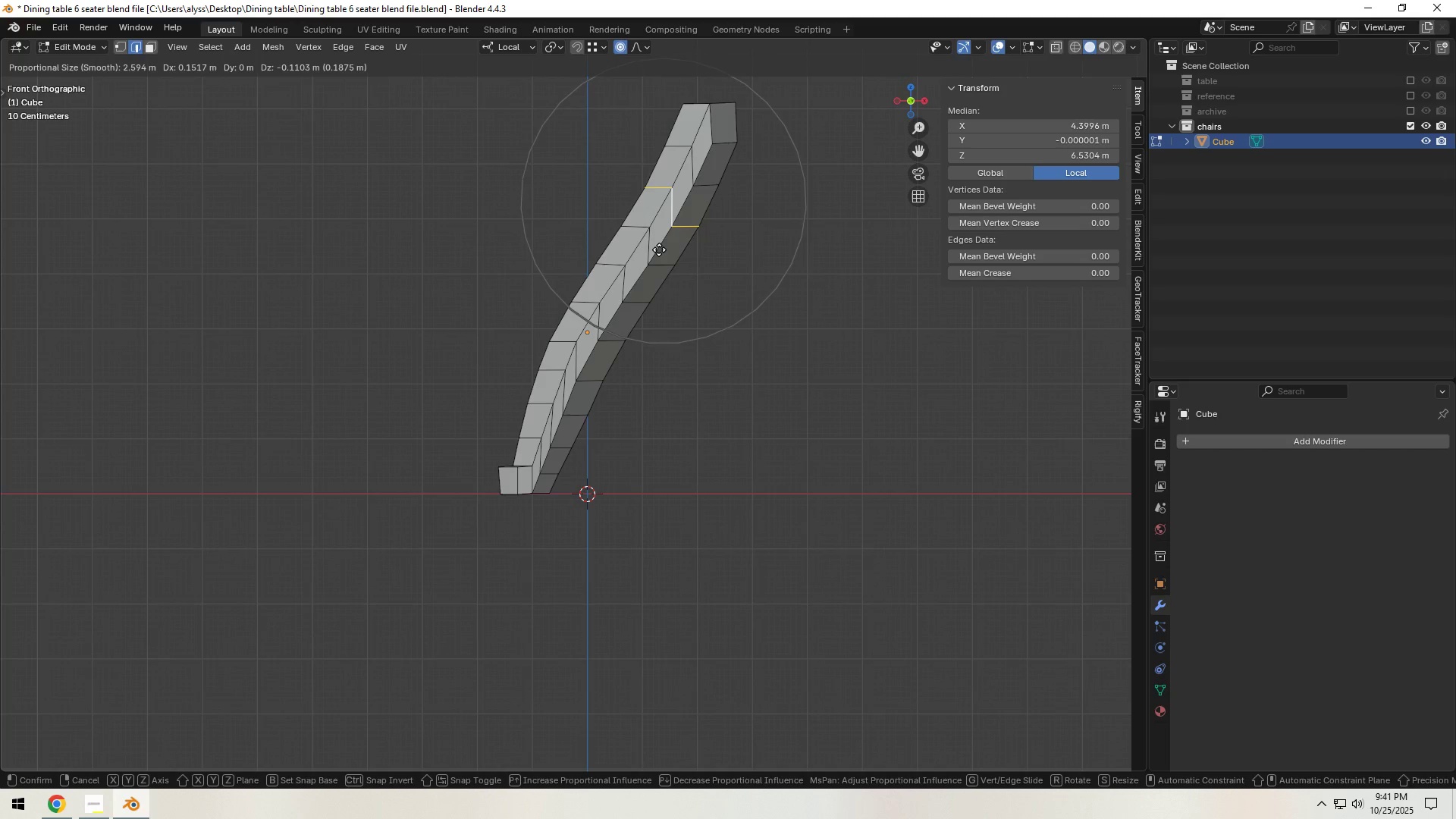 
scroll: coordinate [659, 249], scroll_direction: up, amount: 8.0
 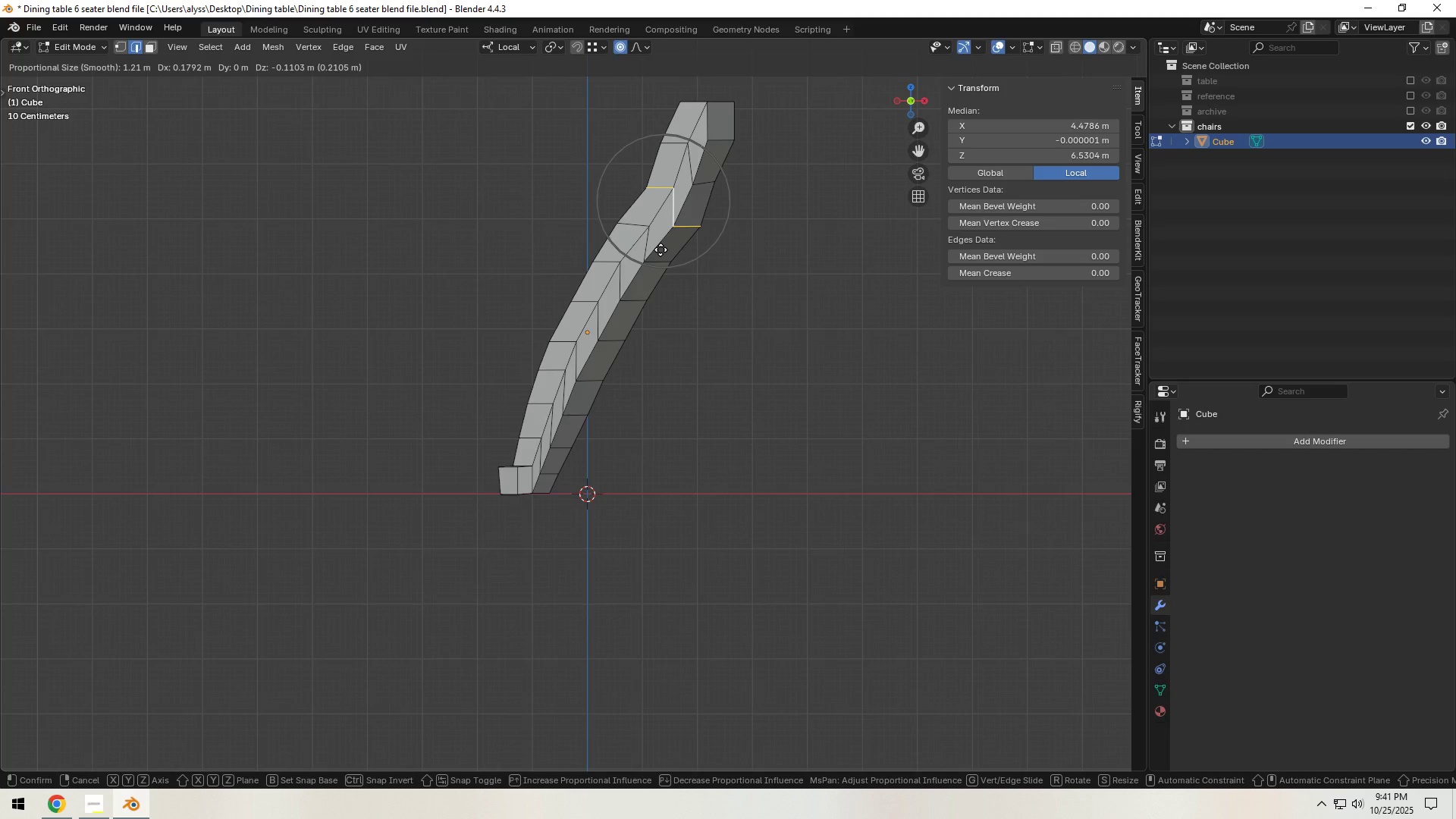 
left_click([661, 249])
 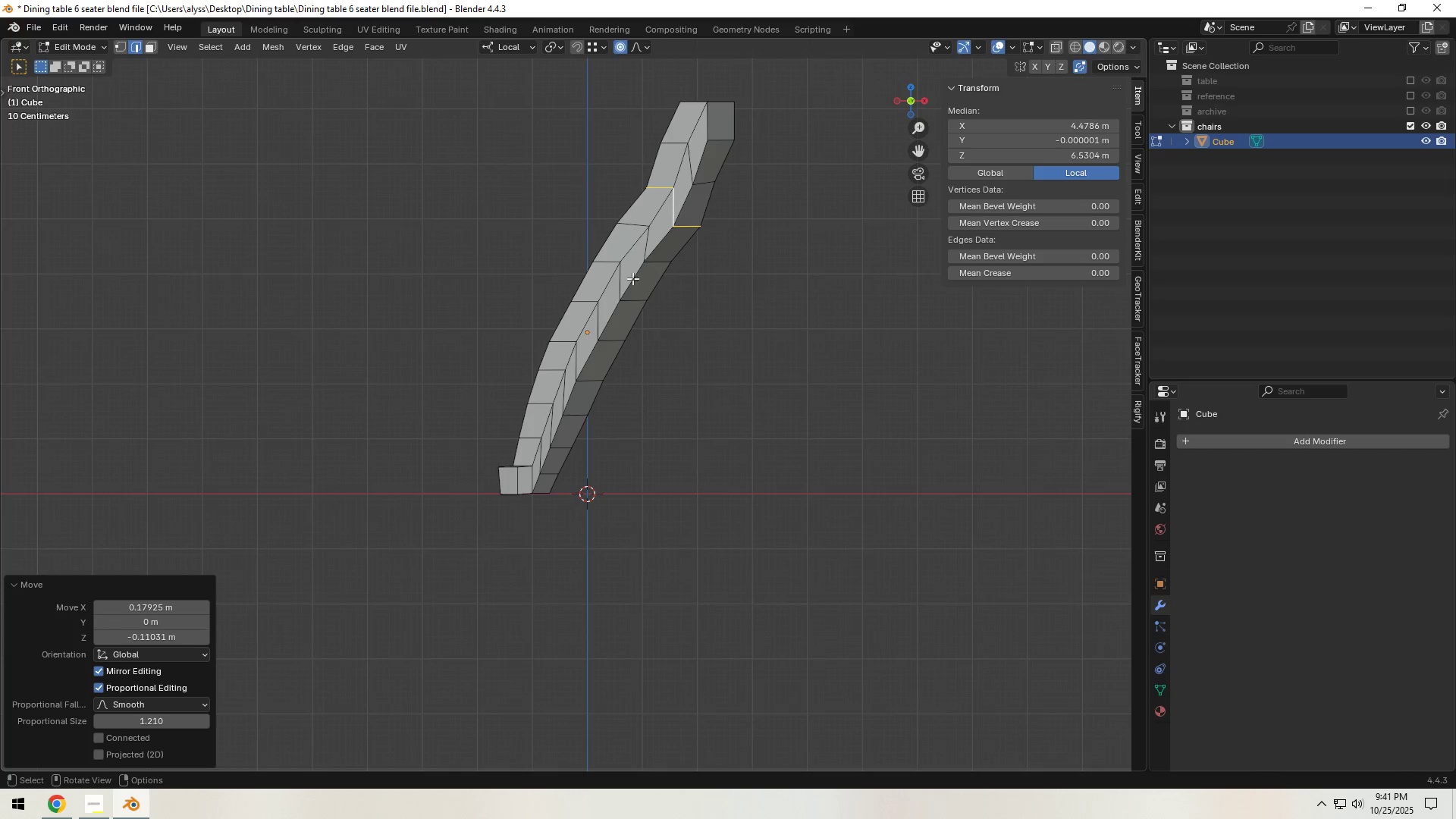 
key(Alt+AltLeft)
 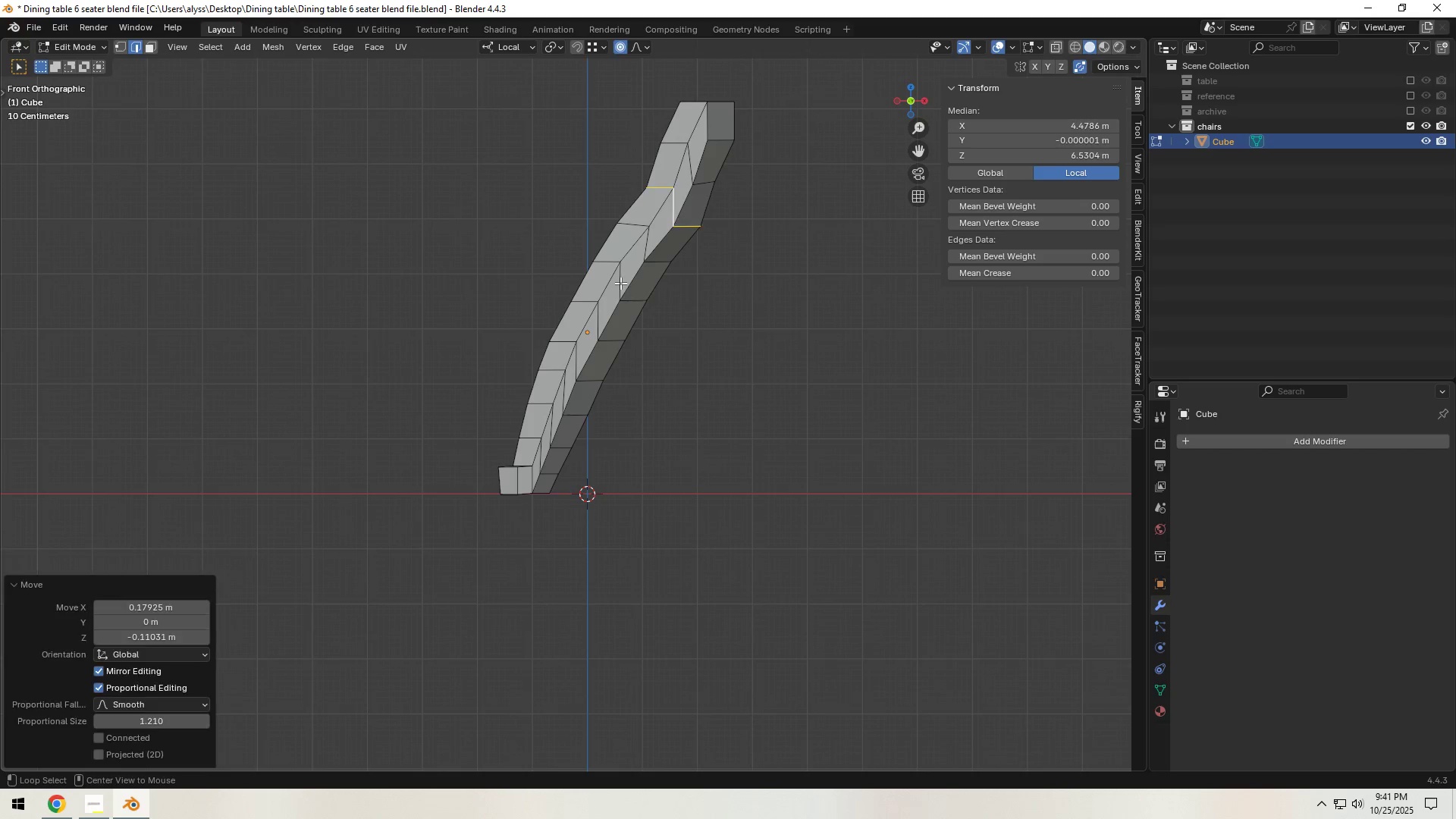 
left_click([620, 283])
 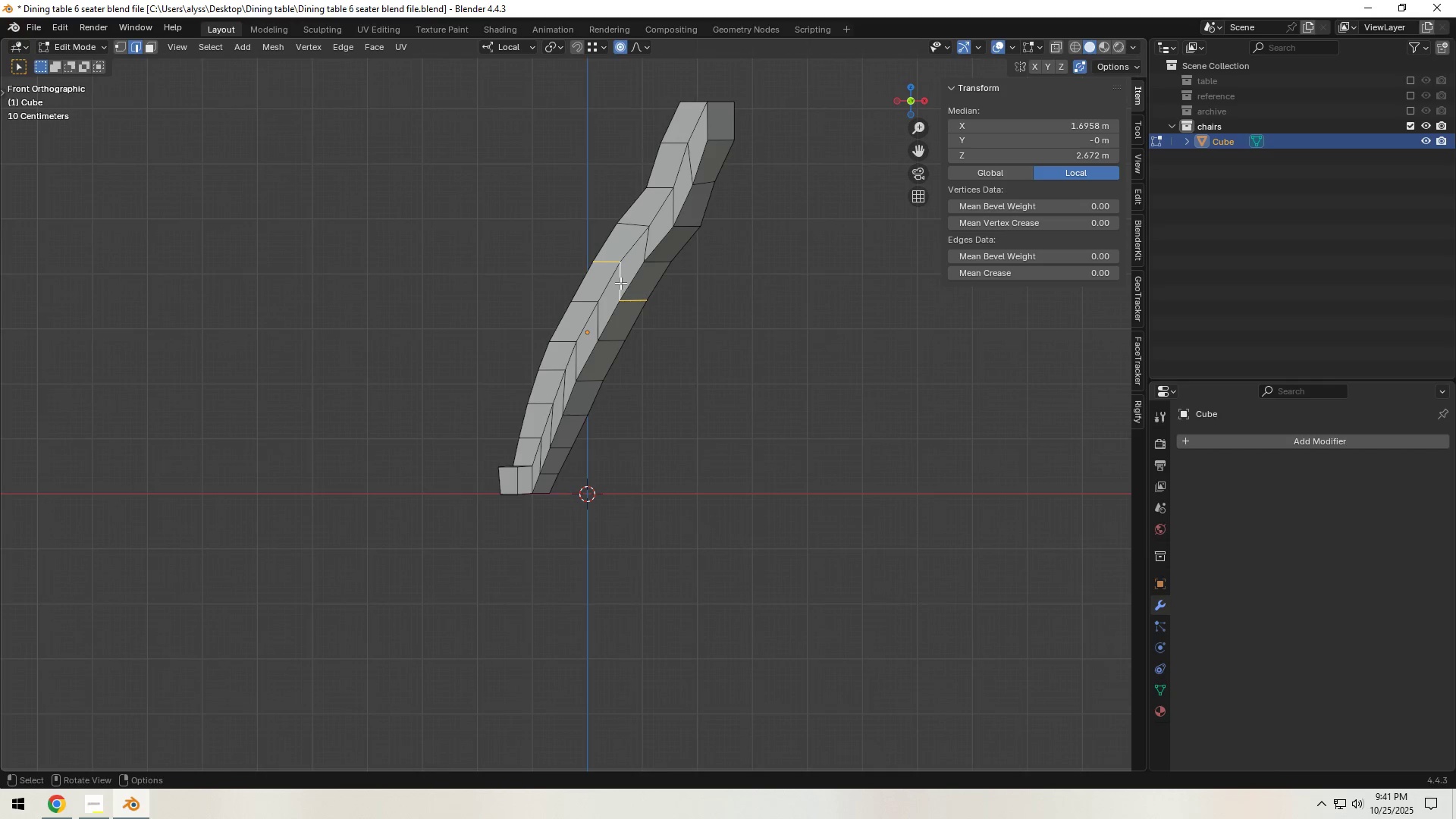 
key(G)
 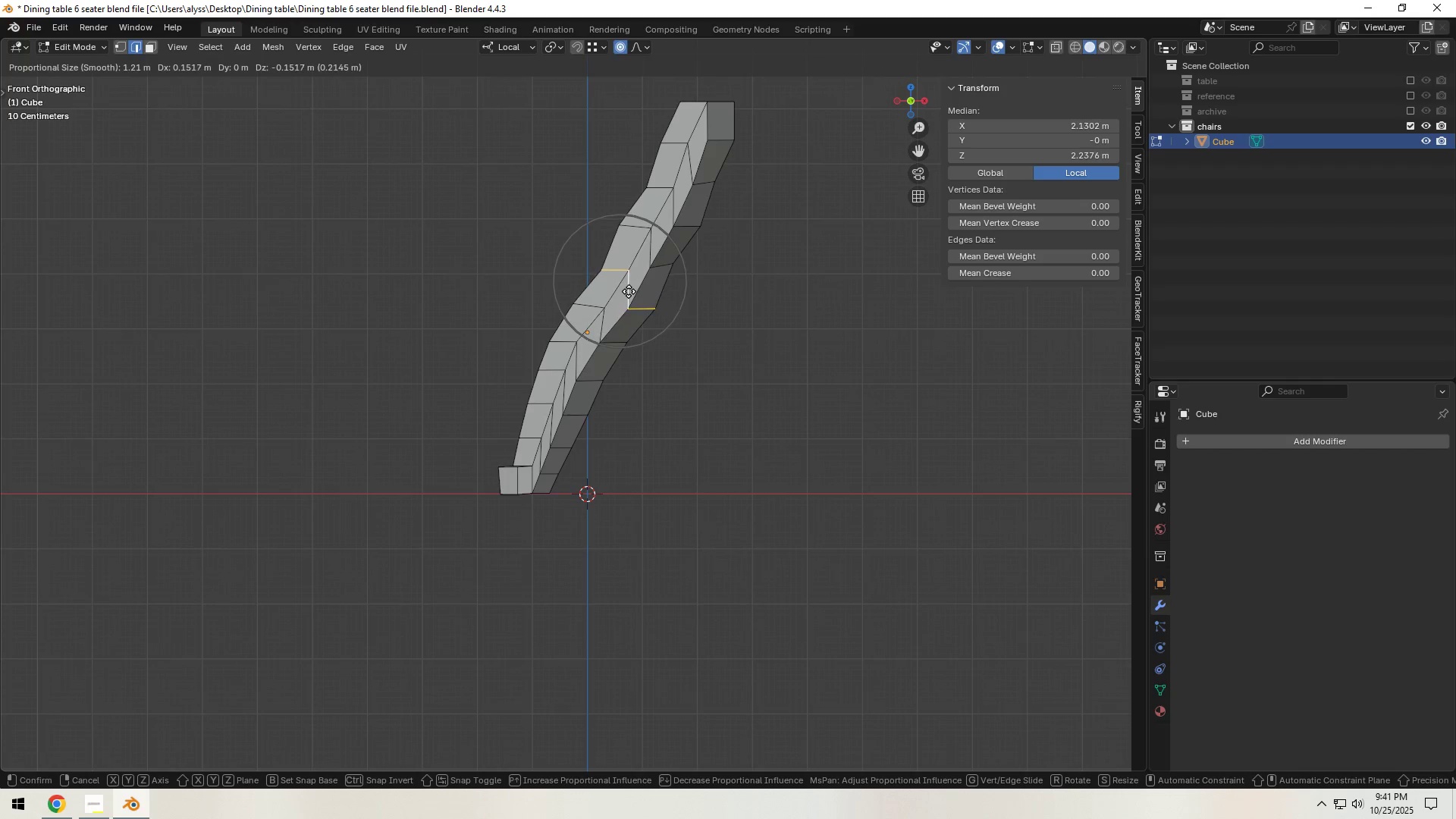 
scroll: coordinate [637, 299], scroll_direction: down, amount: 6.0
 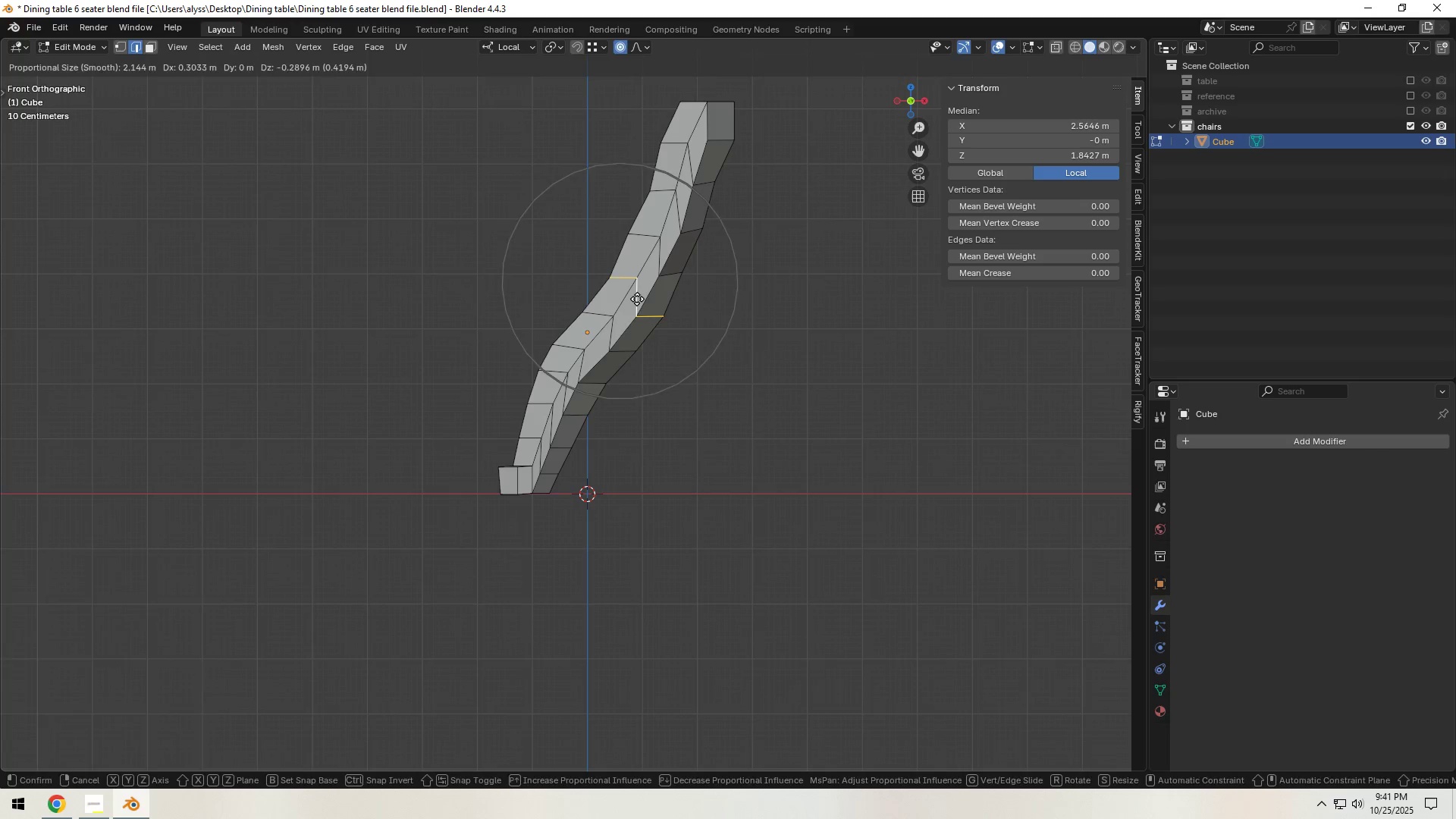 
left_click([637, 299])
 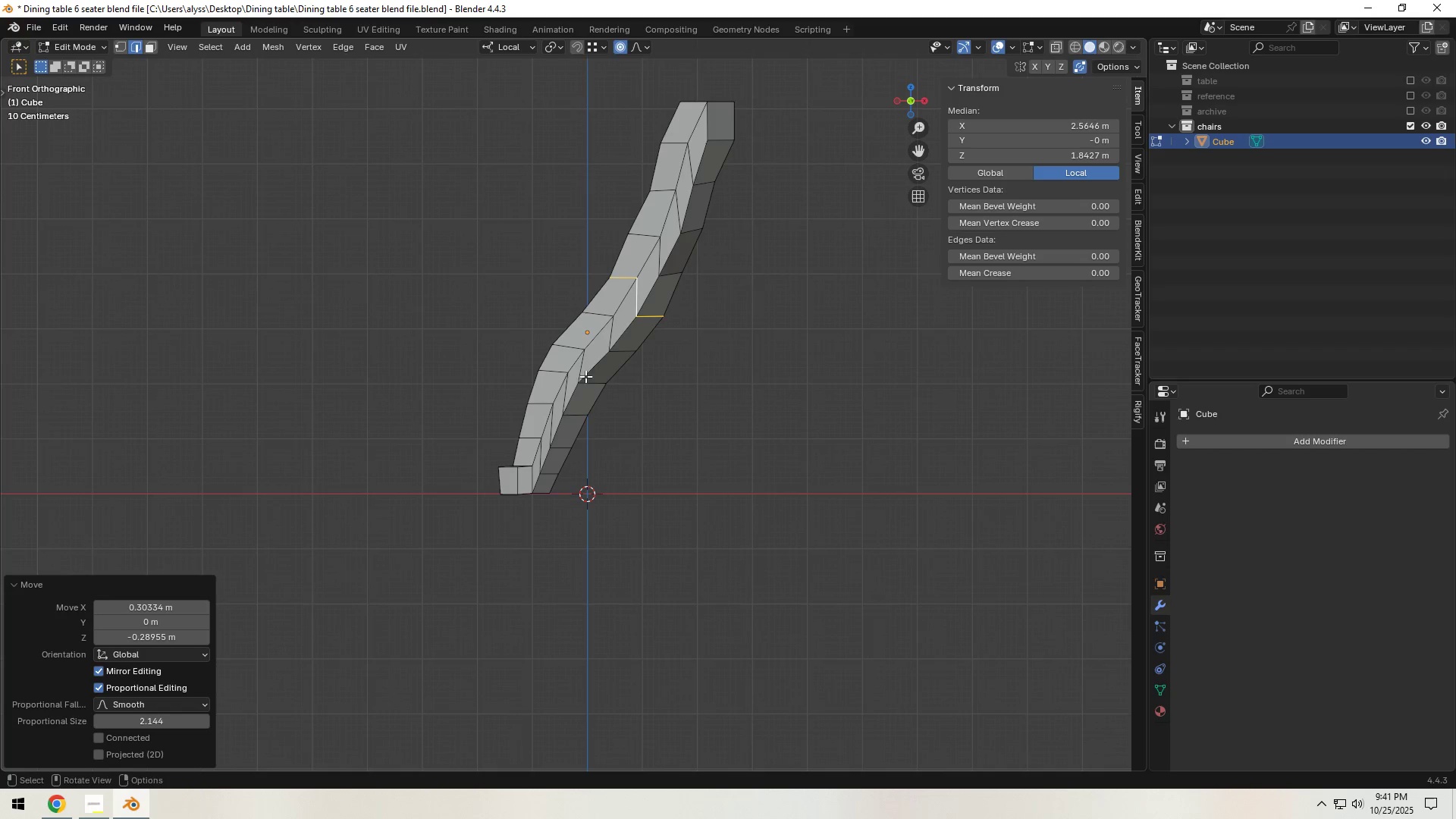 
hold_key(key=AltLeft, duration=0.45)
left_click([570, 391])
 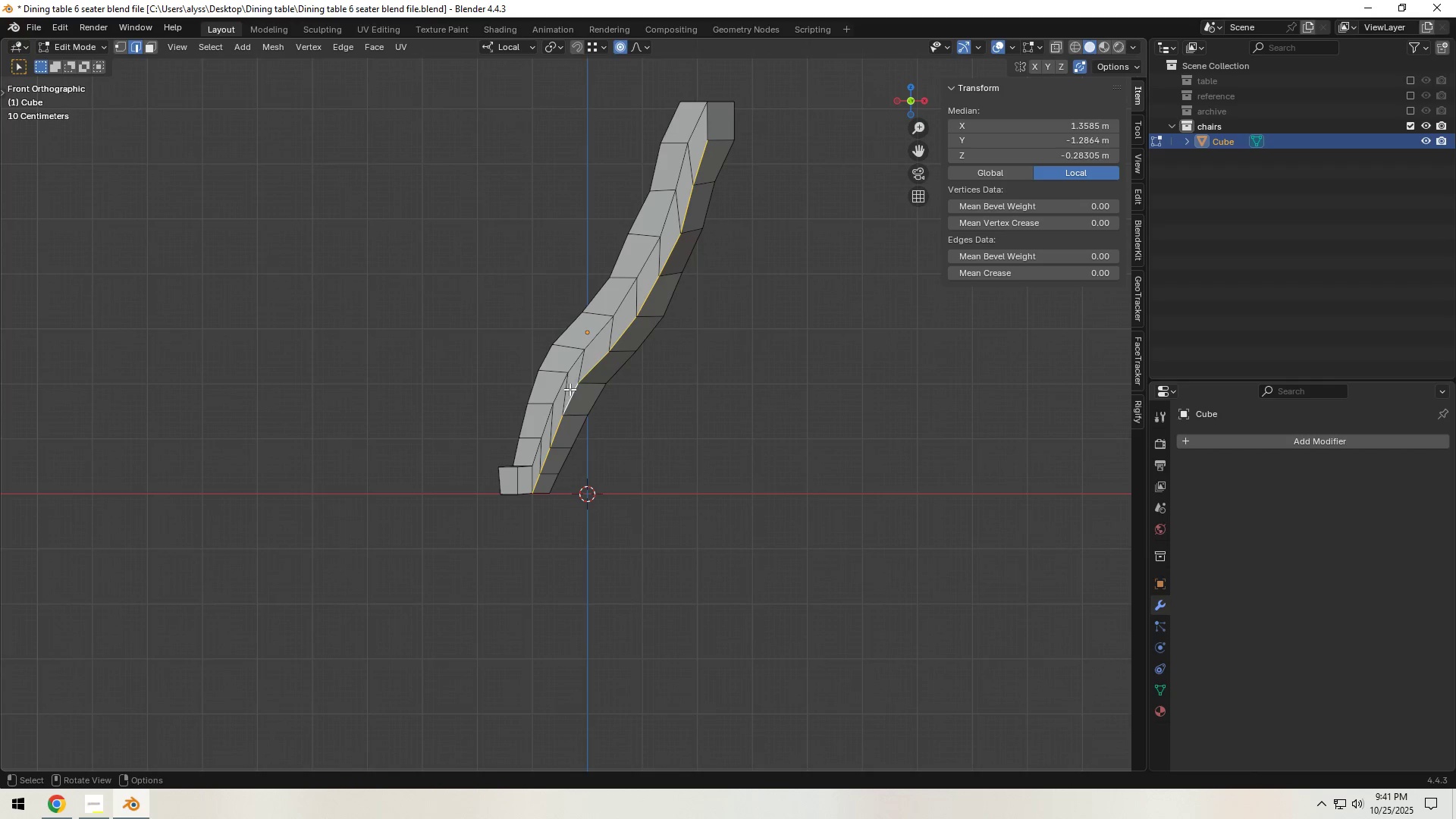 
hold_key(key=AltLeft, duration=0.35)
left_click([566, 391])
 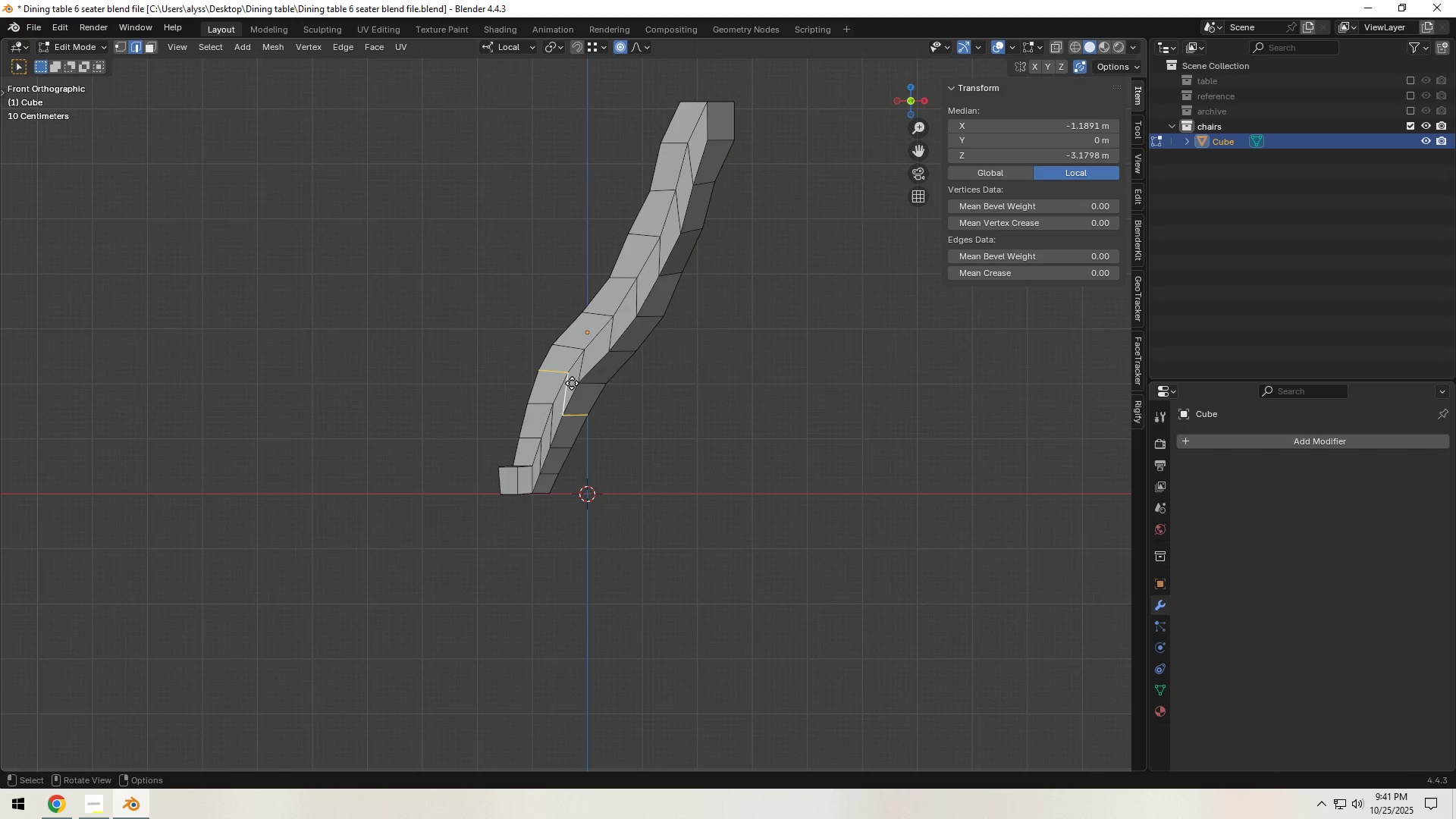 
key(G)
 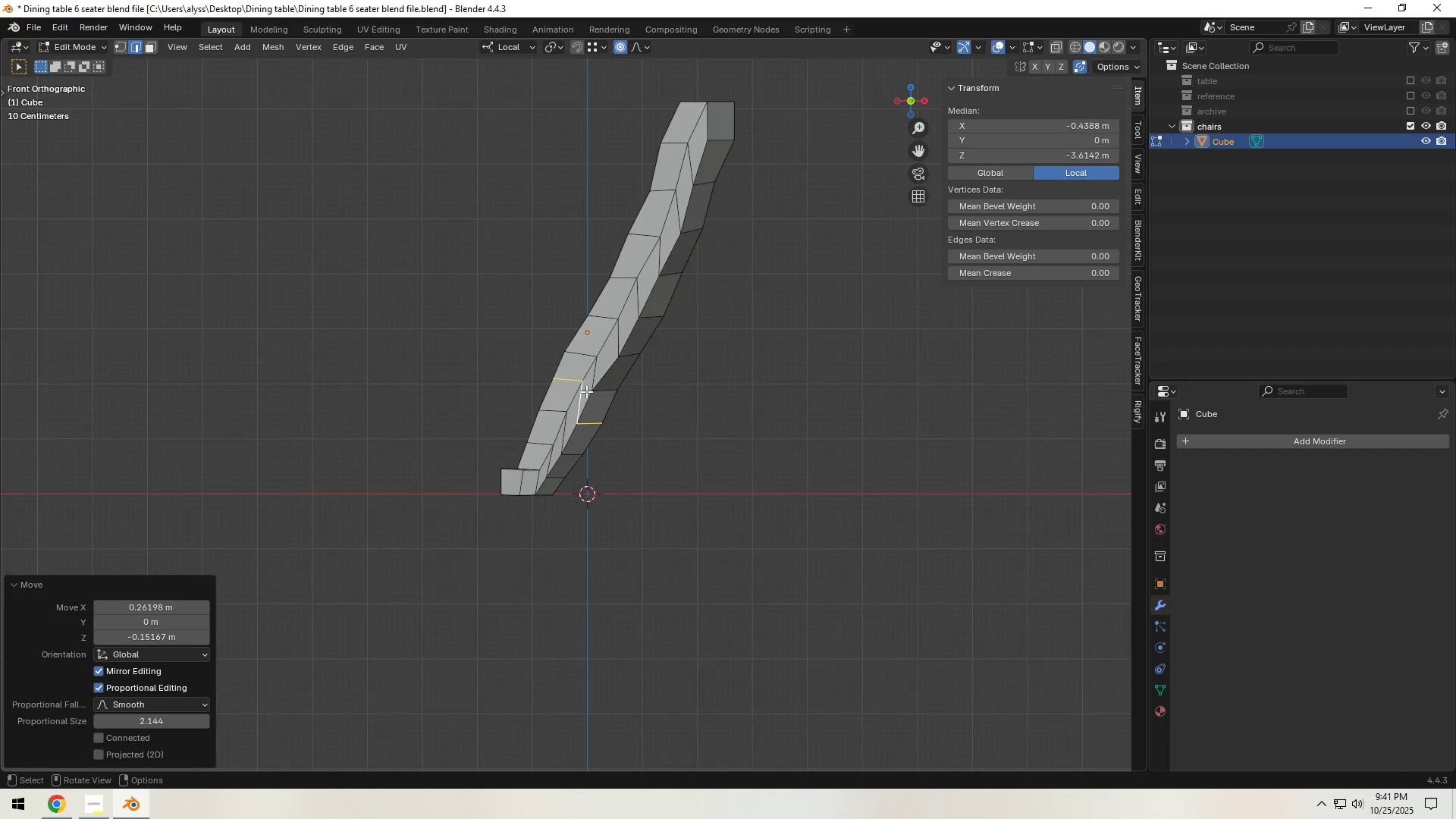 
double_click([776, 385])
 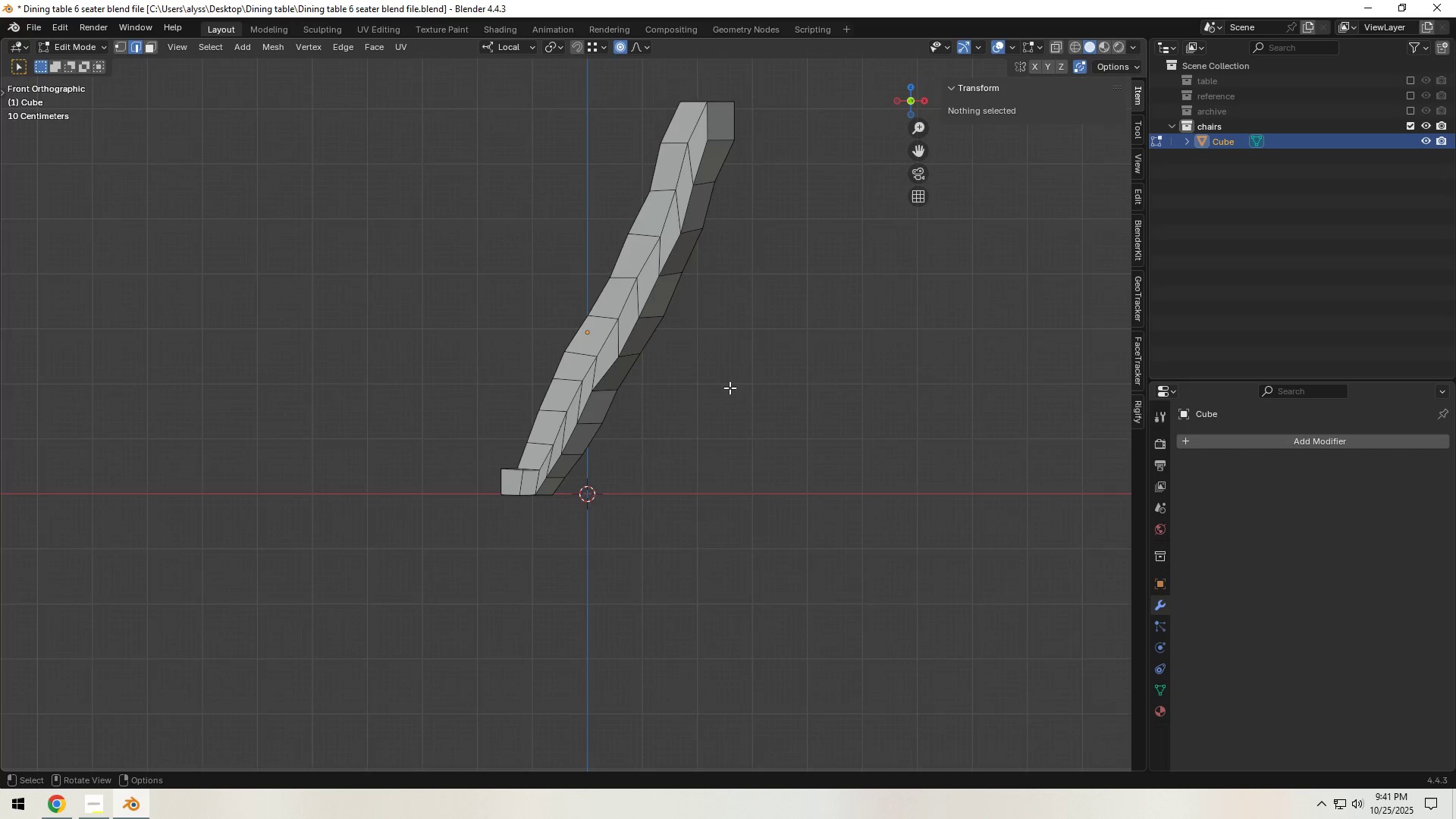 
scroll: coordinate [704, 389], scroll_direction: down, amount: 2.0
 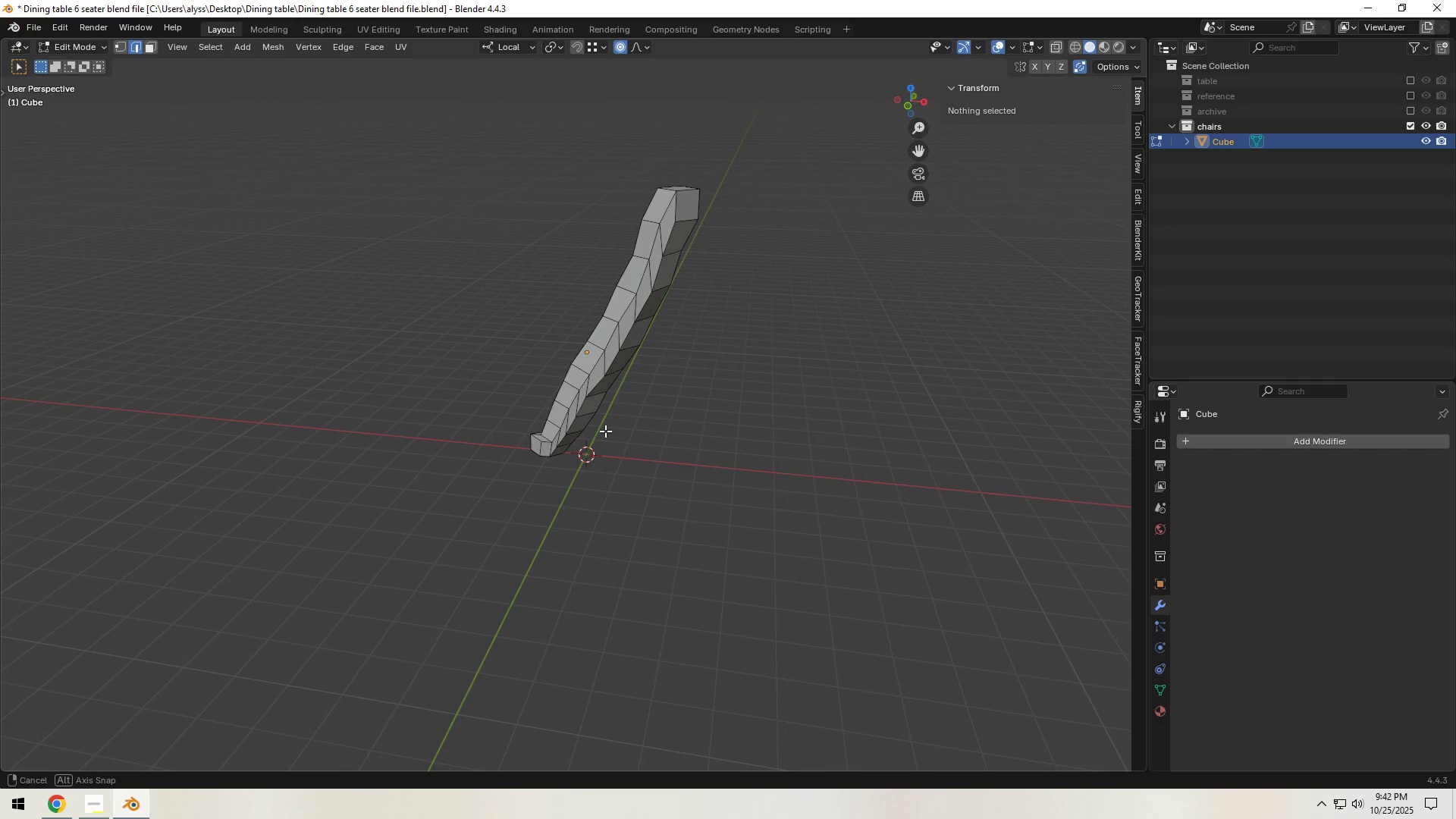 
wait(7.19)
 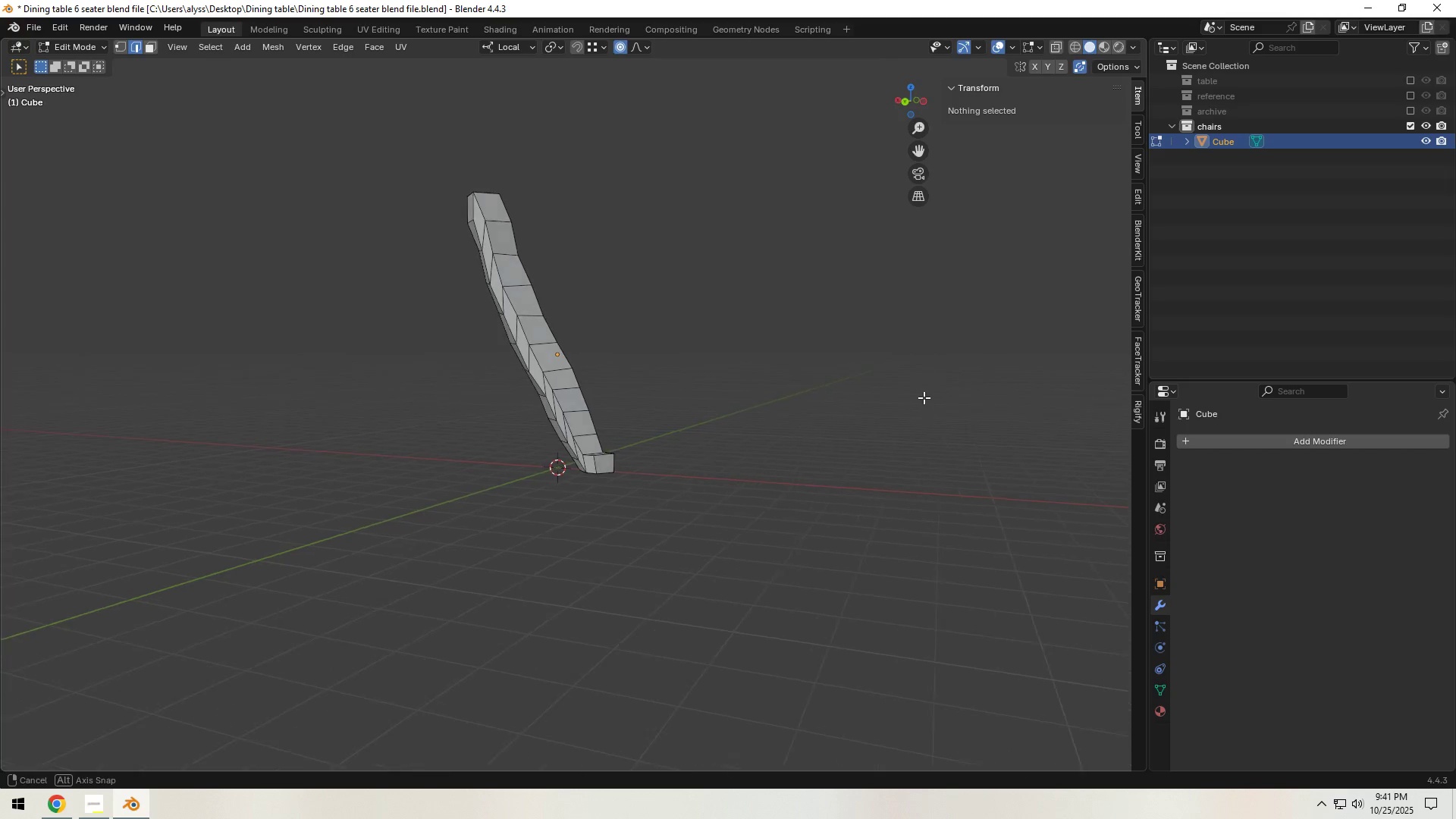 
double_click([1218, 447])
 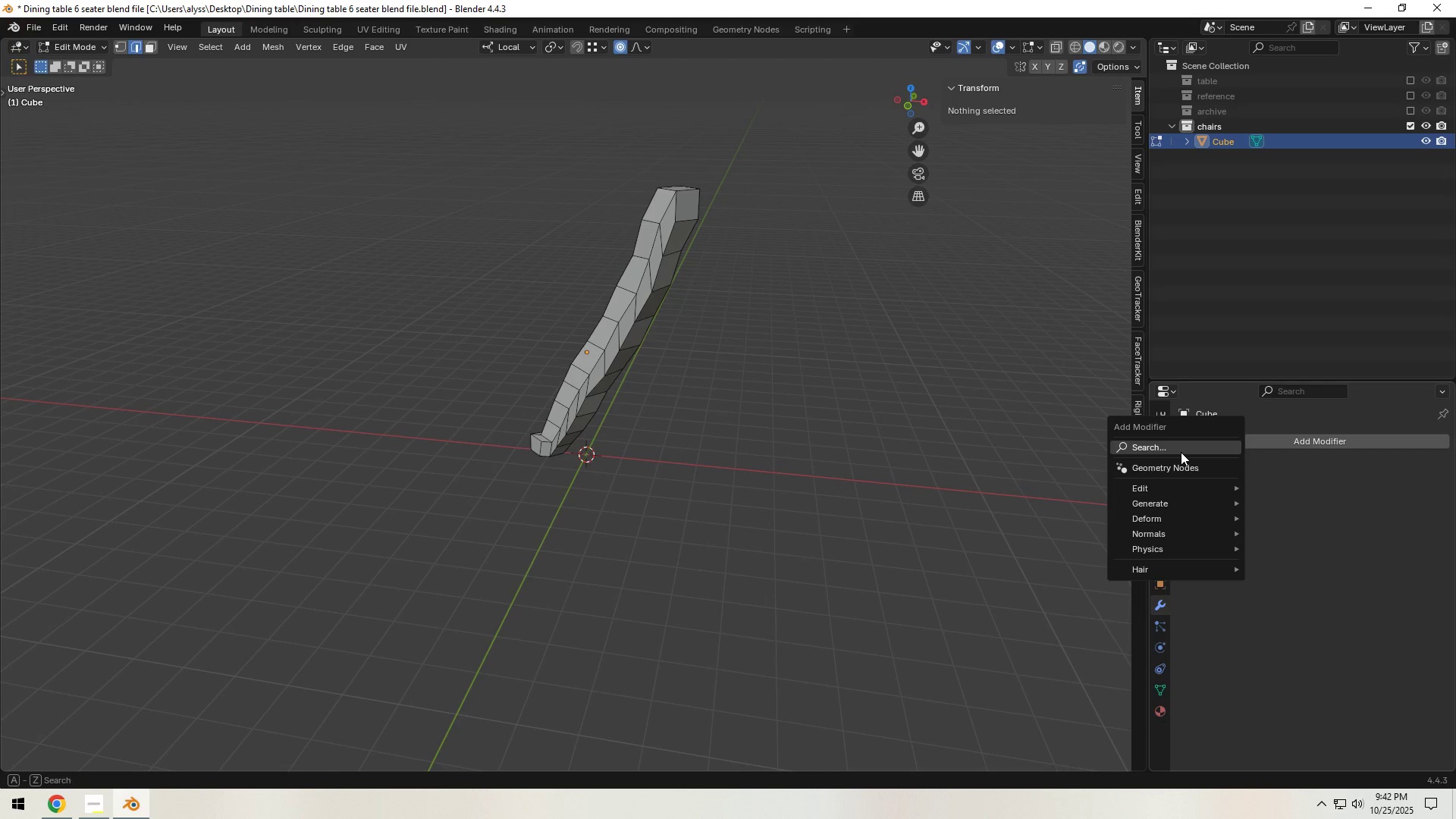 
left_click([1181, 452])
 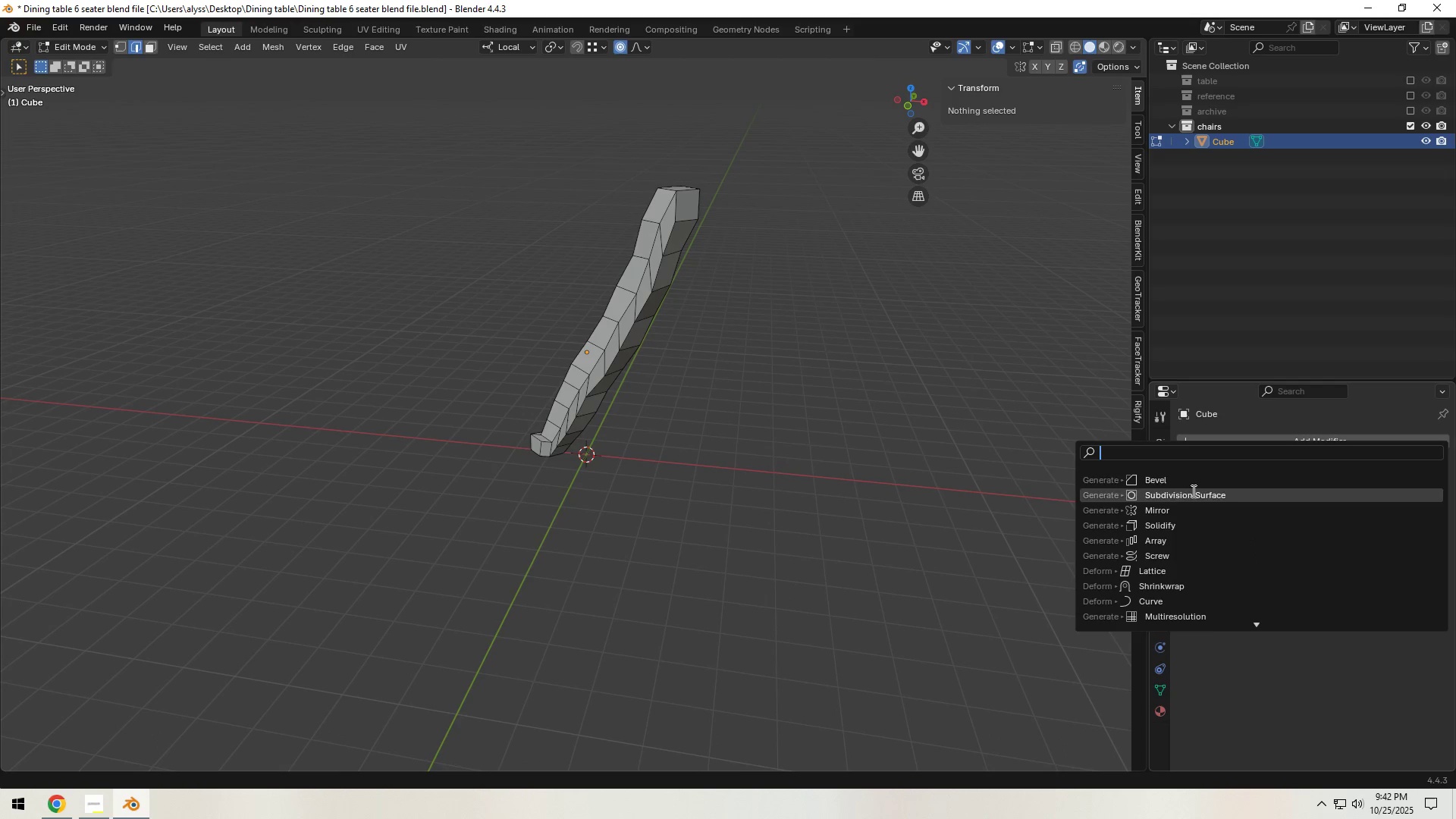 
left_click([1191, 479])
 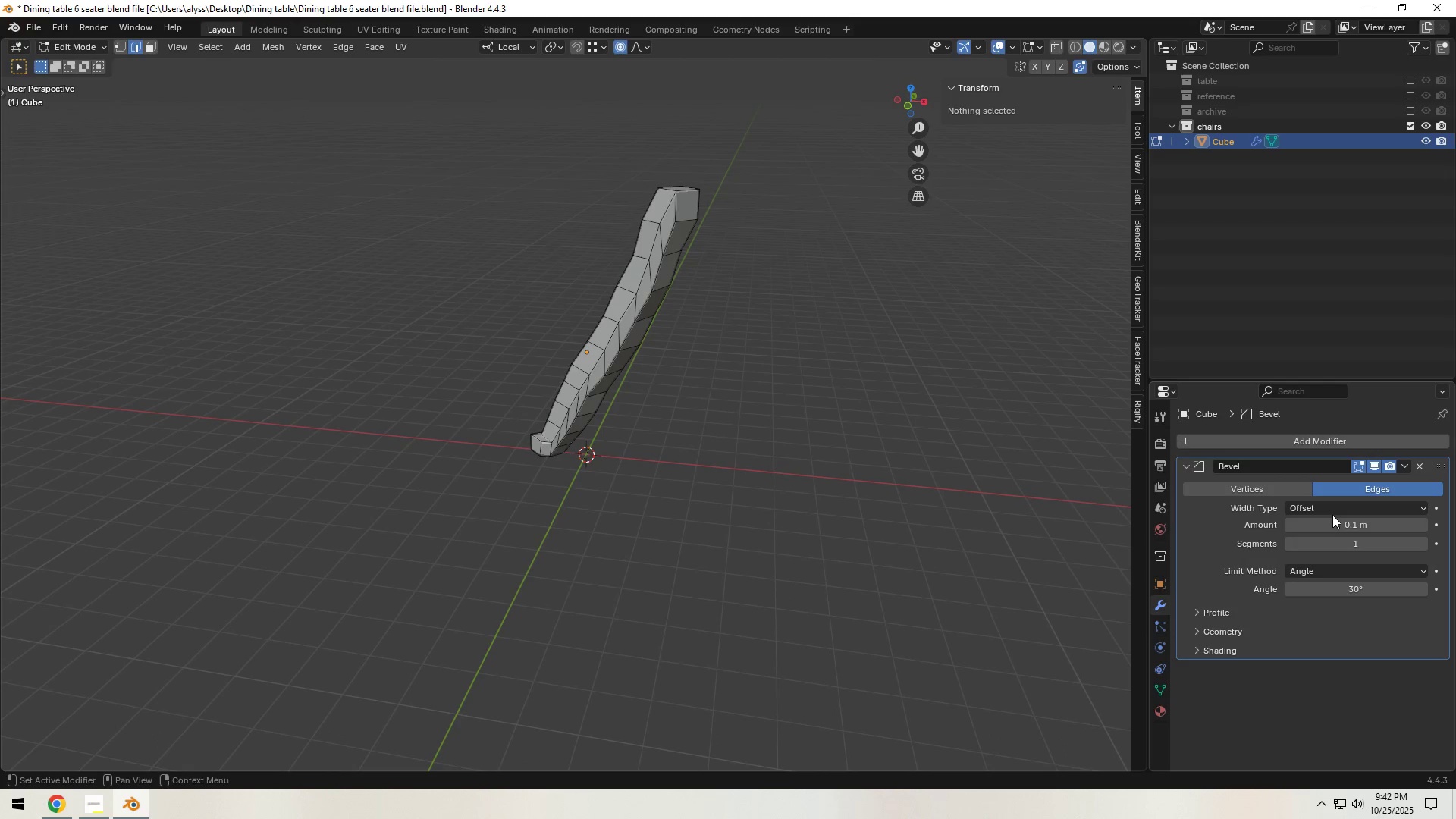 
left_click([1334, 510])
 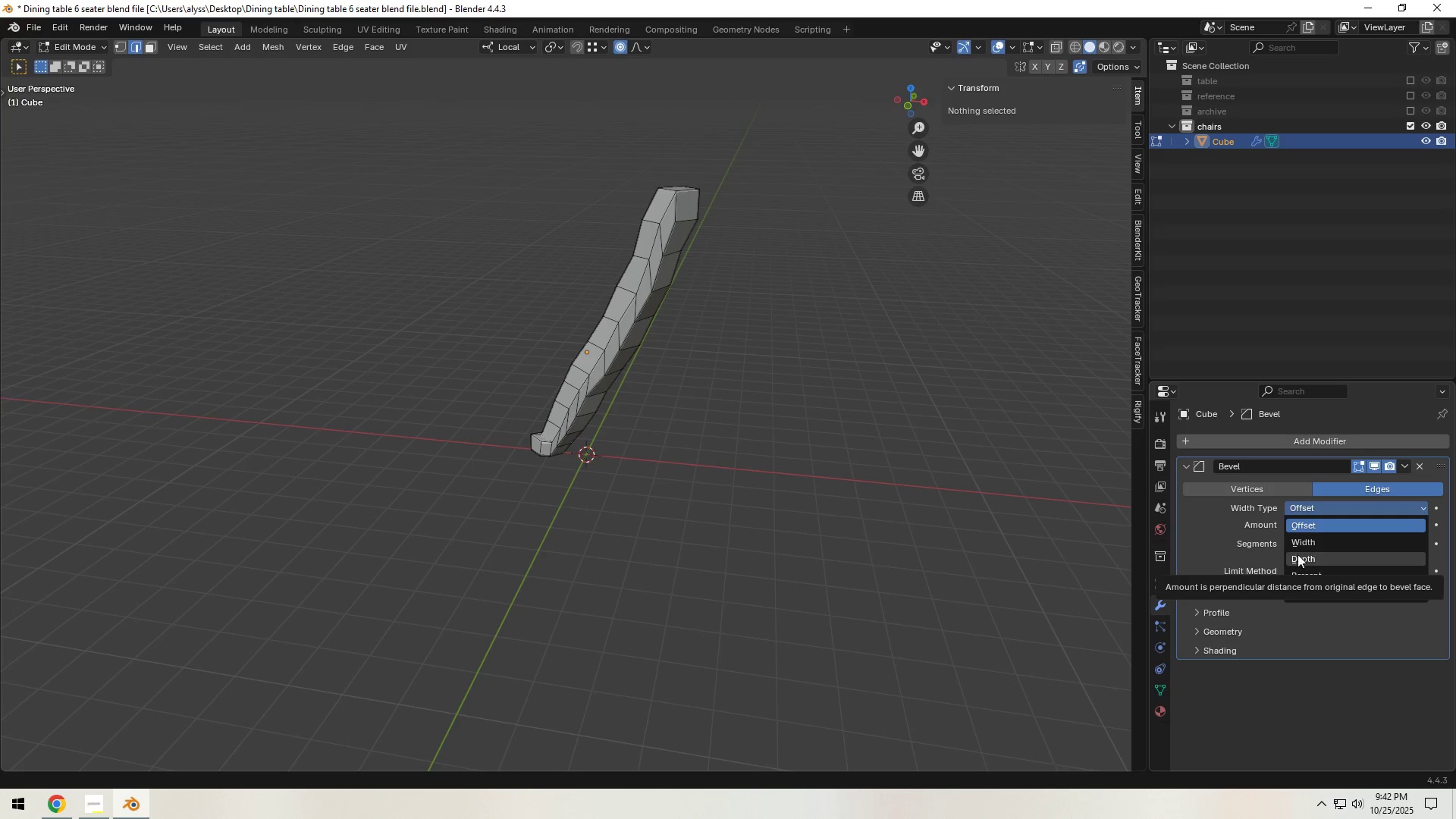 
left_click([792, 499])
 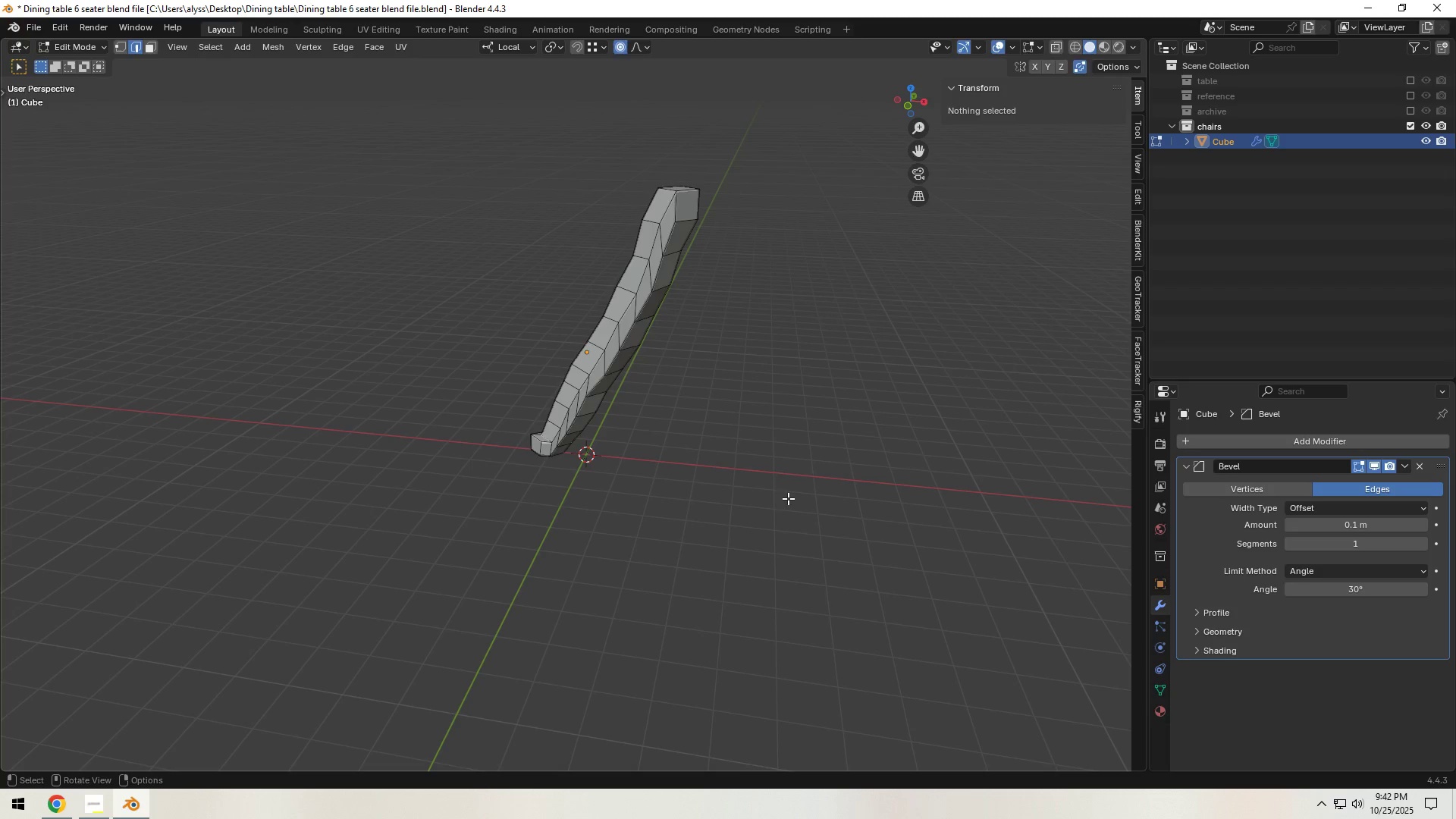 
key(Tab)
 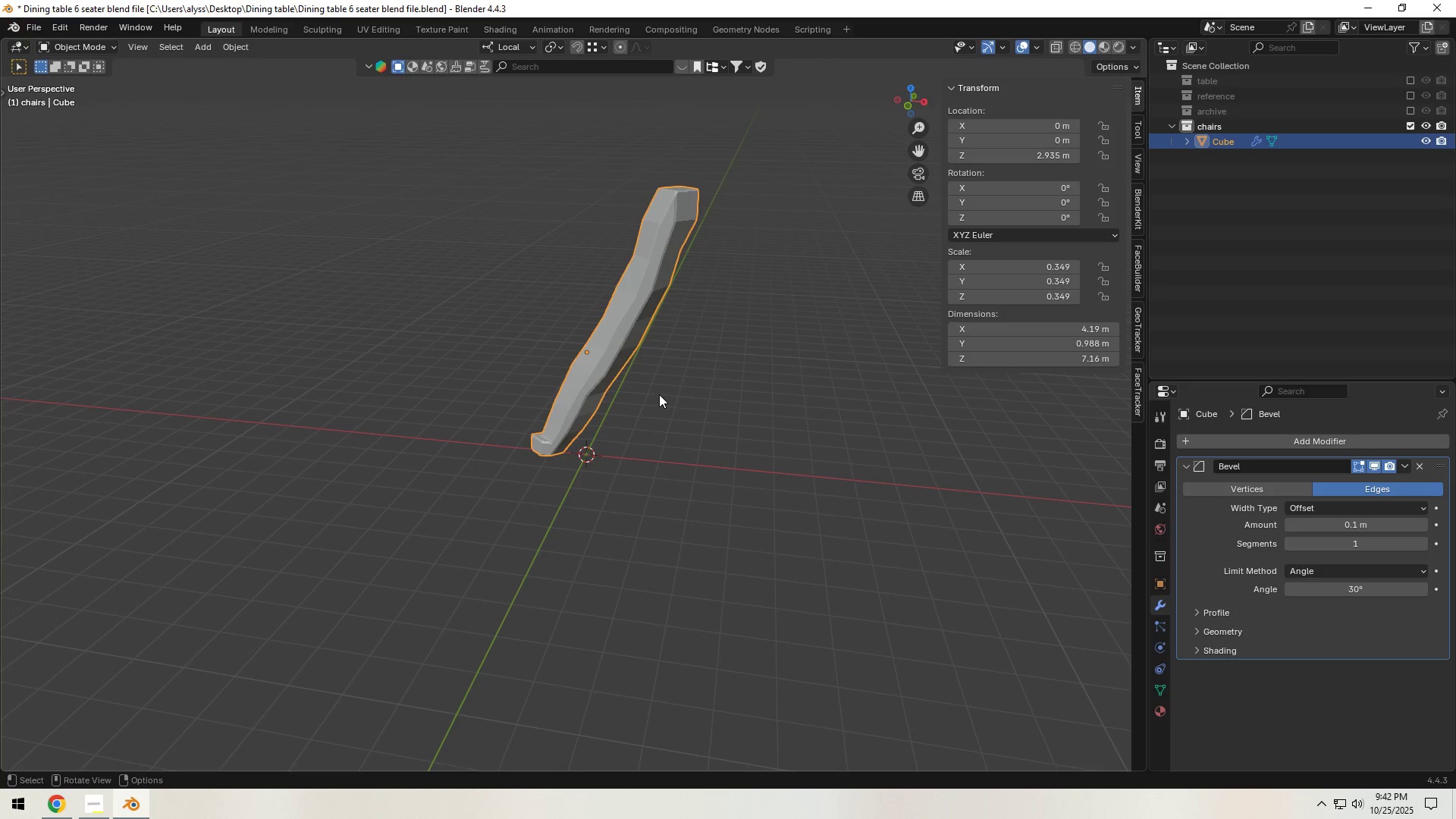 
key(X)
 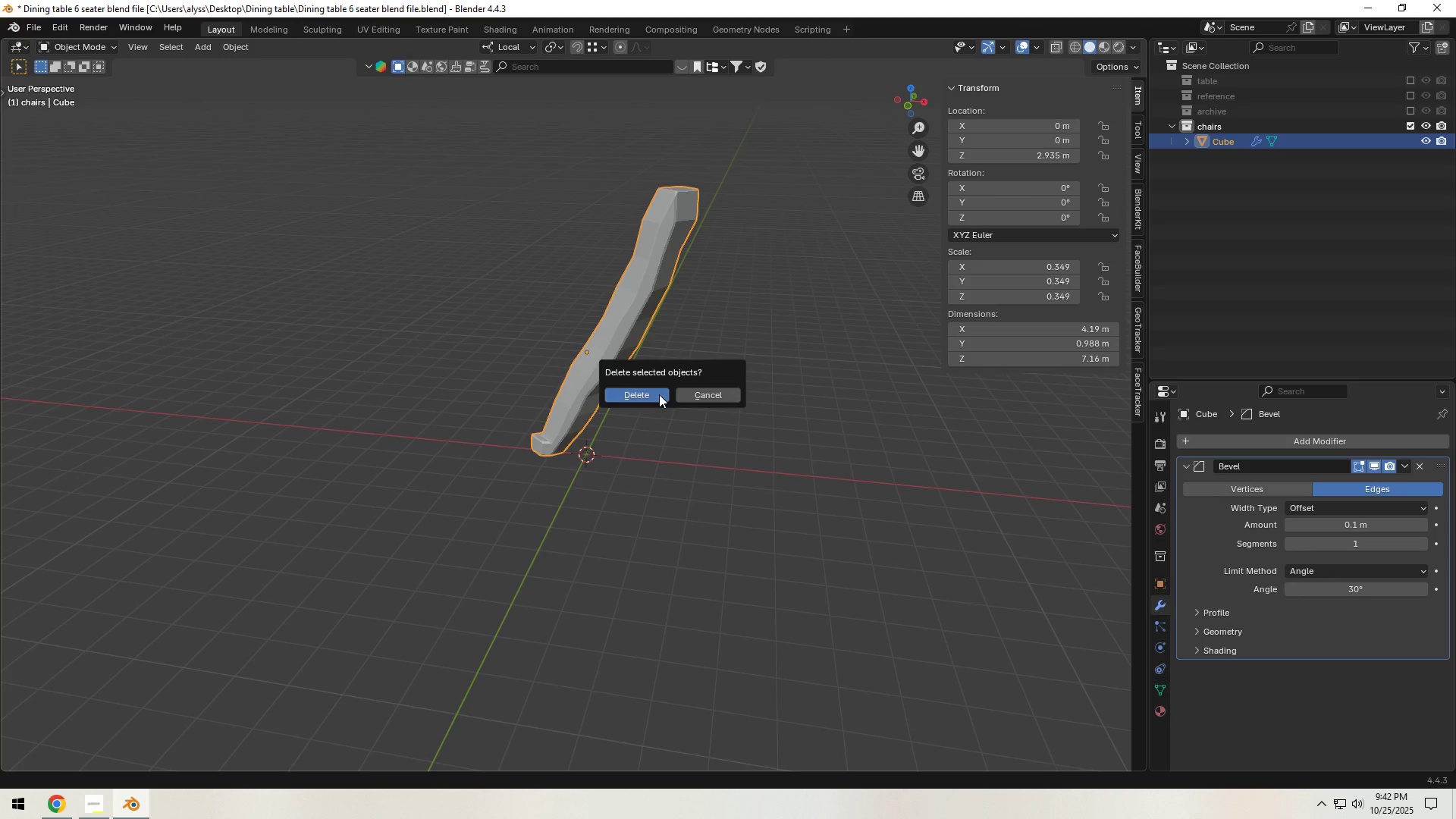 
left_click([659, 394])
 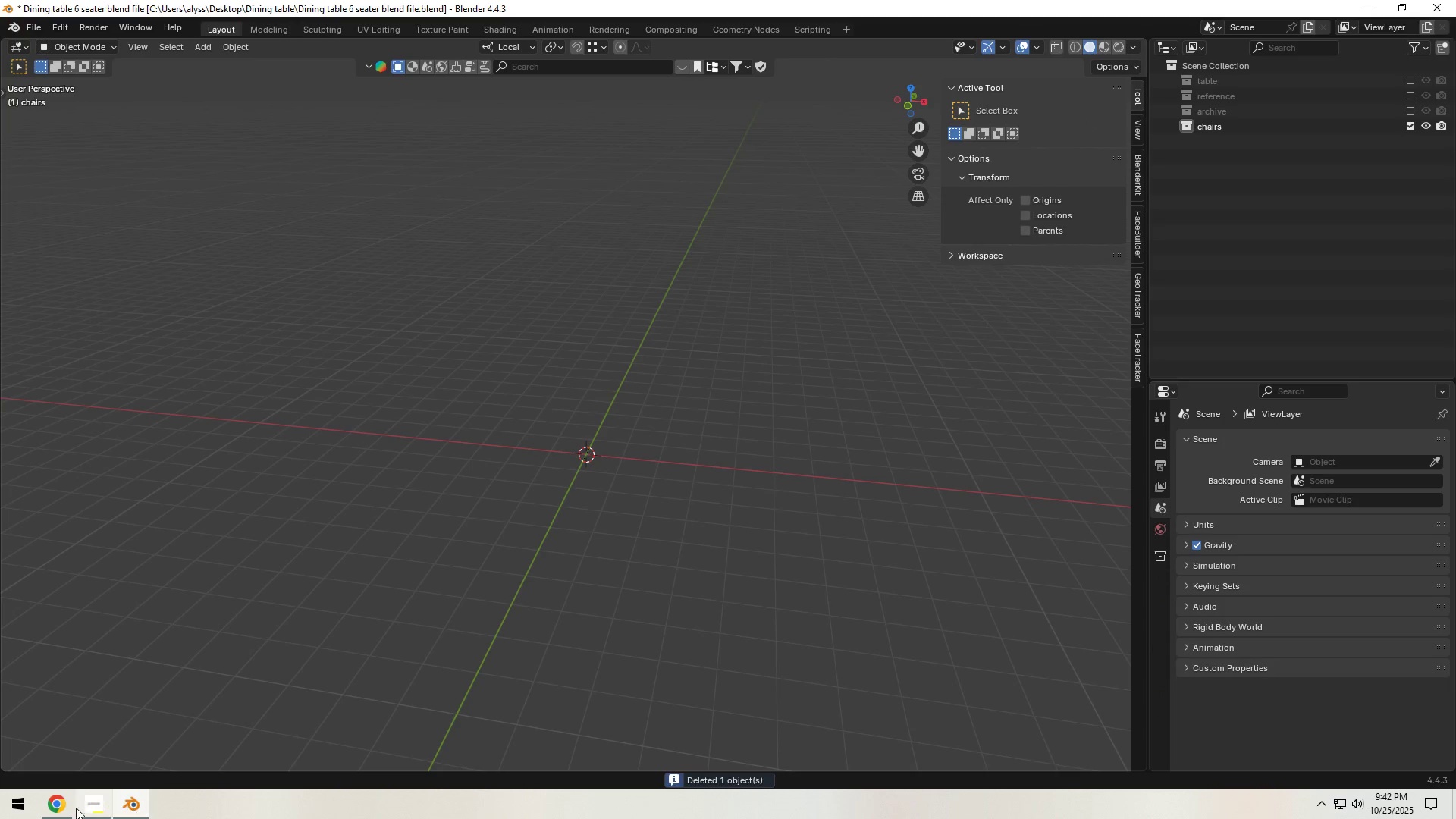 
left_click([57, 806])
 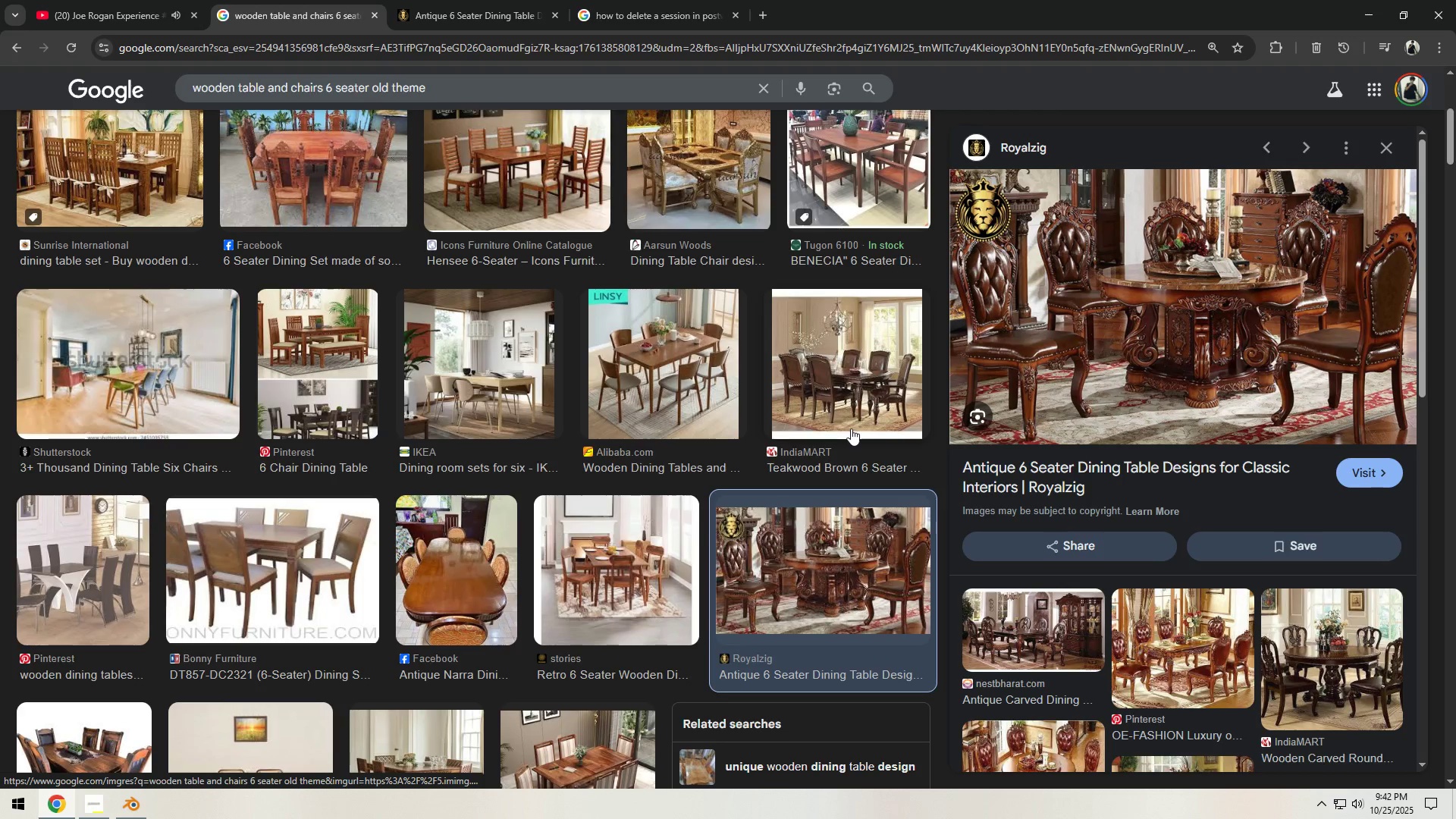 
scroll: coordinate [852, 427], scroll_direction: up, amount: 2.0
 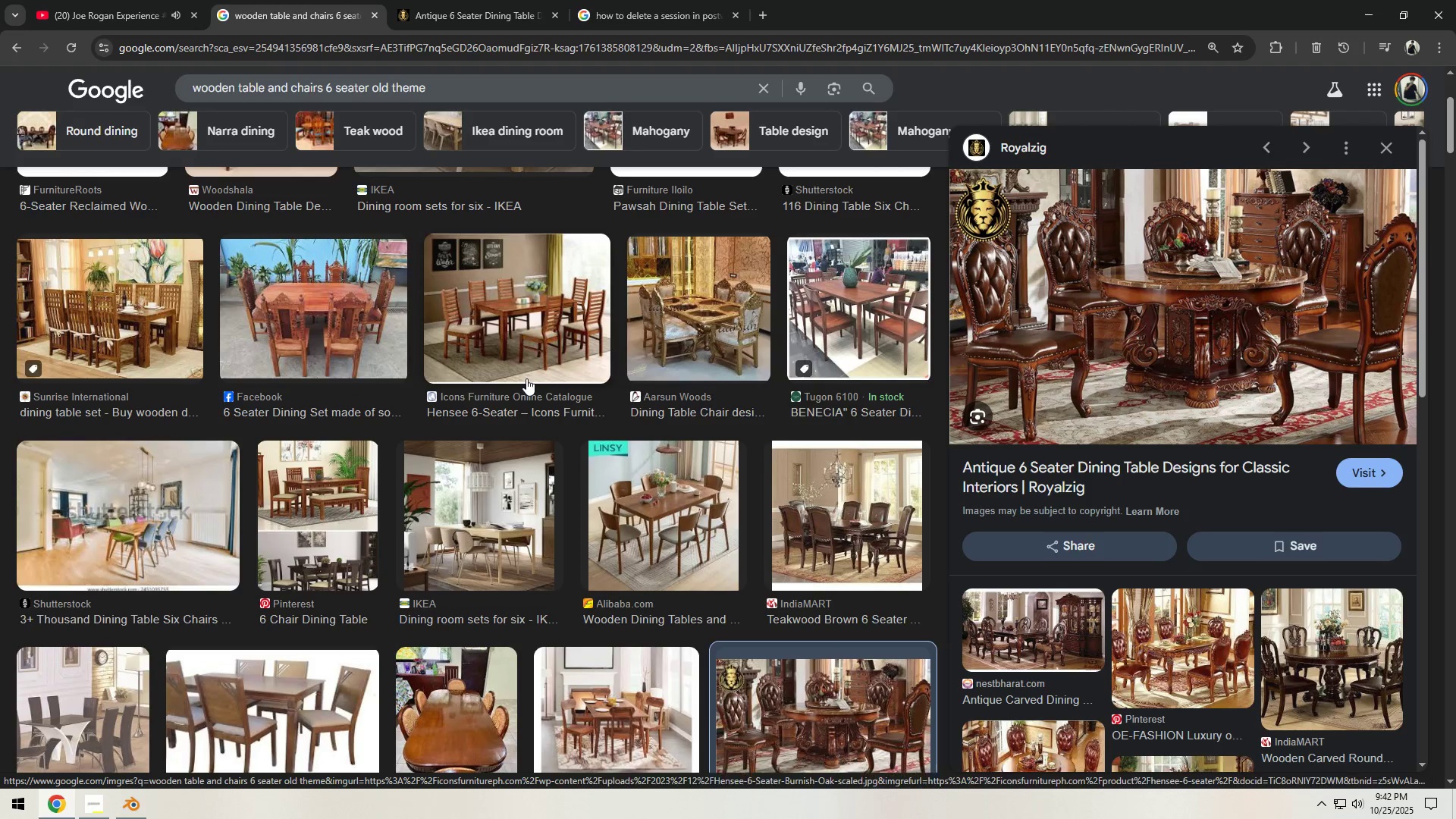 
left_click([322, 346])
 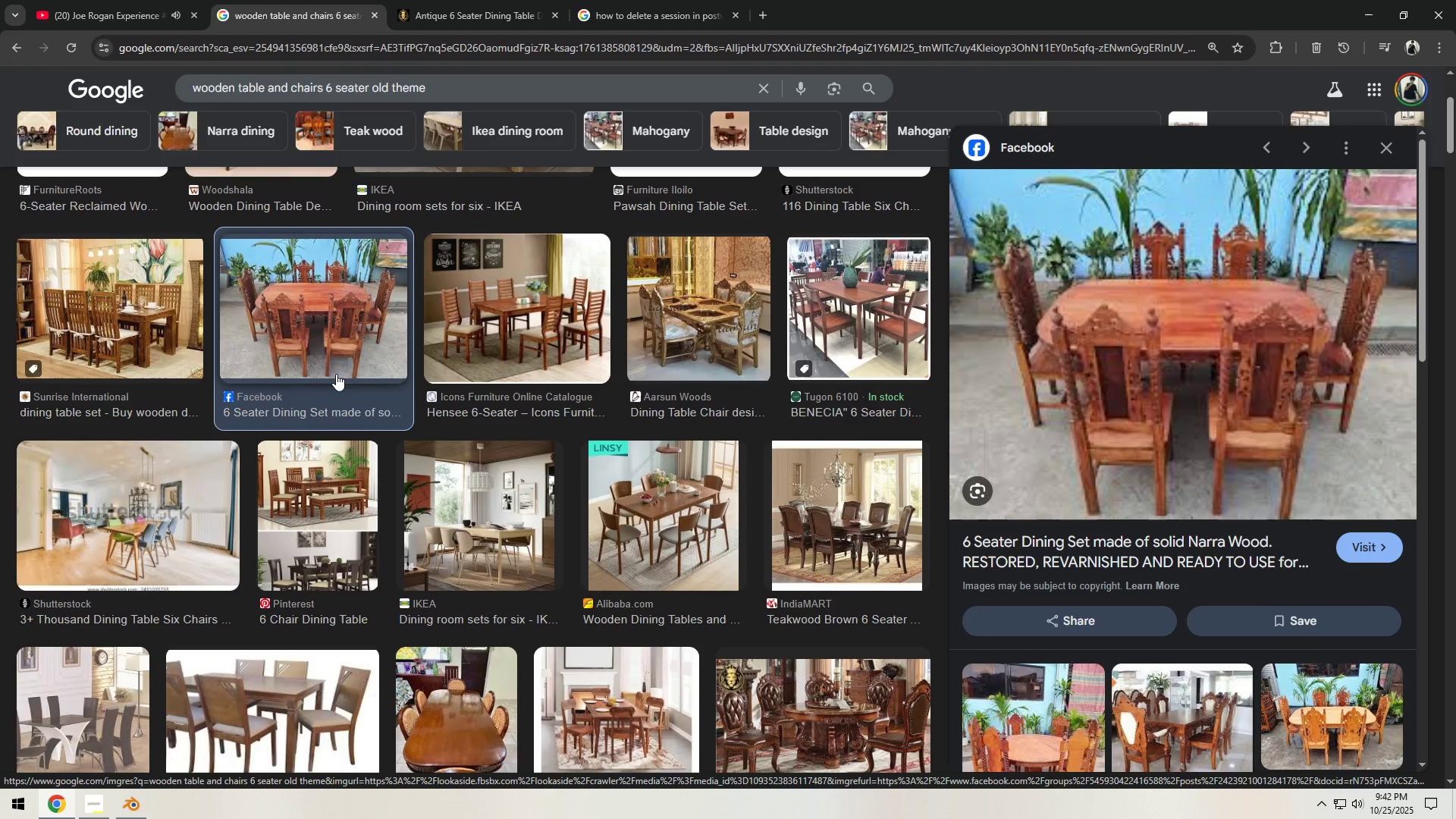 
scroll: coordinate [588, 508], scroll_direction: down, amount: 14.0
 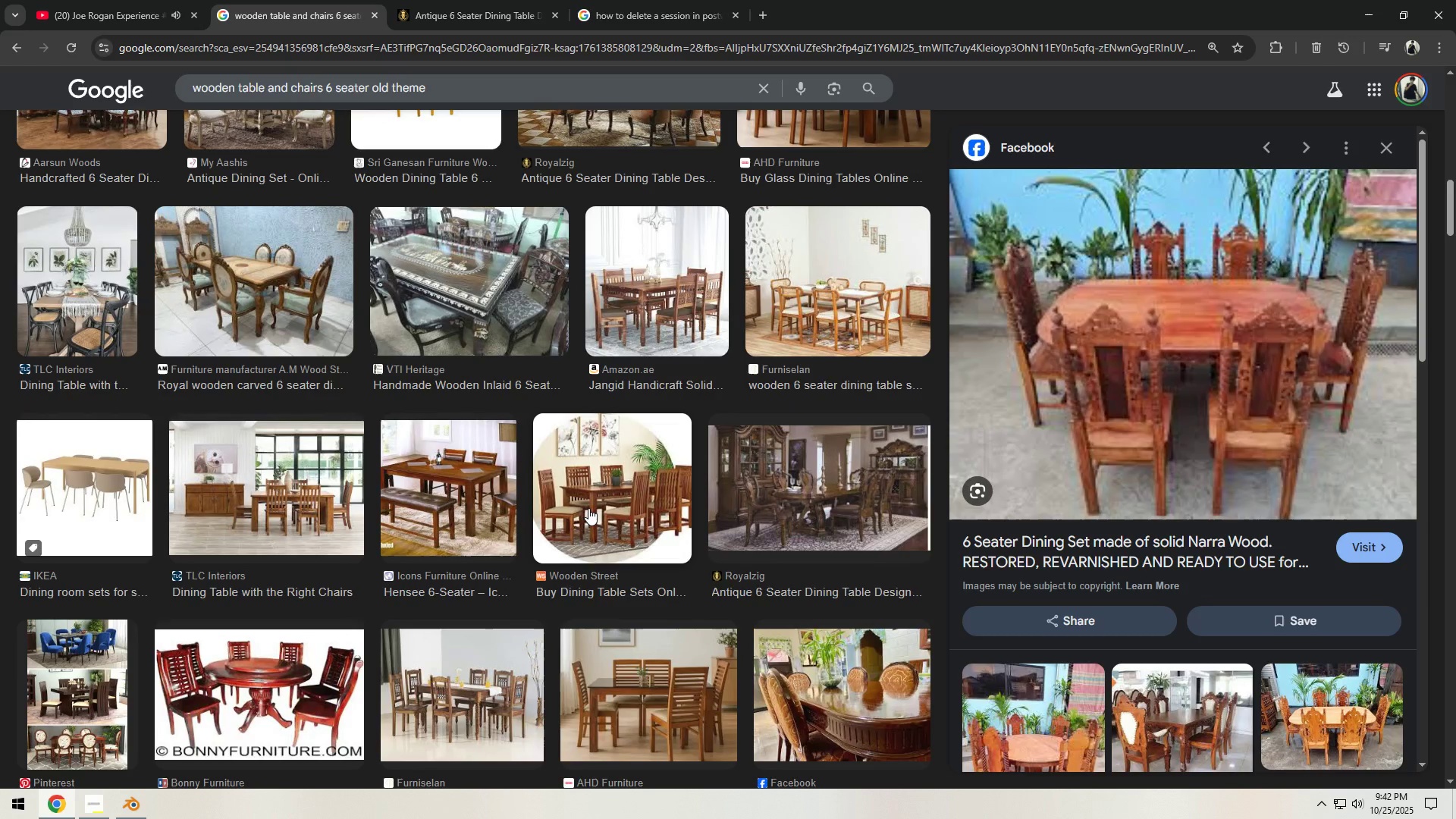 
scroll: coordinate [588, 508], scroll_direction: down, amount: 8.0
 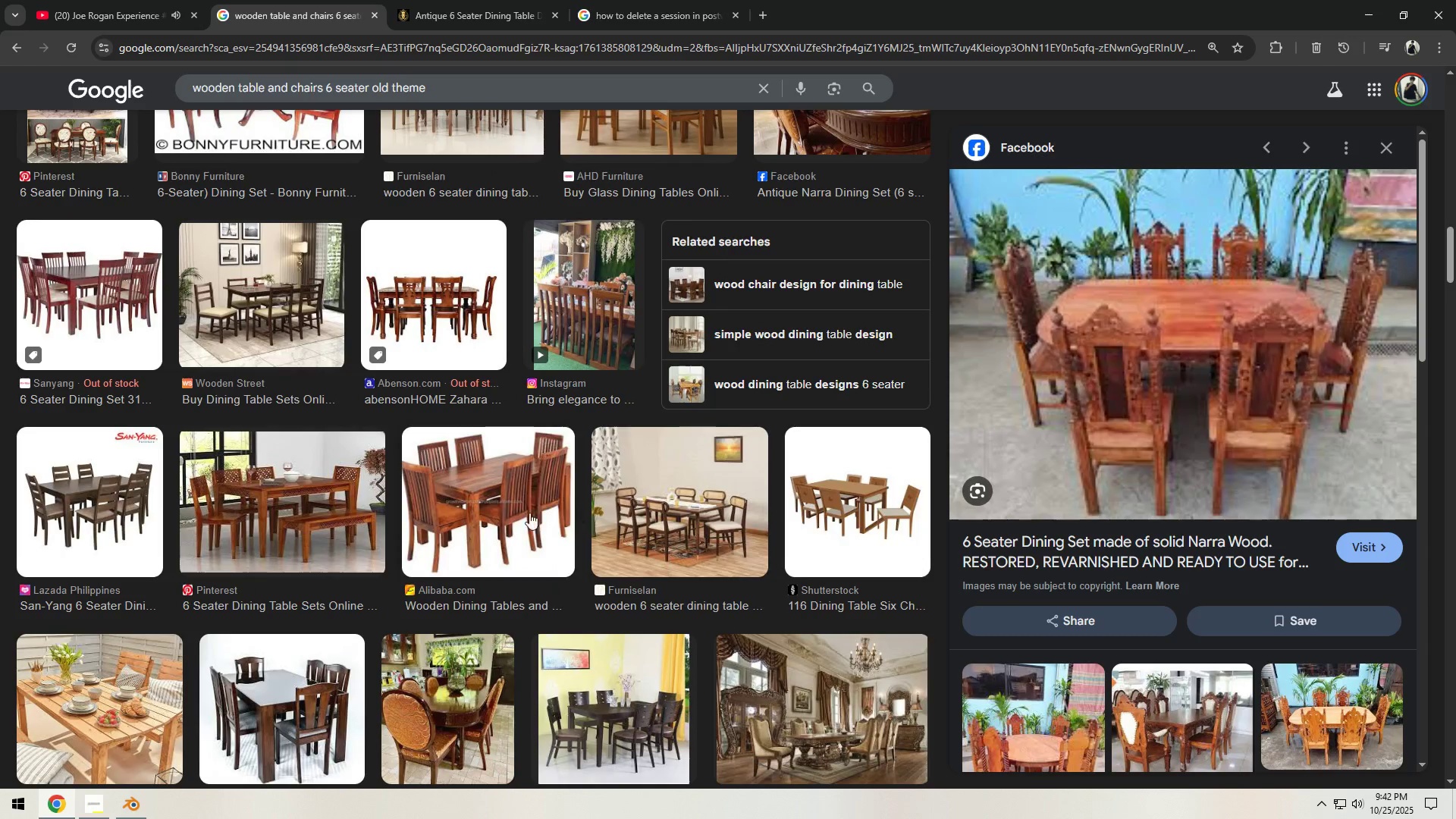 
left_click([469, 510])
 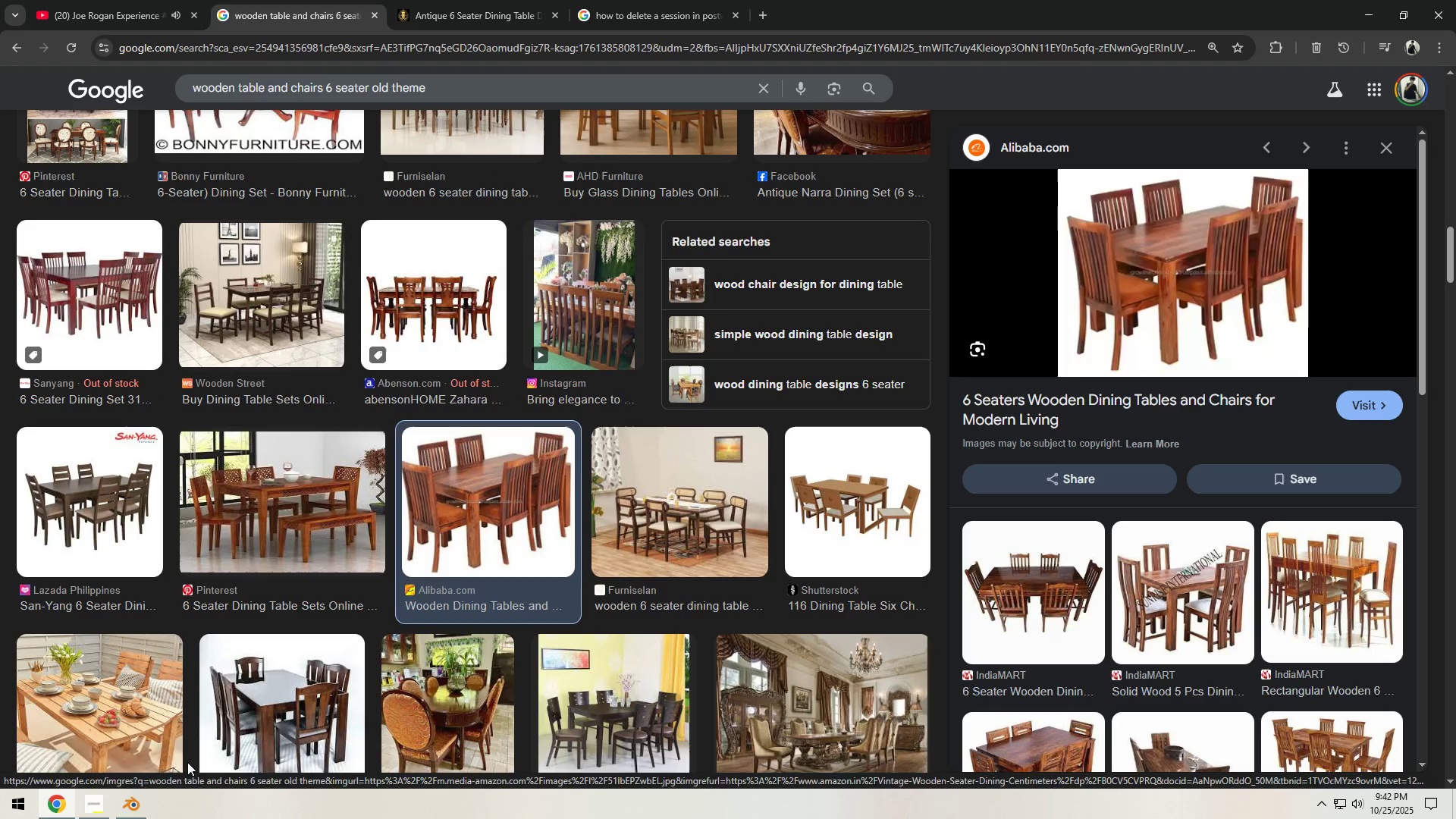 
left_click([136, 808])
 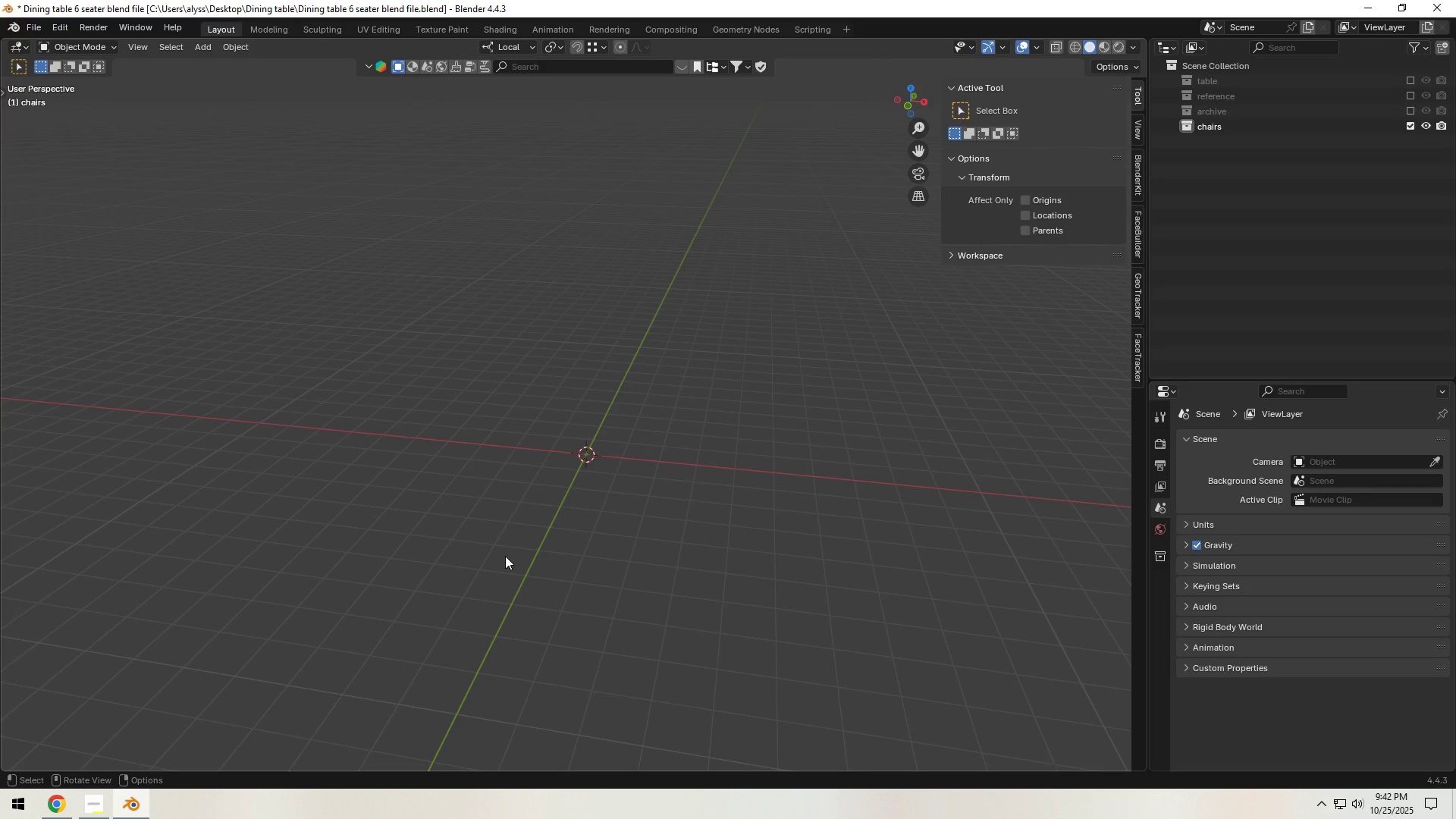 
key(Shift+A)
 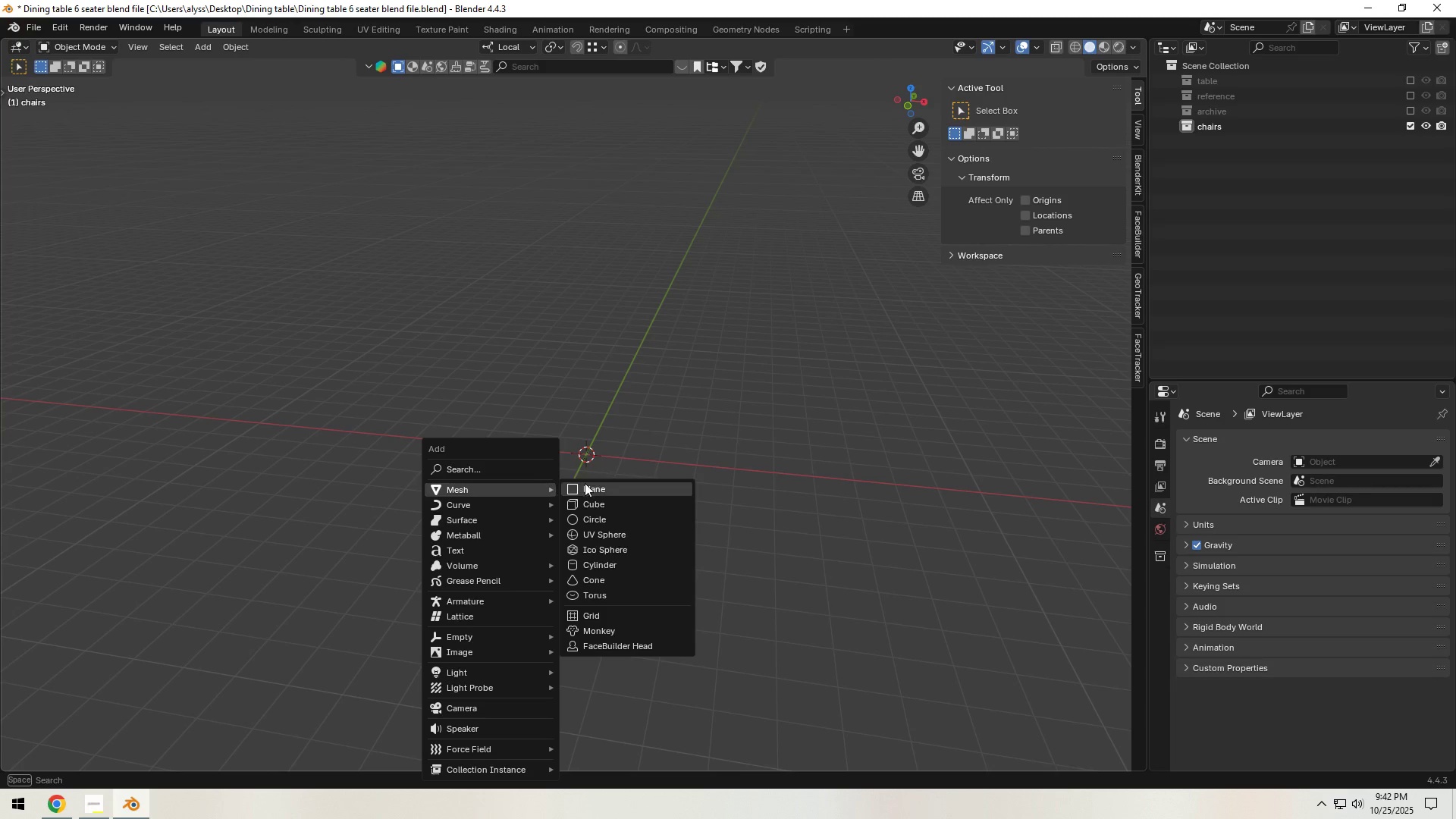 
left_click([585, 484])
 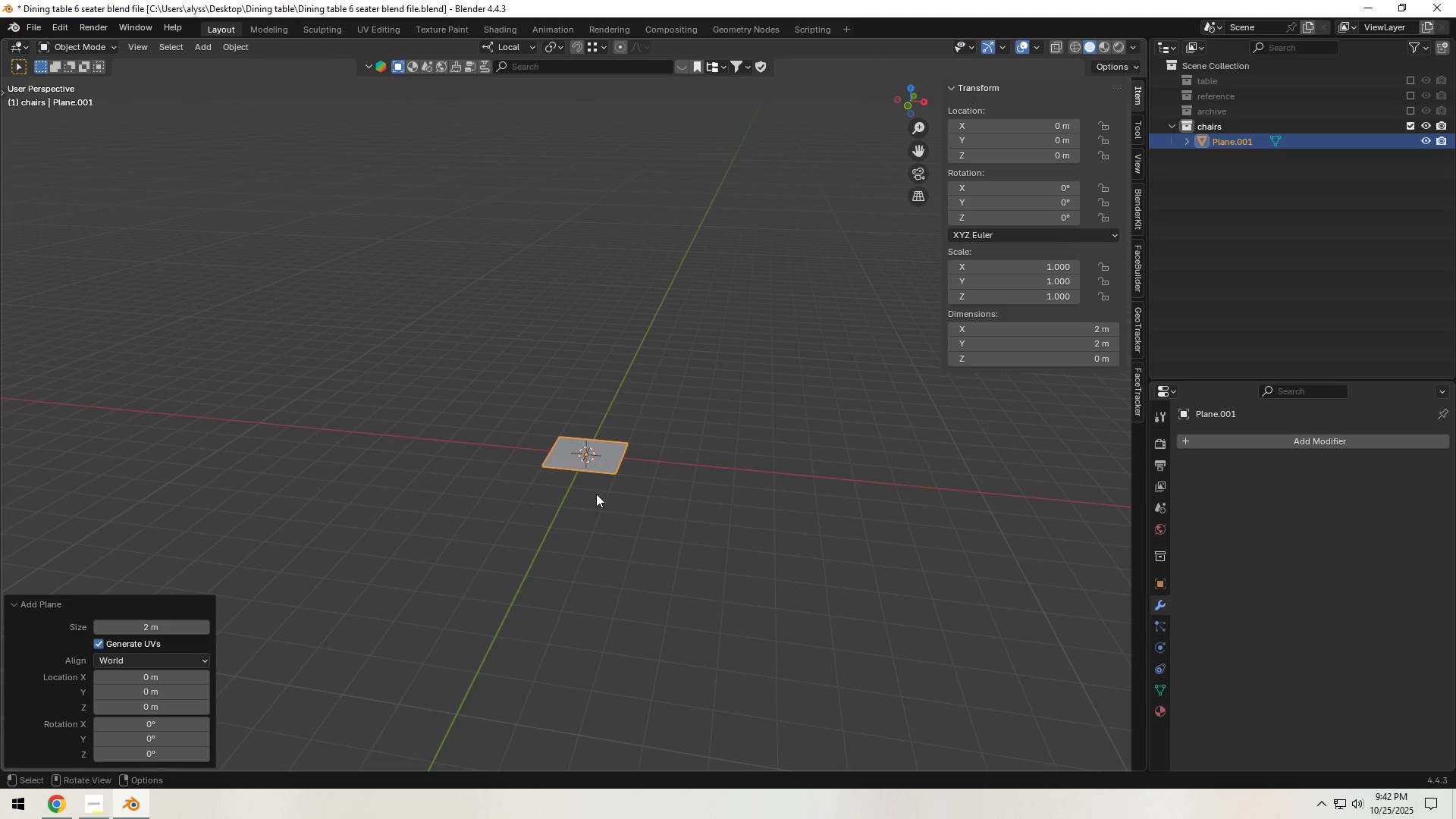 
scroll: coordinate [642, 525], scroll_direction: up, amount: 7.0
 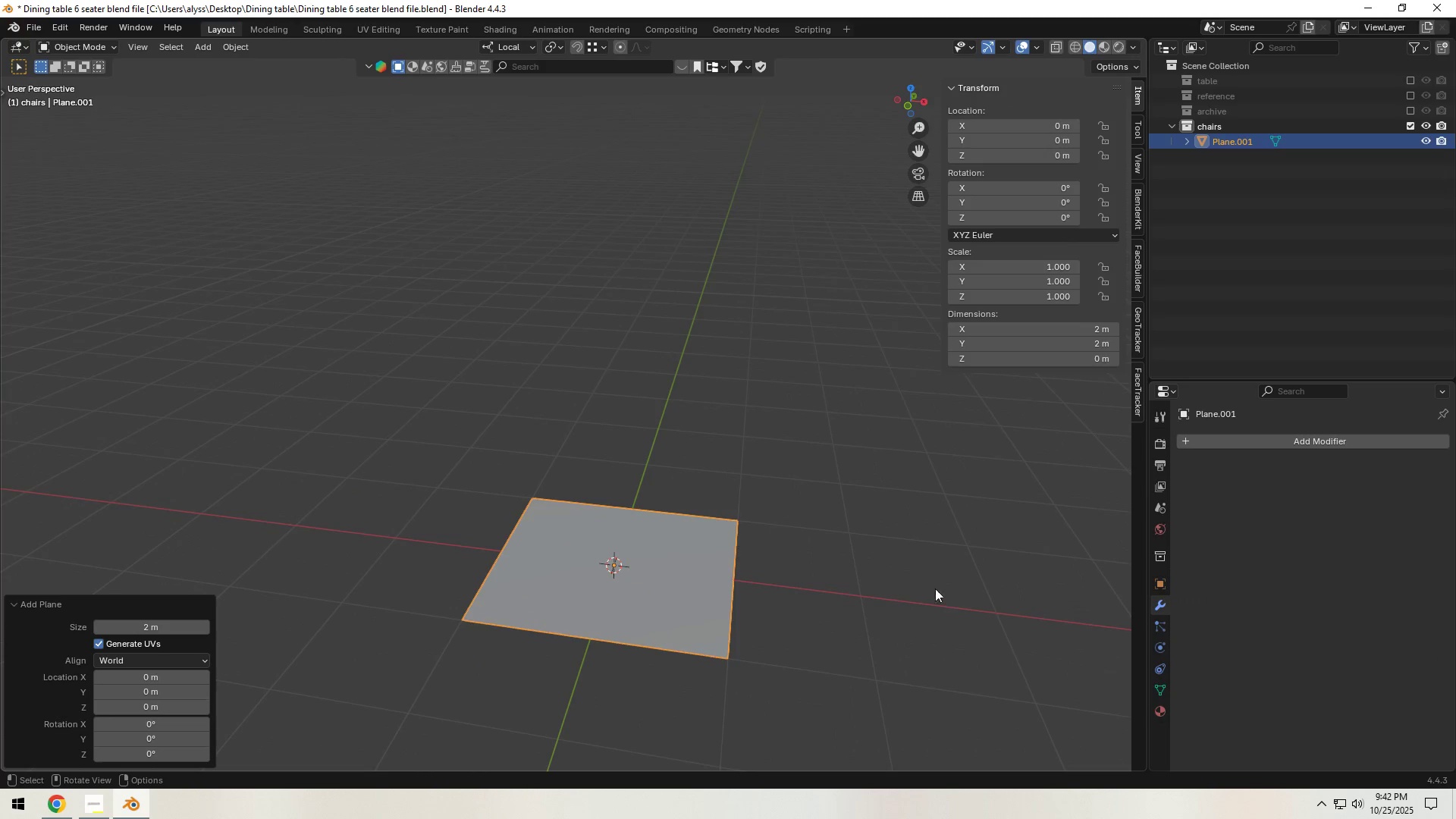 
key(S)
 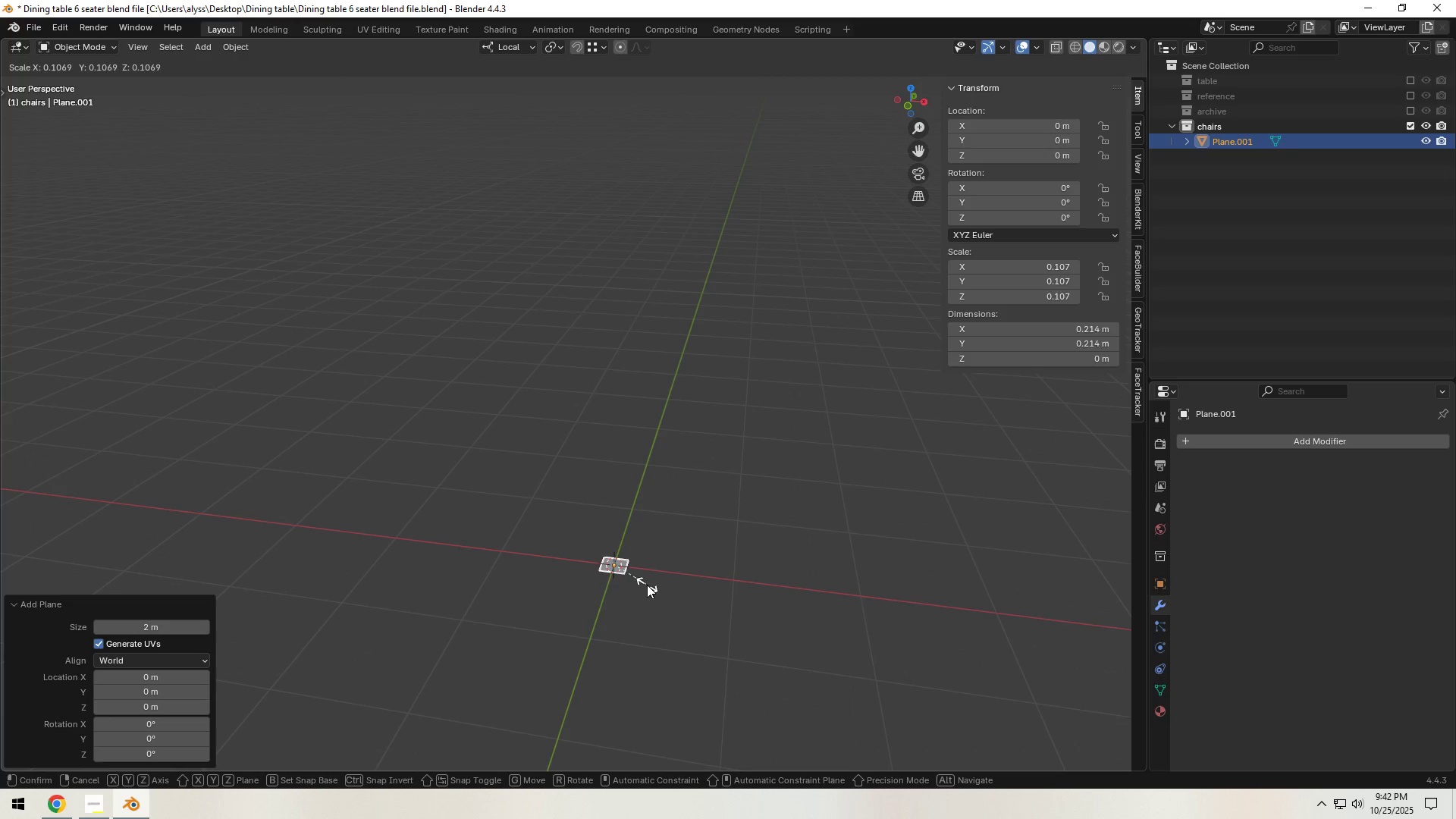 
left_click([641, 584])
 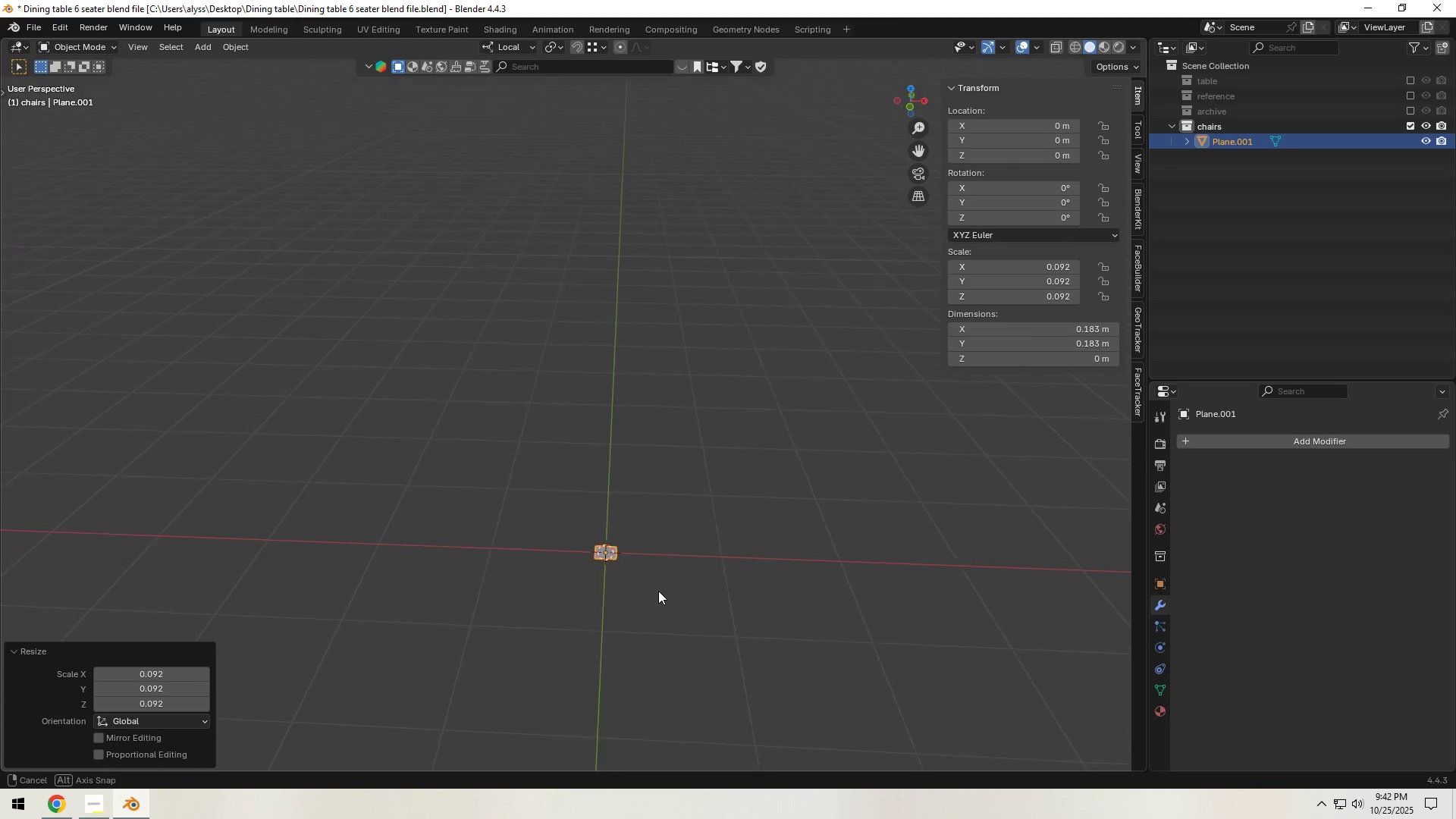 
hold_key(key=Backquote, duration=0.59)
 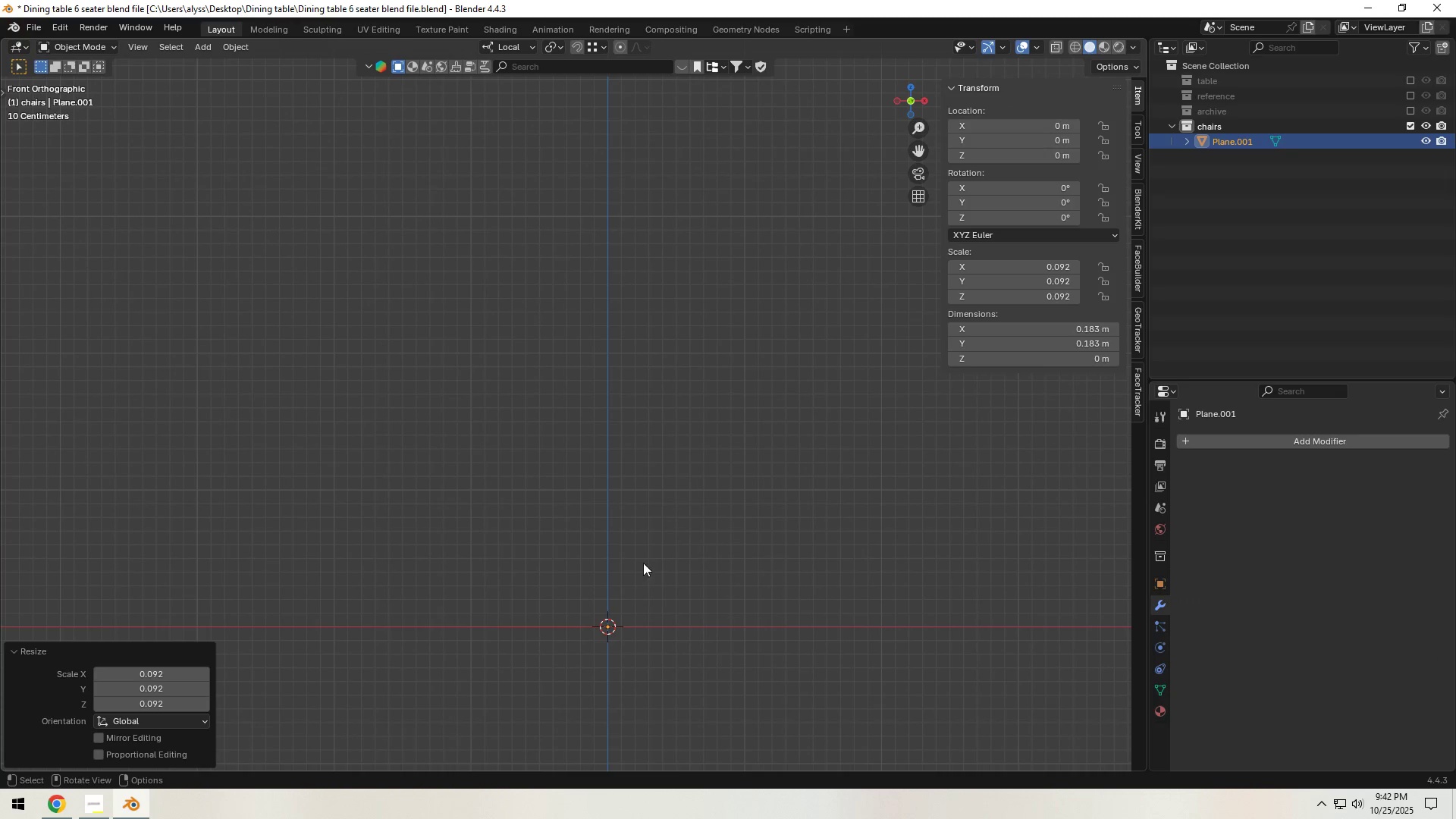 
hold_key(key=Backquote, duration=0.42)
 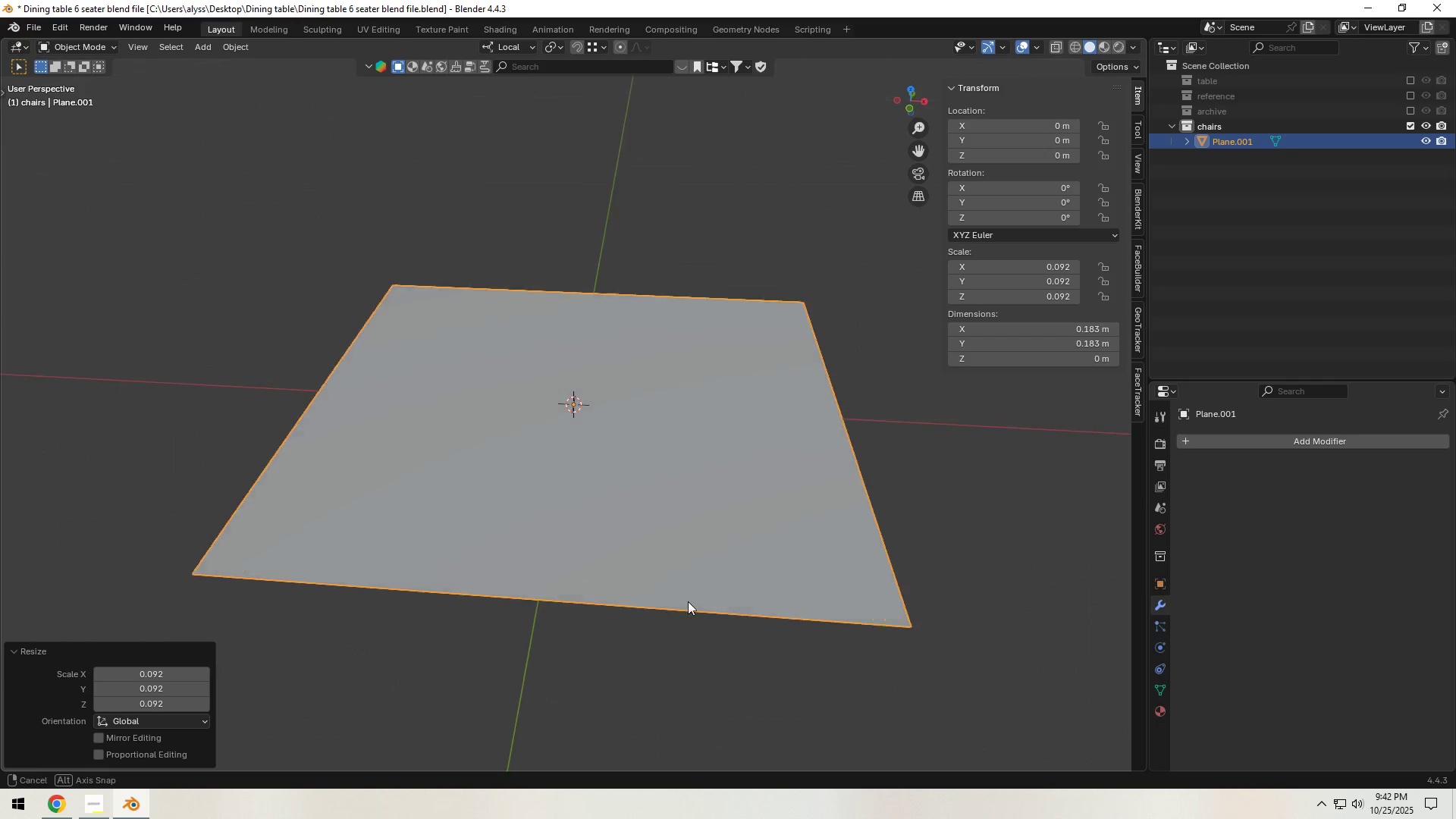 
scroll: coordinate [688, 598], scroll_direction: down, amount: 8.0
 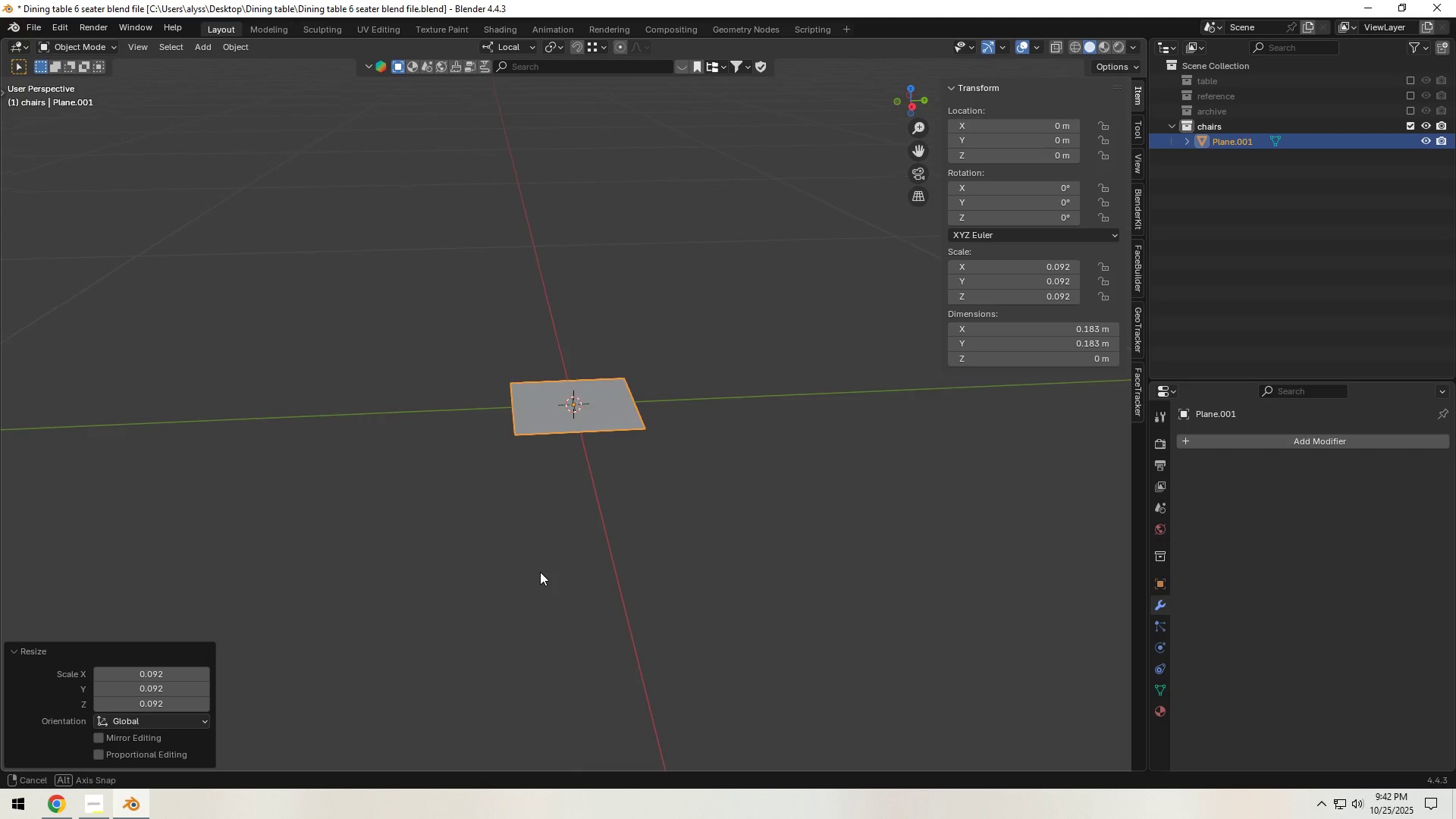 
type(gz)
 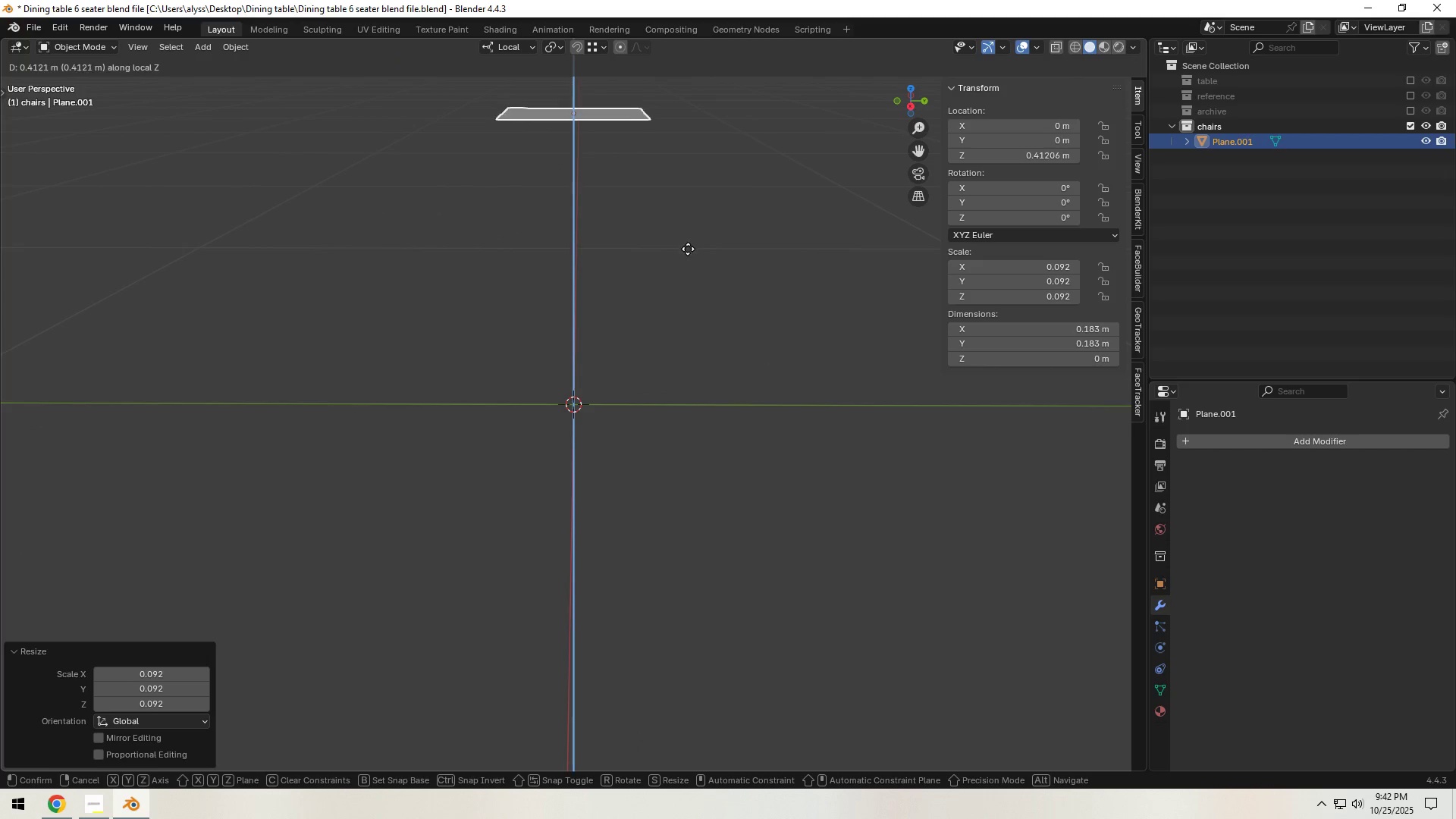 
left_click([688, 249])
 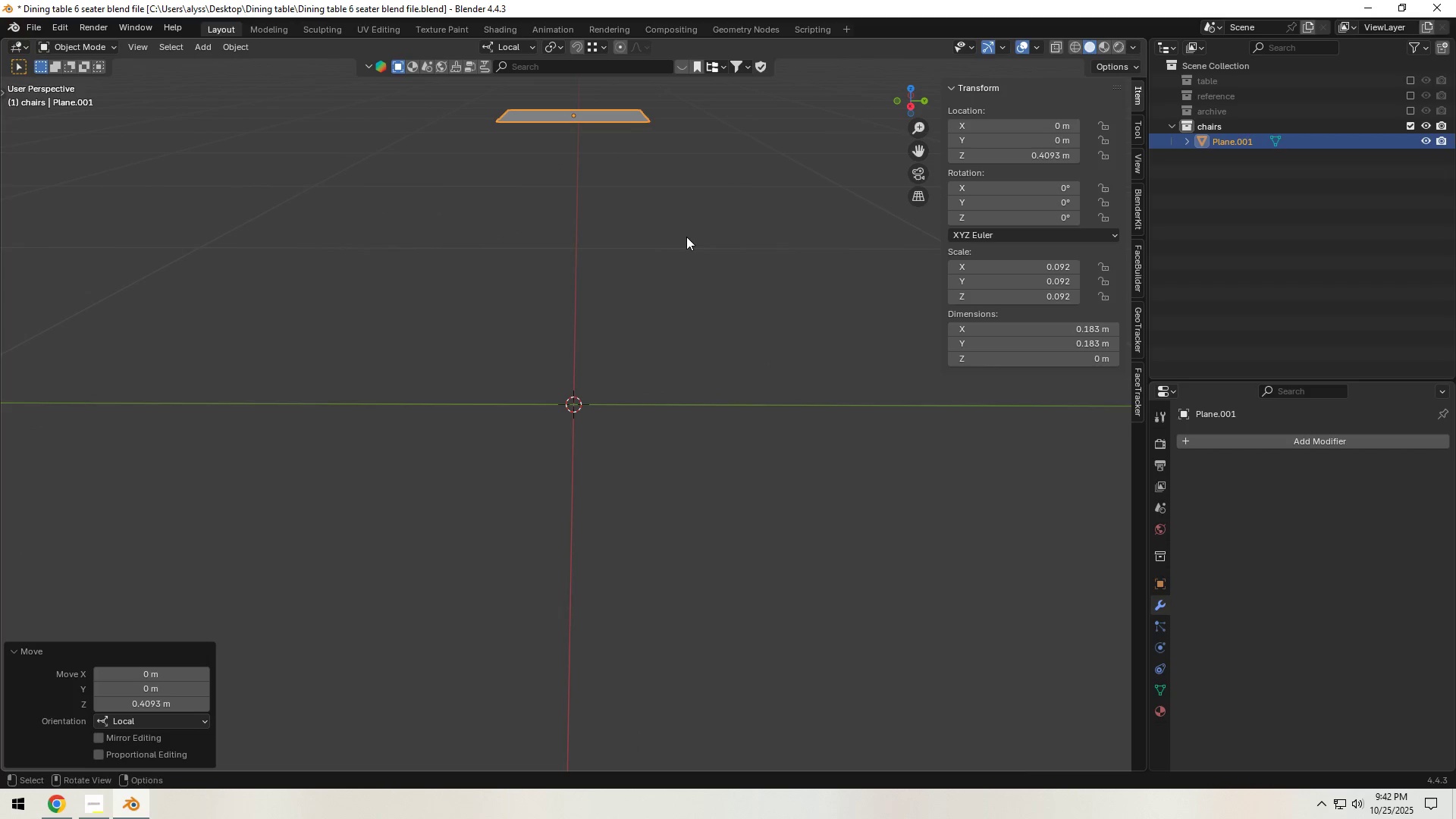 
hold_key(key=ShiftLeft, duration=0.66)
 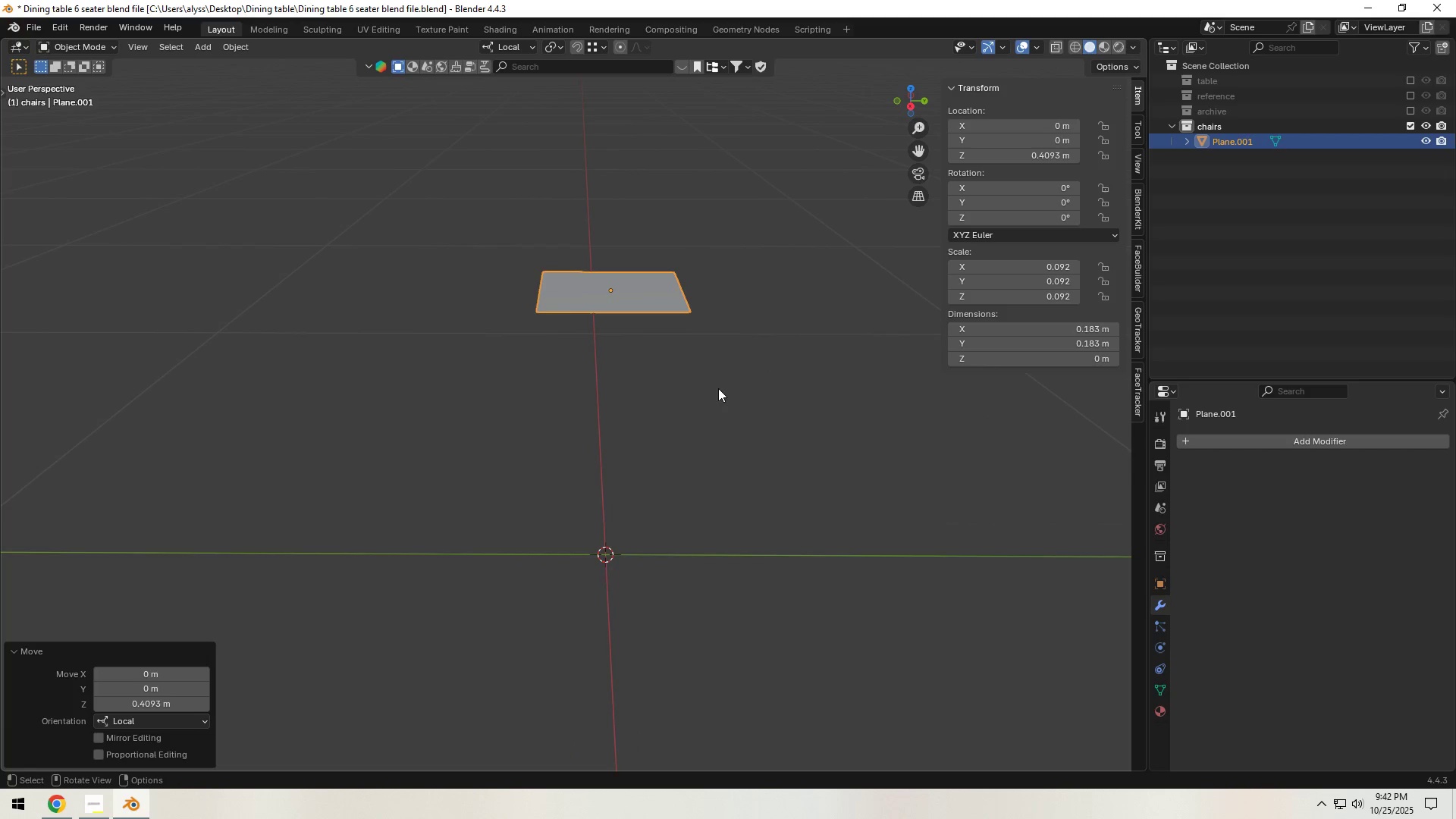 
scroll: coordinate [717, 391], scroll_direction: up, amount: 1.0
 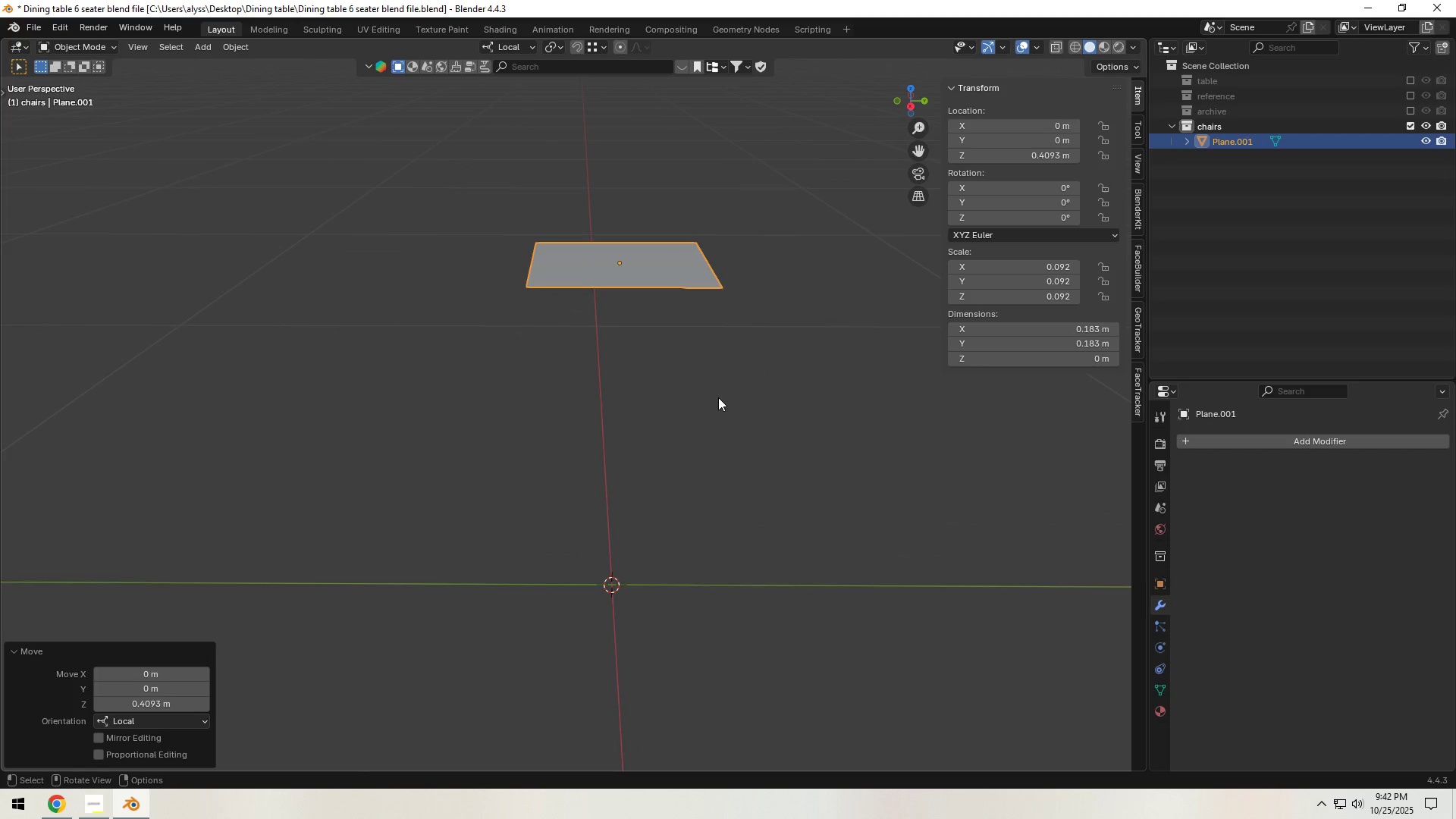 
key(Tab)
 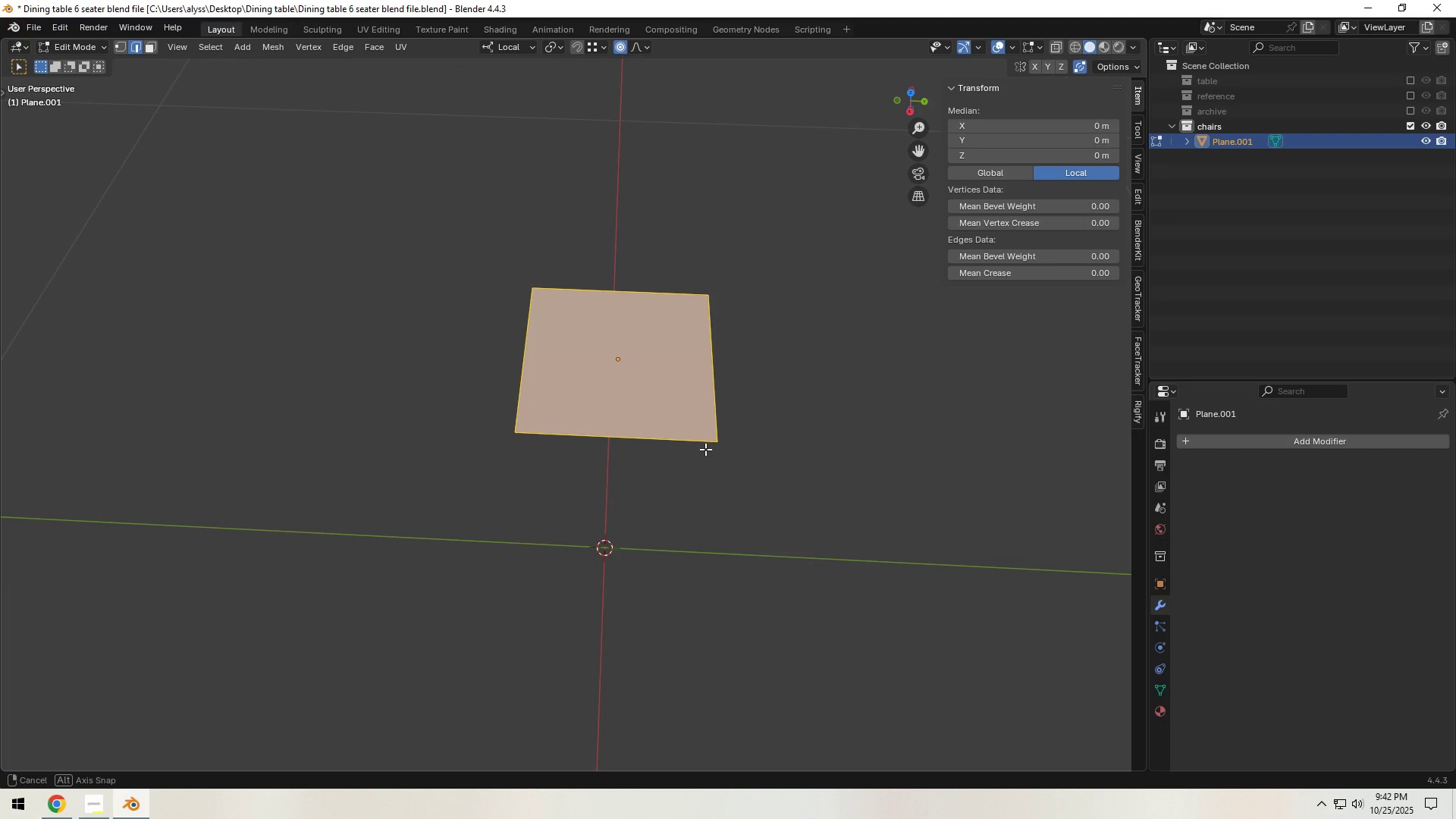 
scroll: coordinate [684, 444], scroll_direction: up, amount: 1.0
 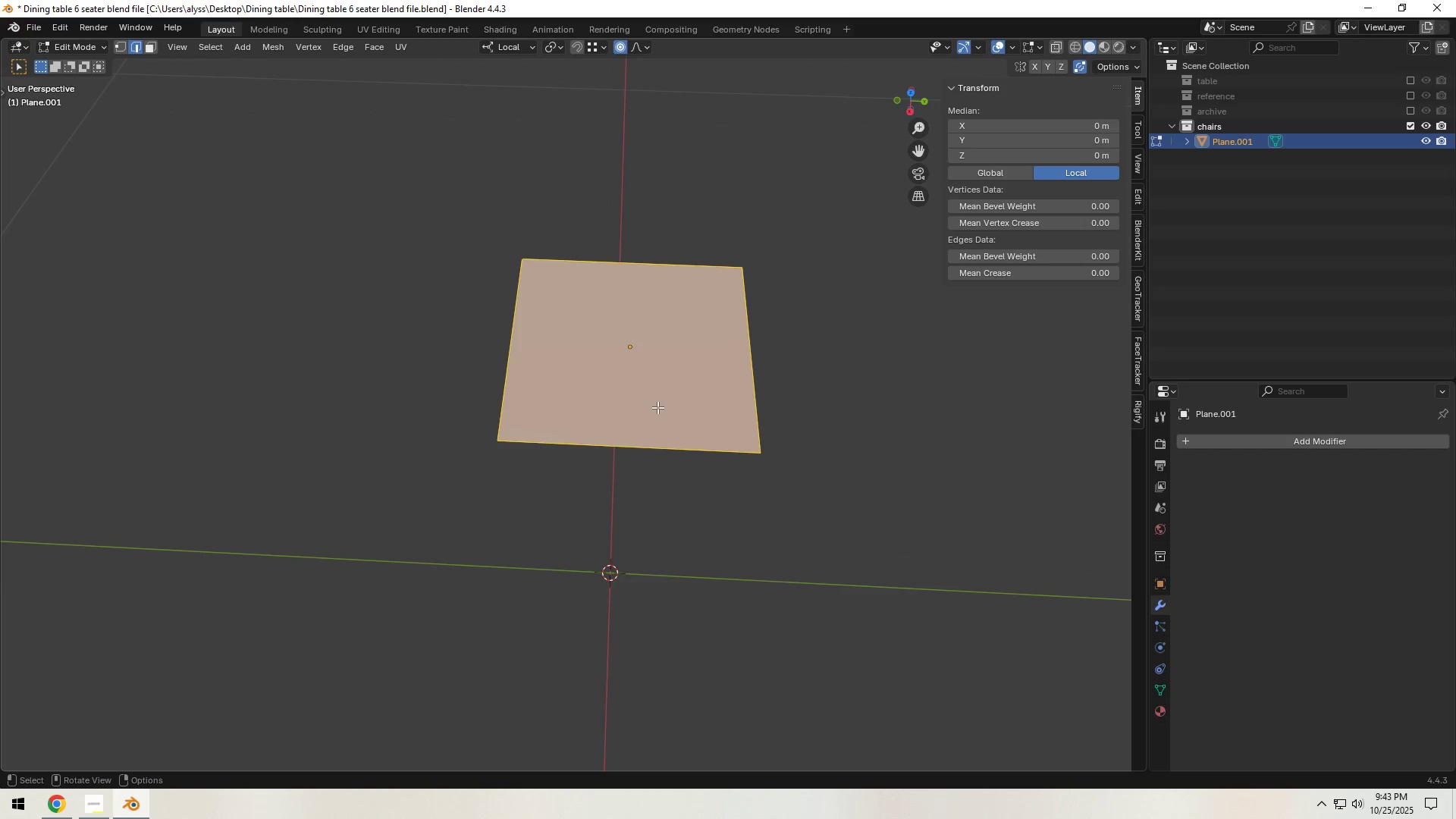 
key(Control+R)
 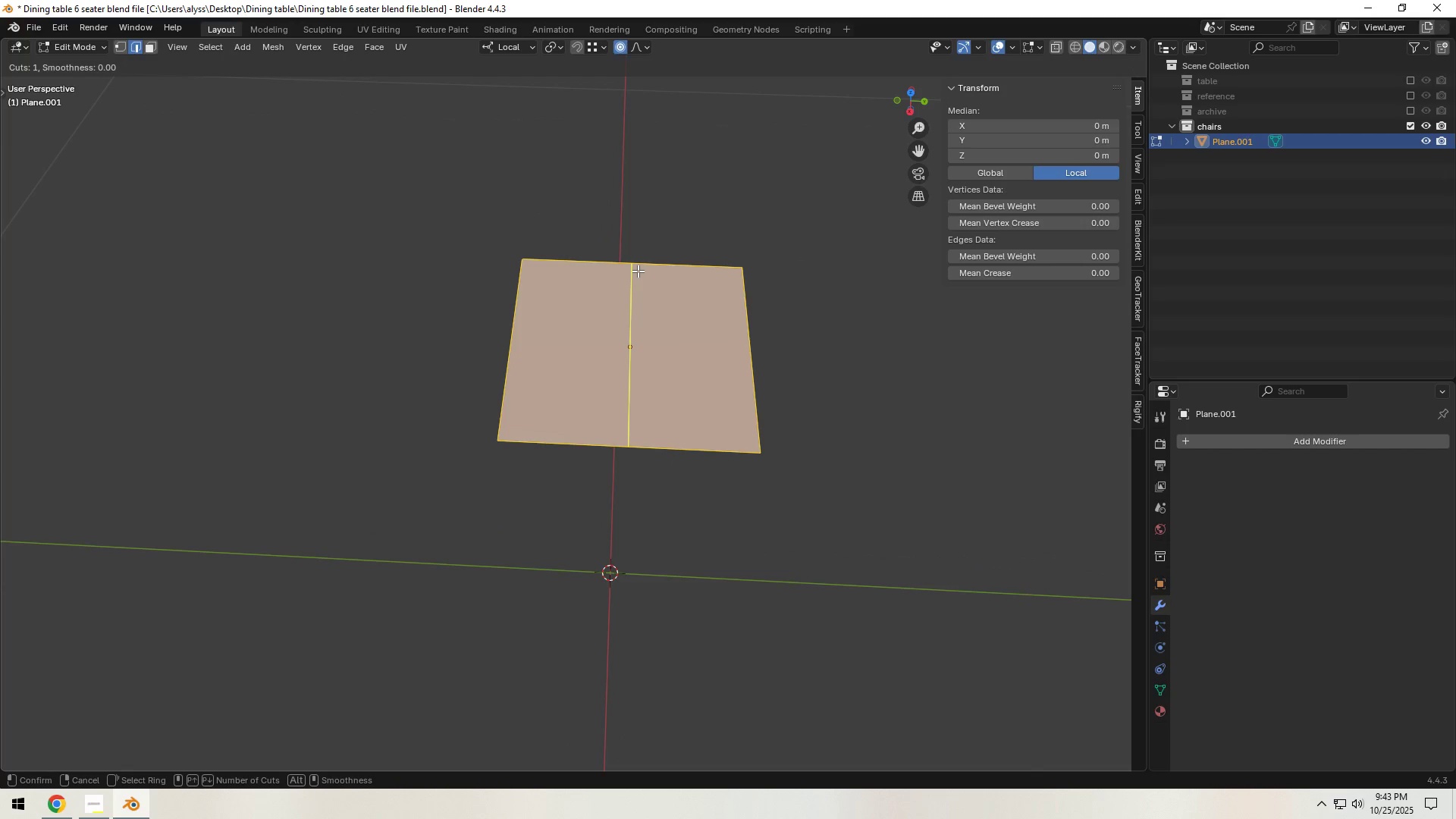 
scroll: coordinate [638, 271], scroll_direction: up, amount: 1.0
 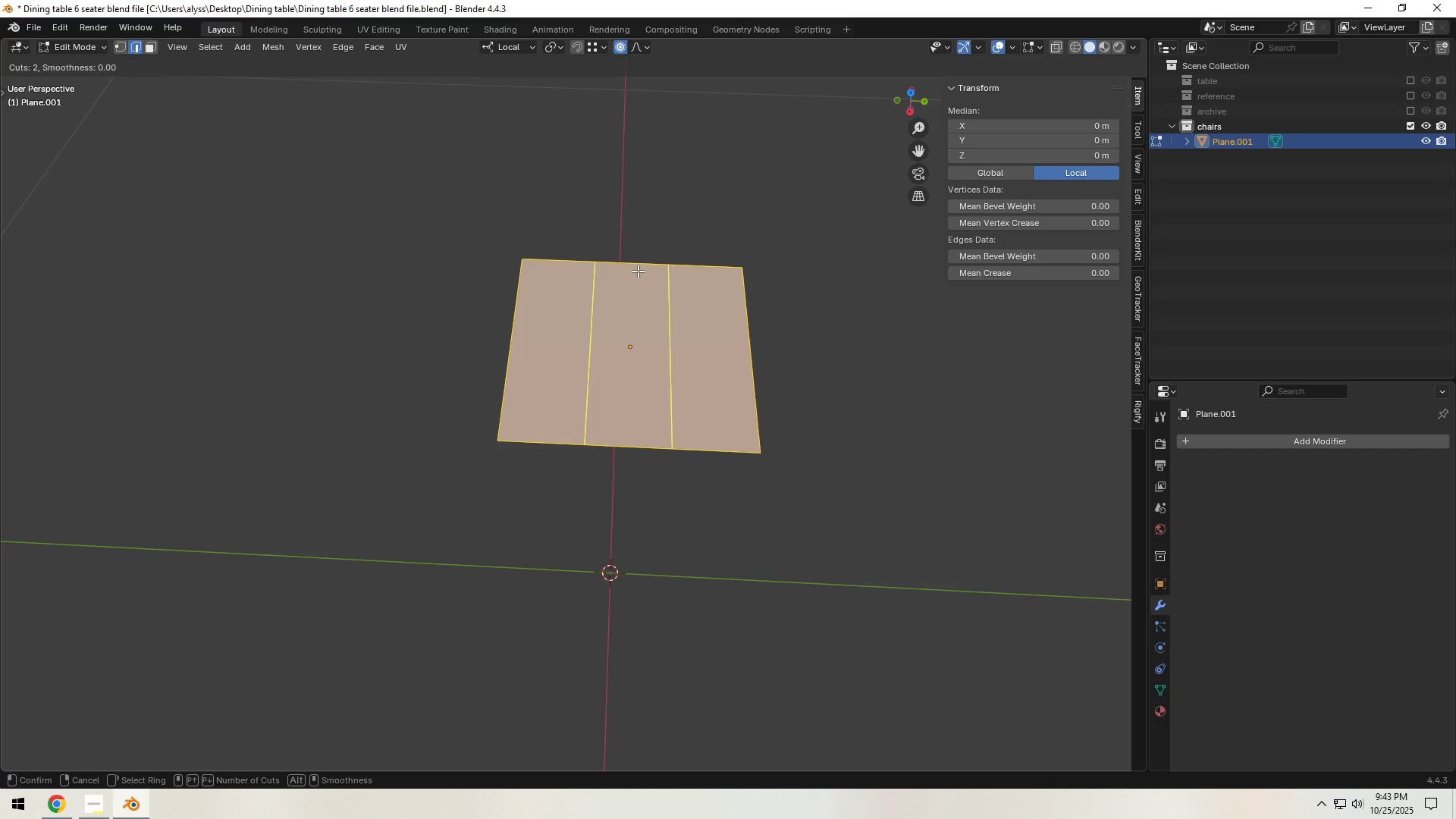 
key(Alt+AltLeft)
 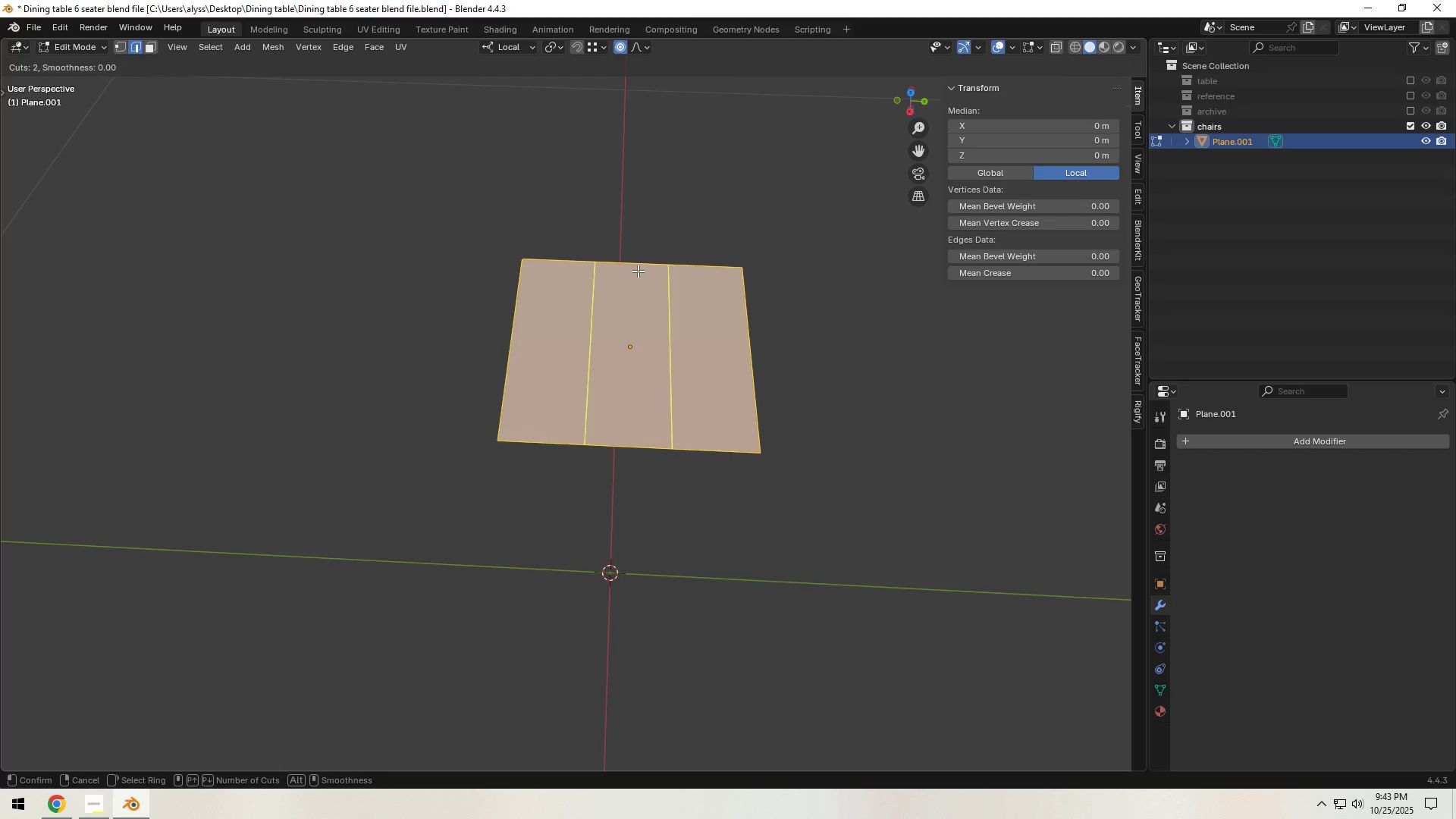 
key(Alt+Tab)
 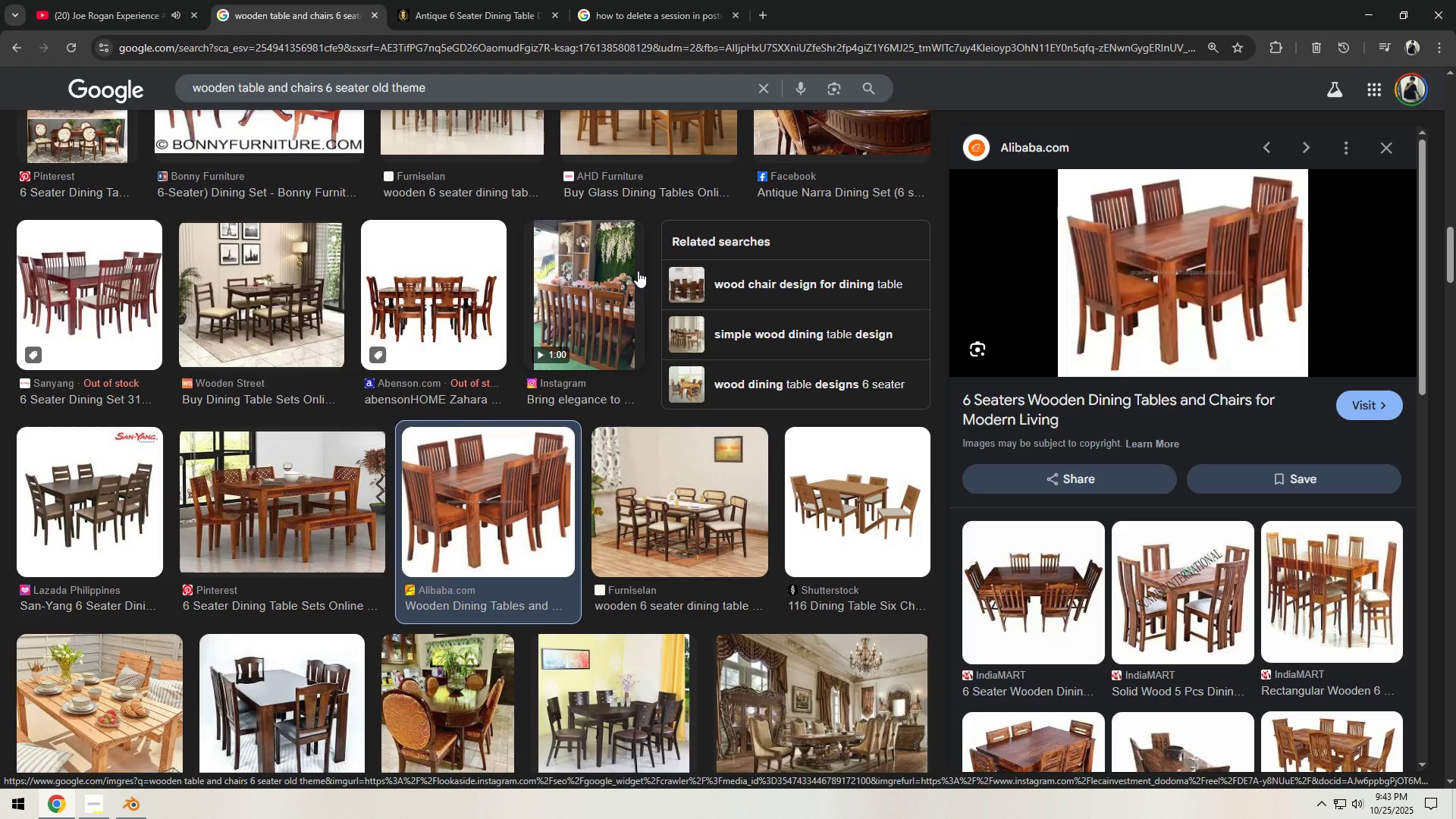 
wait(10.17)
 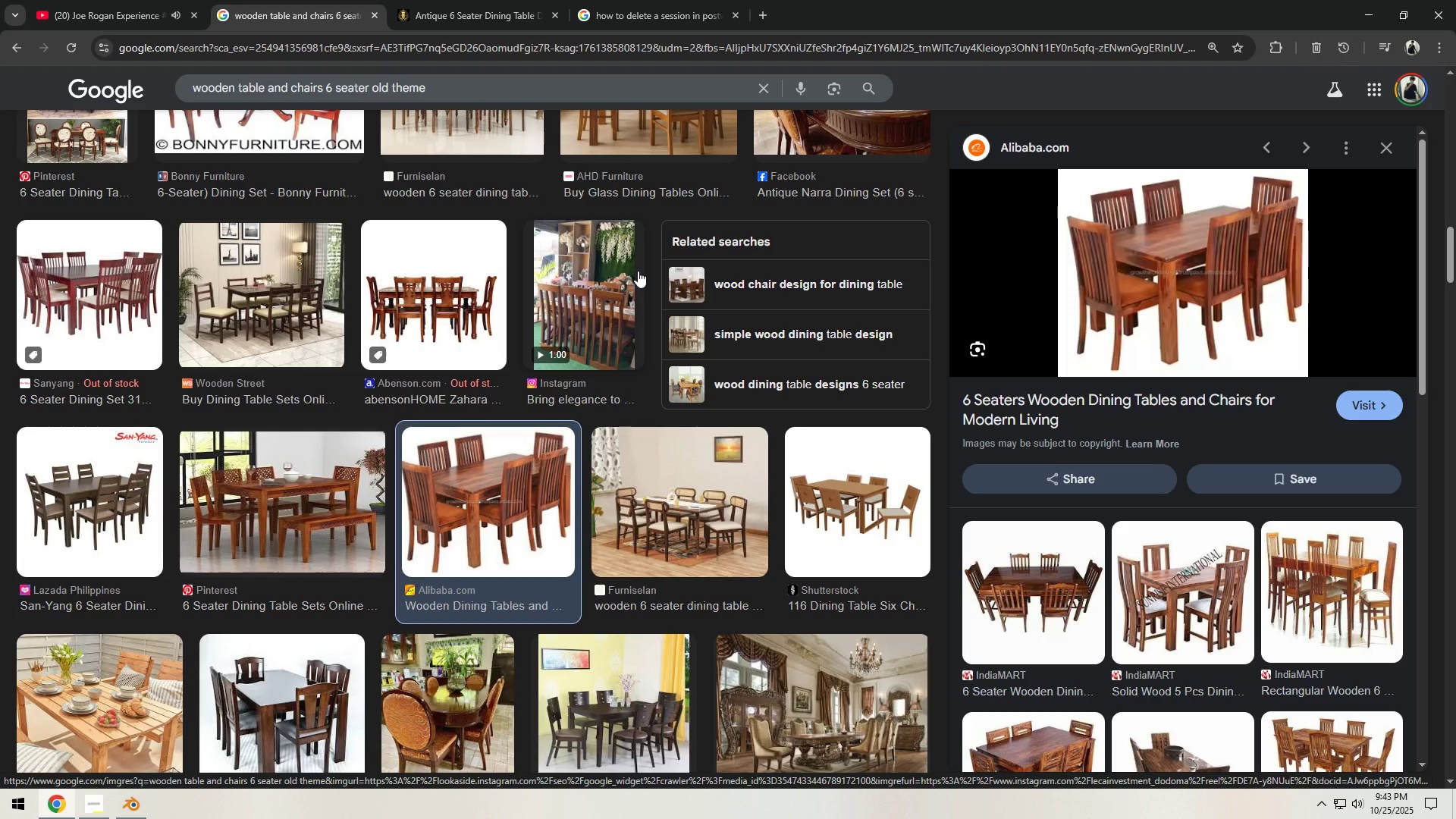 
key(Alt+AltLeft)
 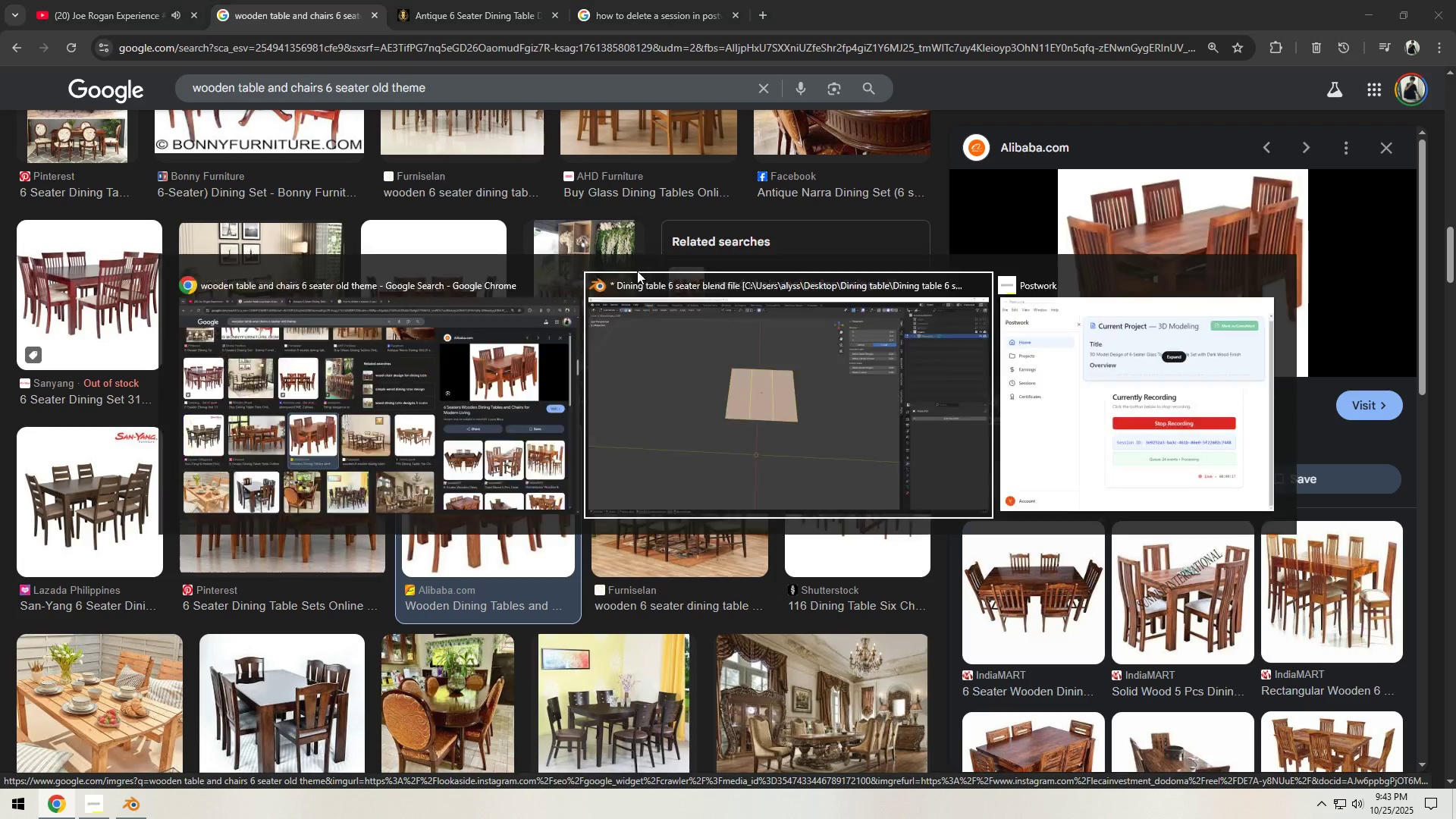 
key(Alt+Tab)
 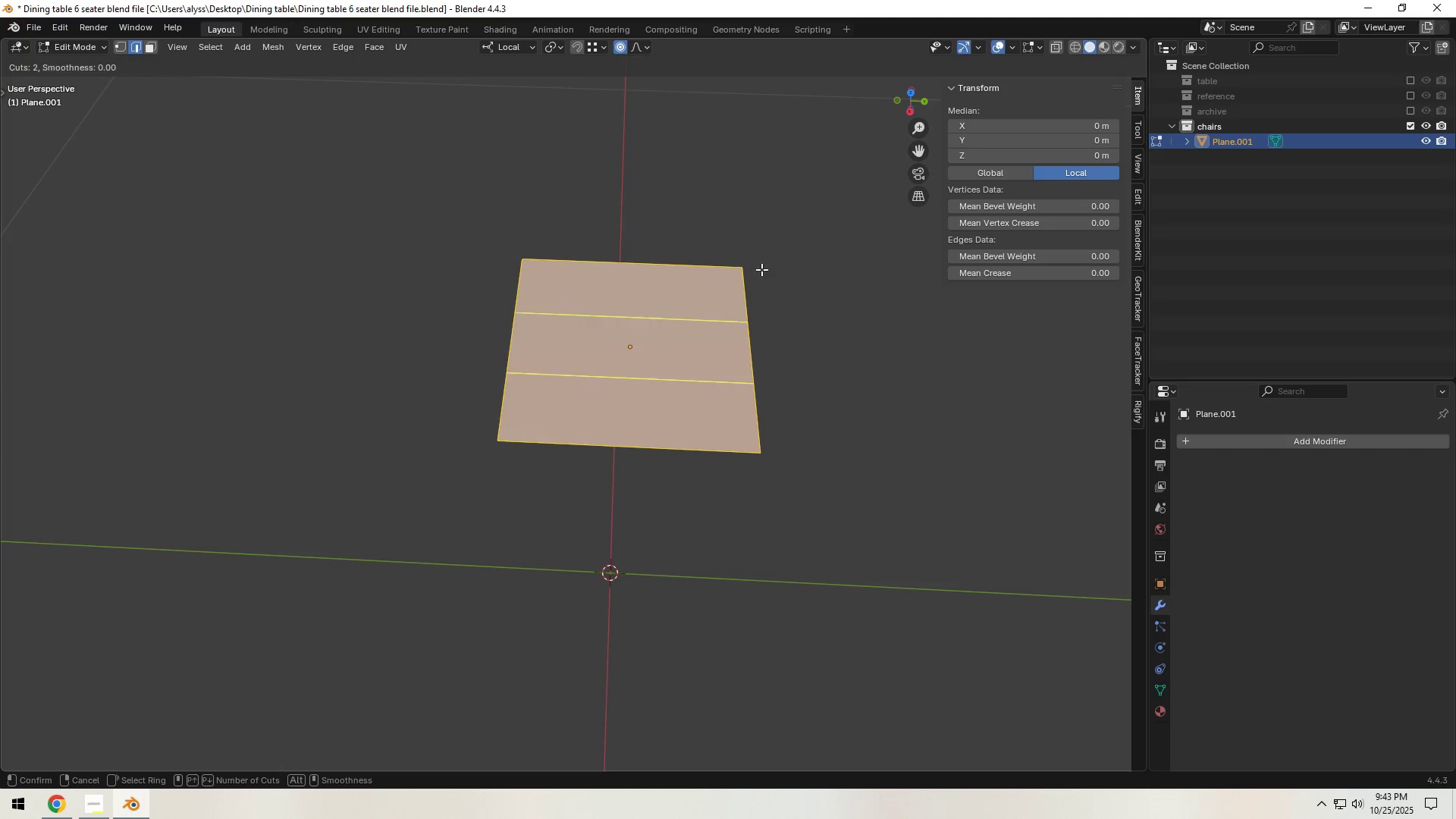 
right_click([783, 269])
 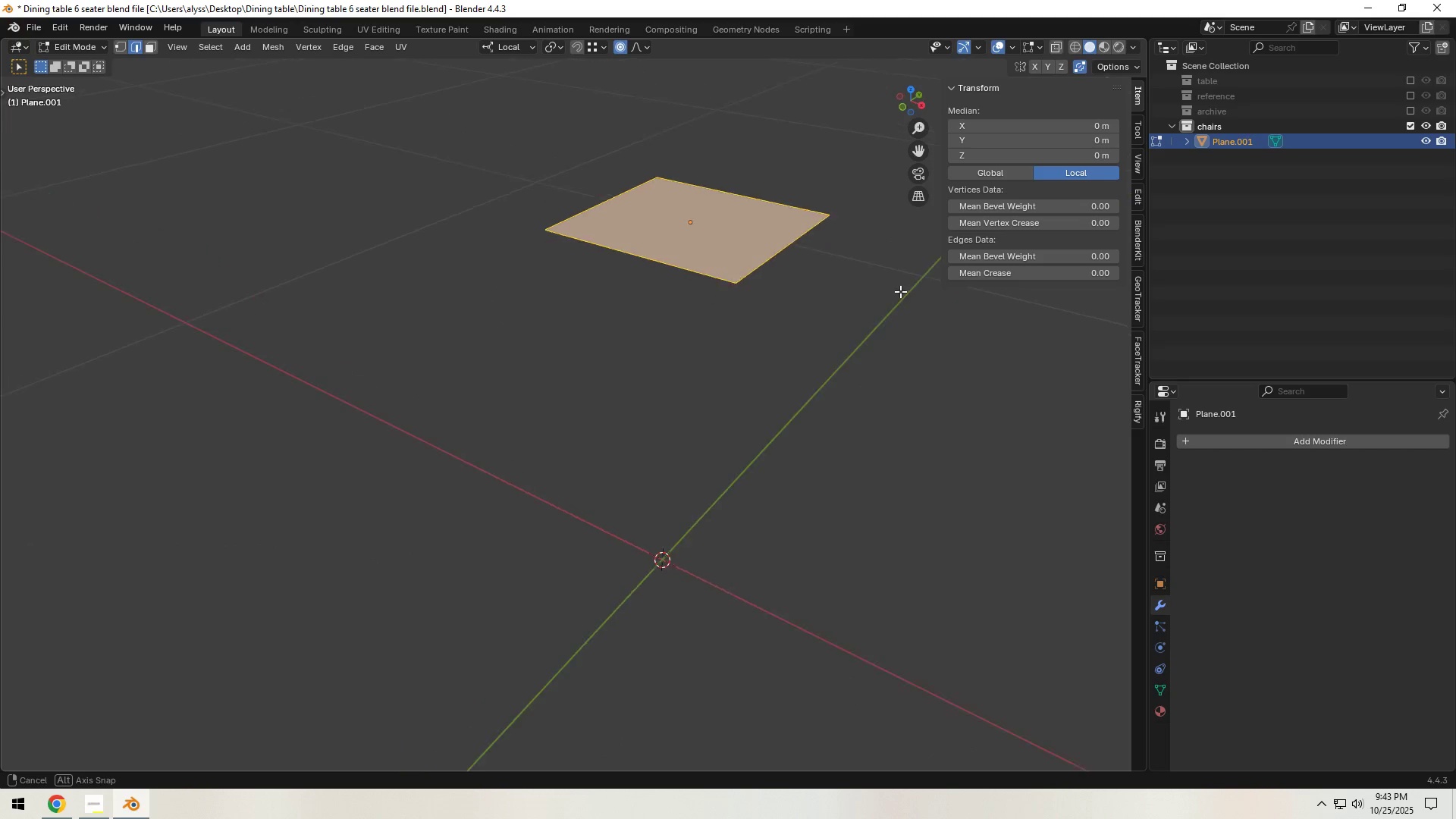 
type(ry90)
key(NumpadEnter)
 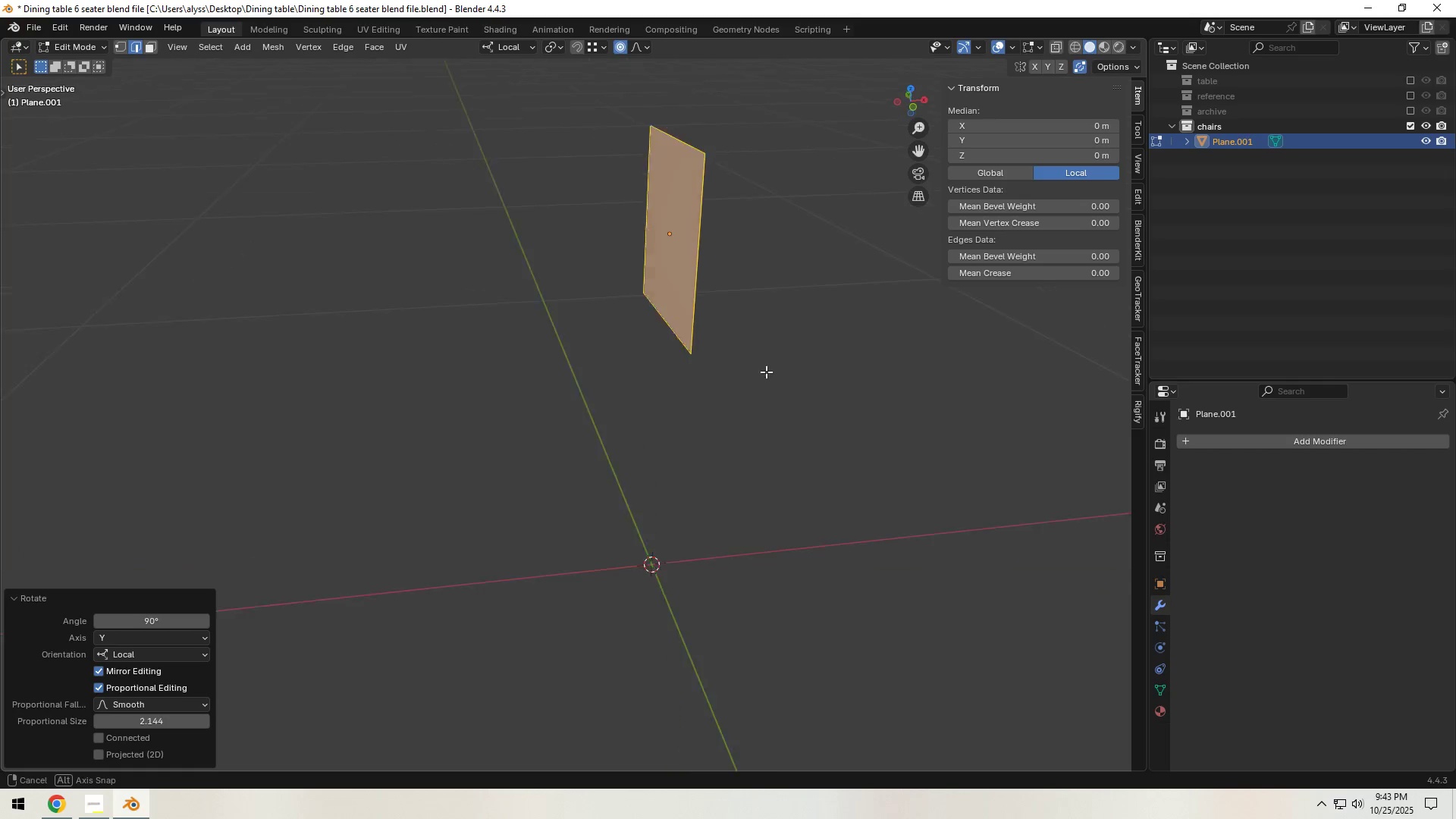 
hold_key(key=Backquote, duration=0.55)
 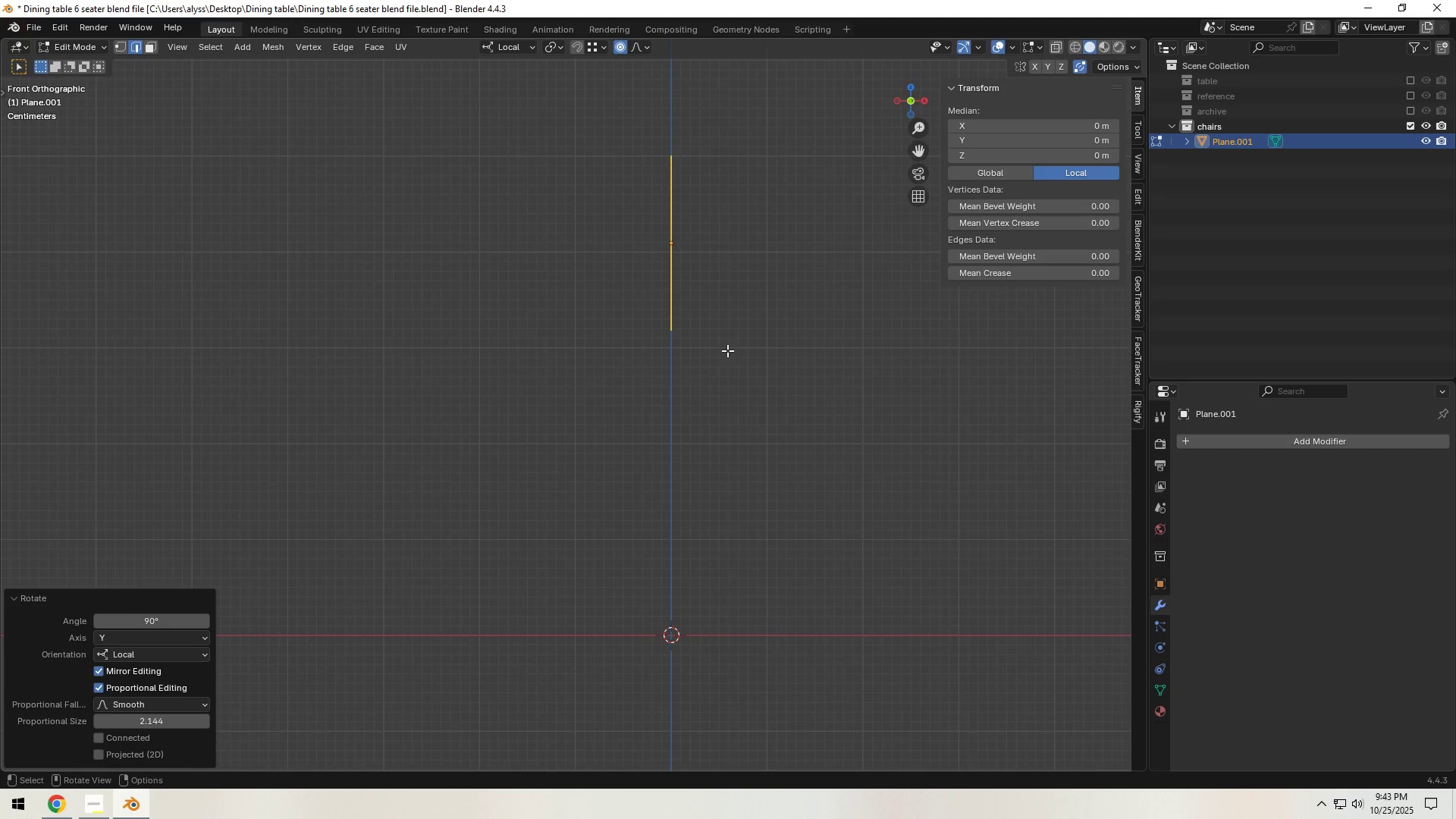 
hold_key(key=Backquote, duration=0.34)
 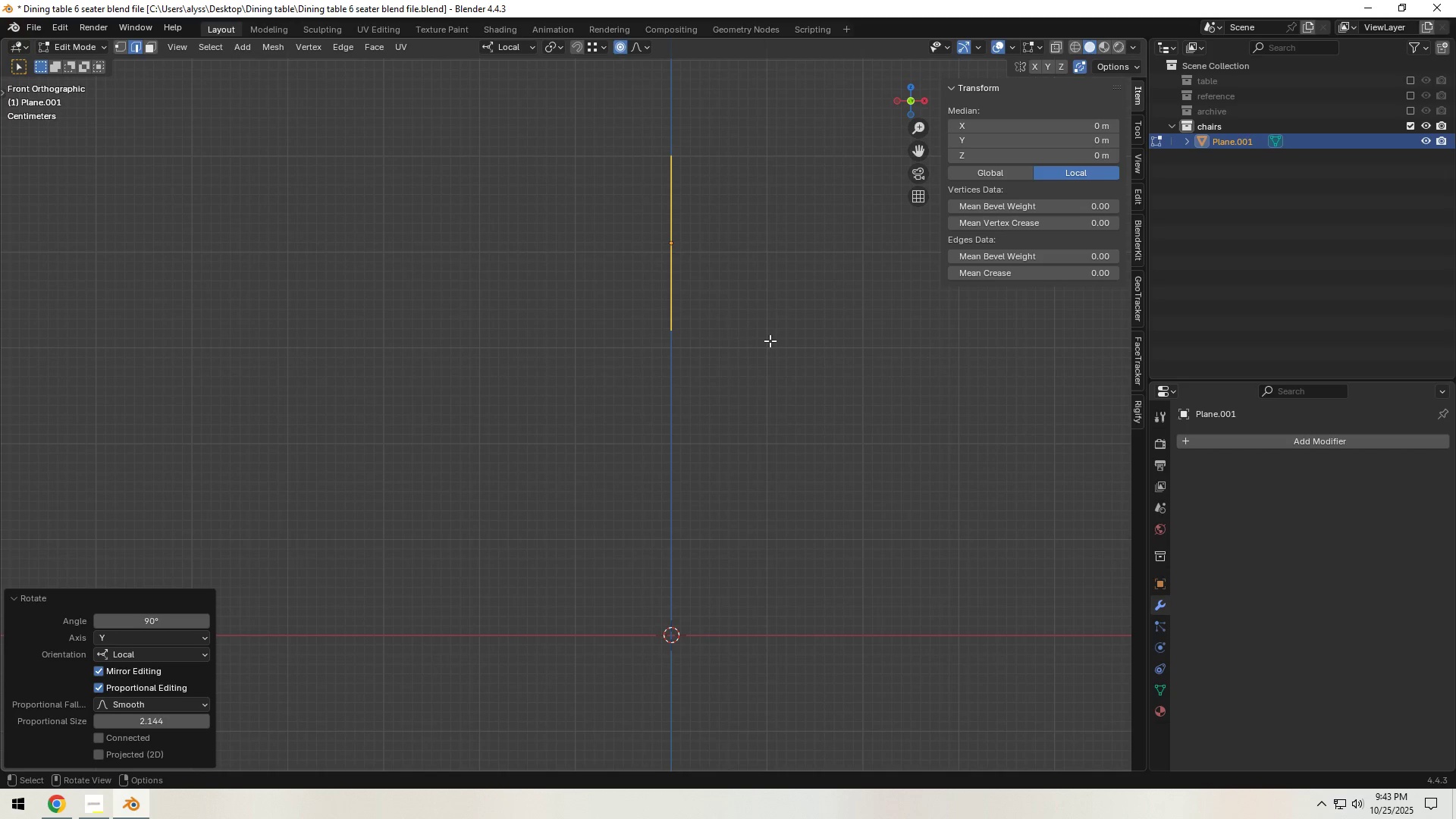 
type(rz90)
key(NumpadEnter)
 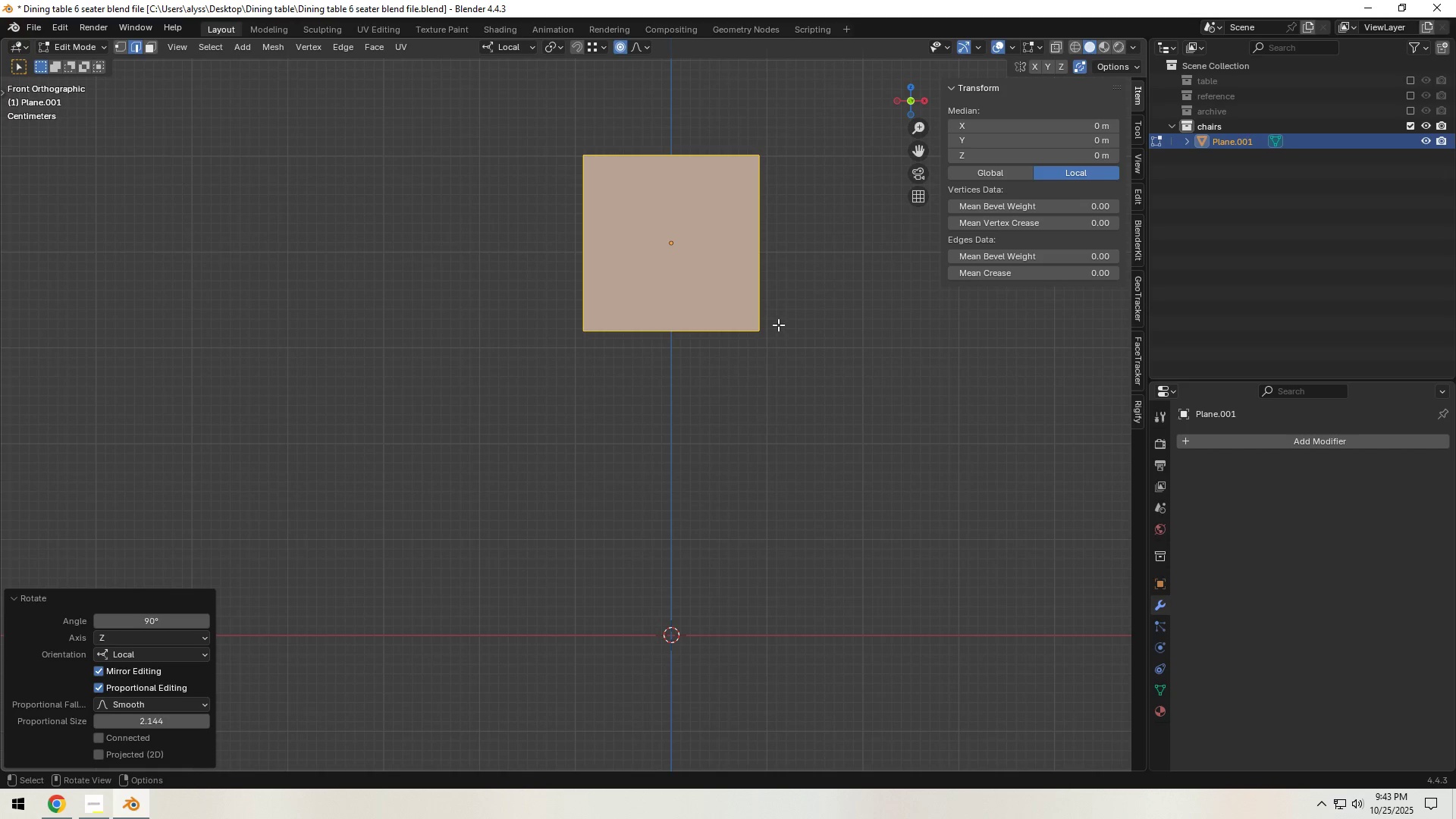 
hold_key(key=ShiftLeft, duration=0.3)
 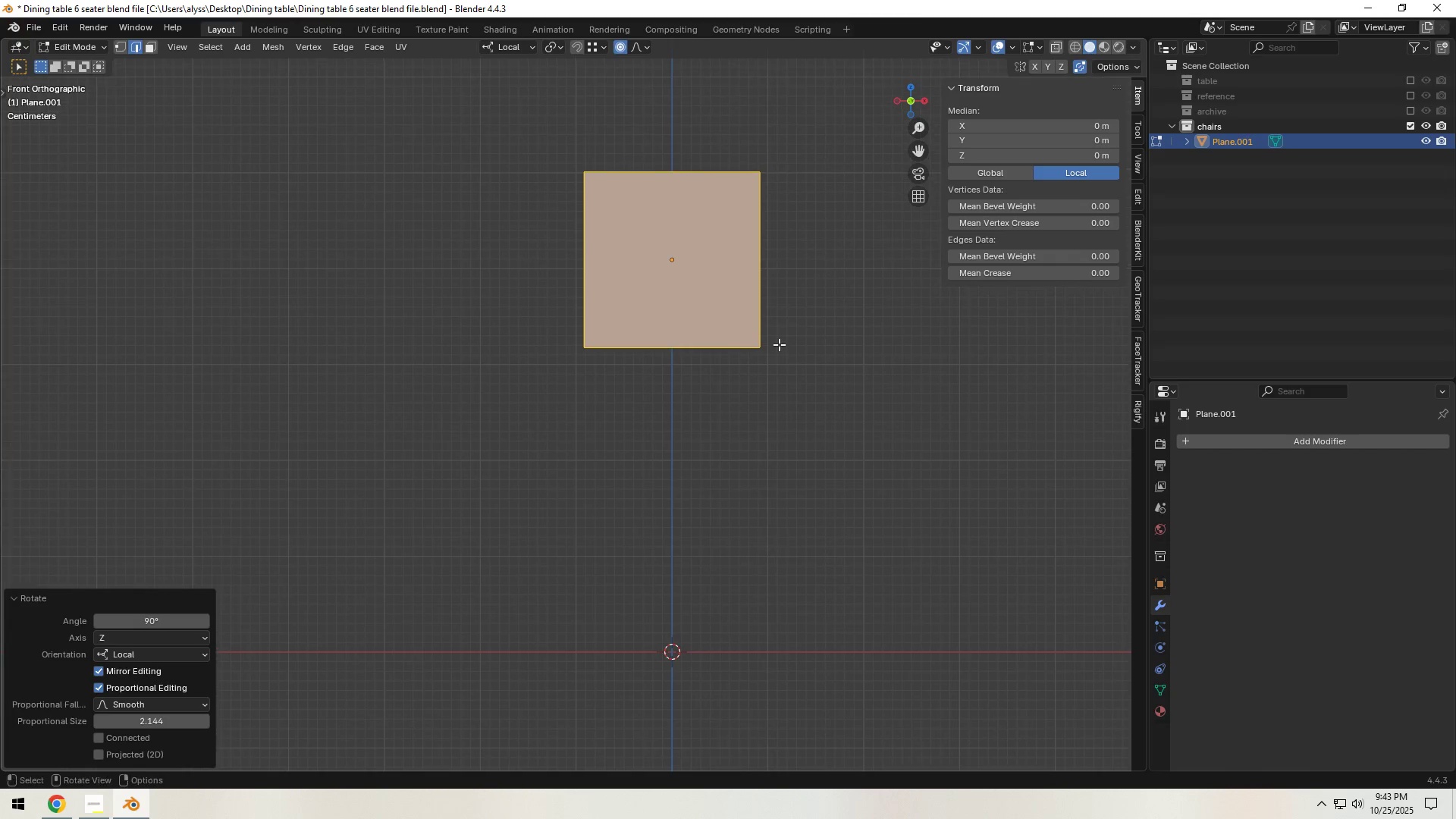 
key(Alt+AltLeft)
 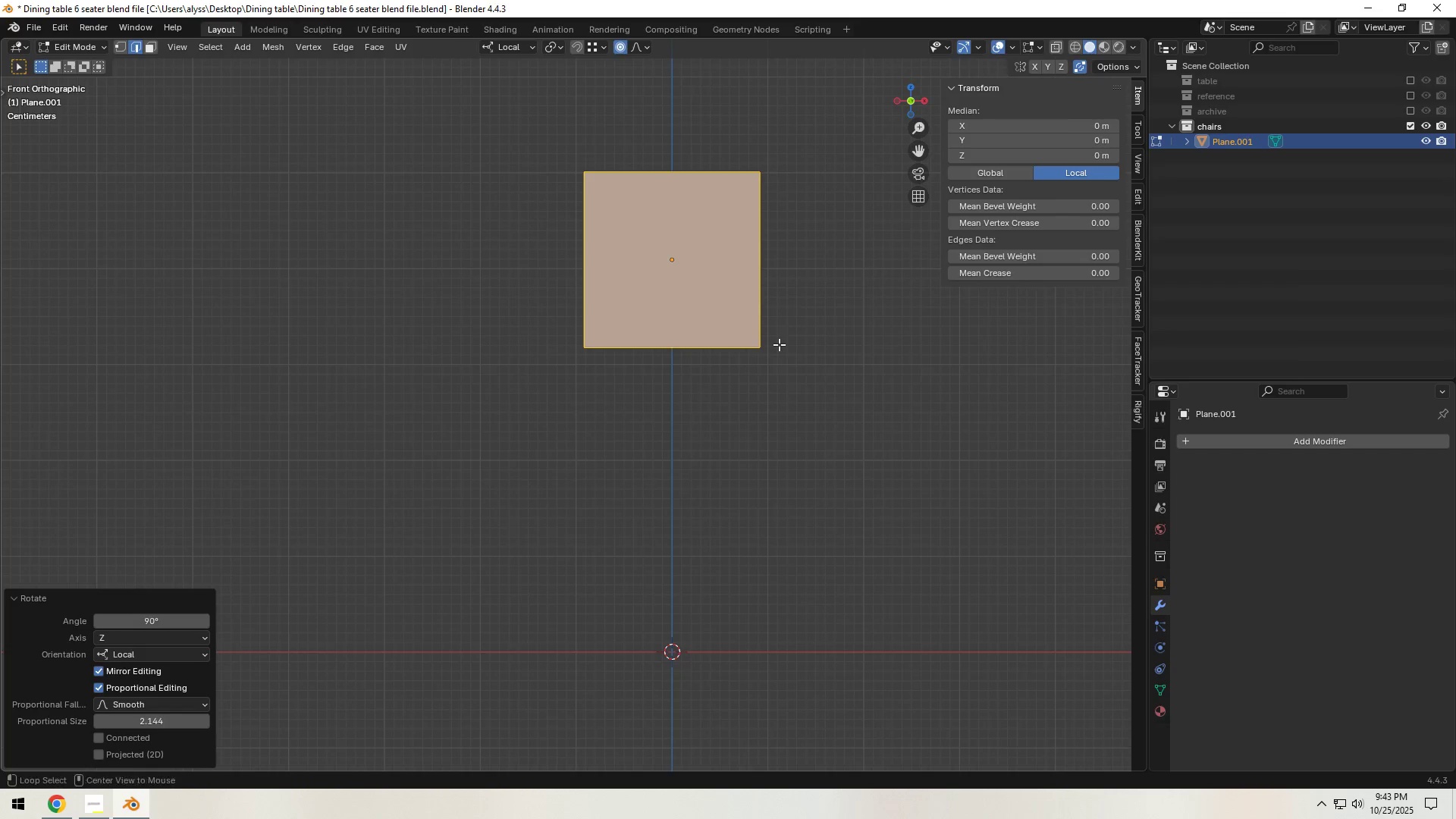 
key(Alt+Tab)
 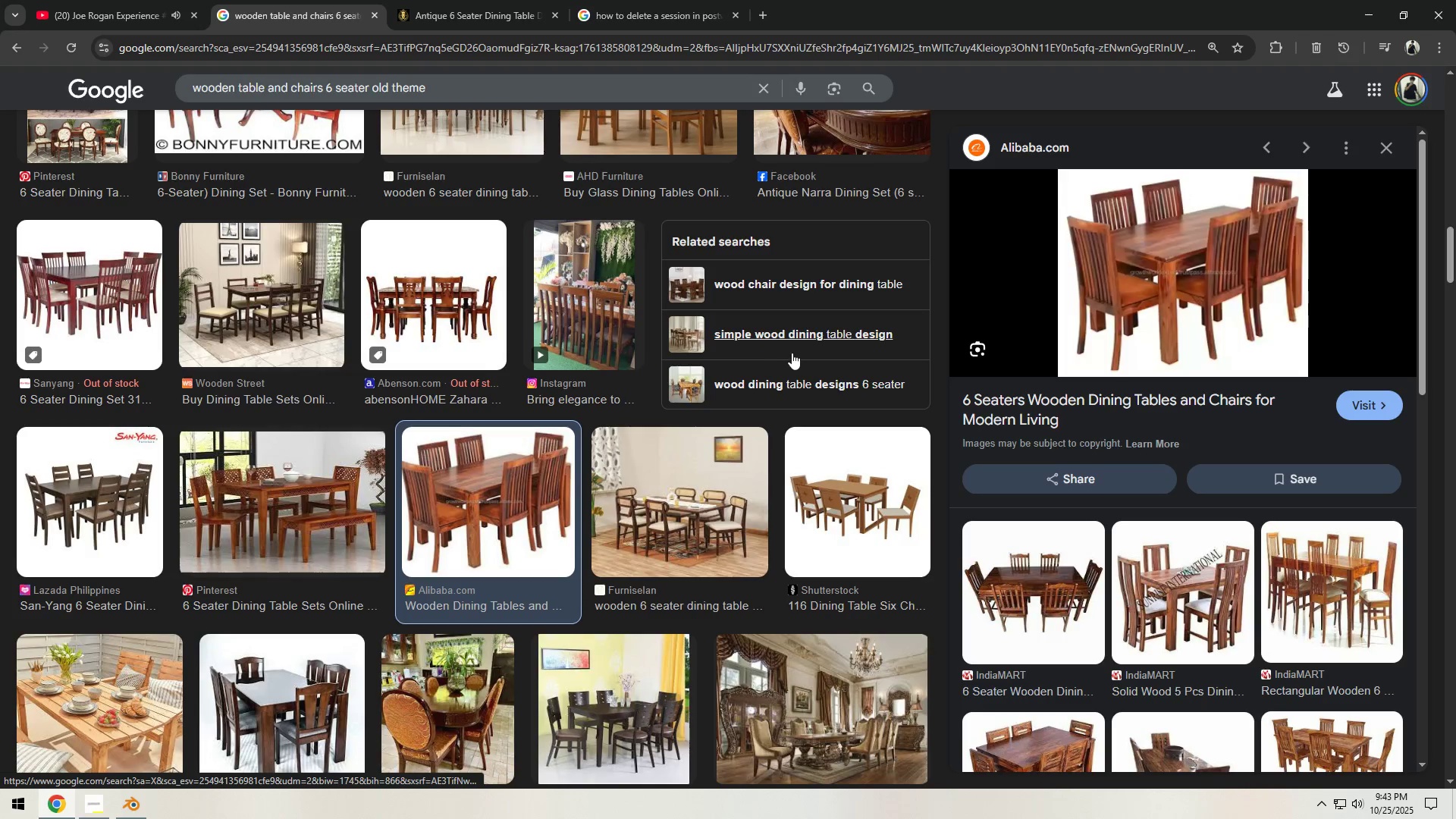 
key(Alt+AltLeft)
 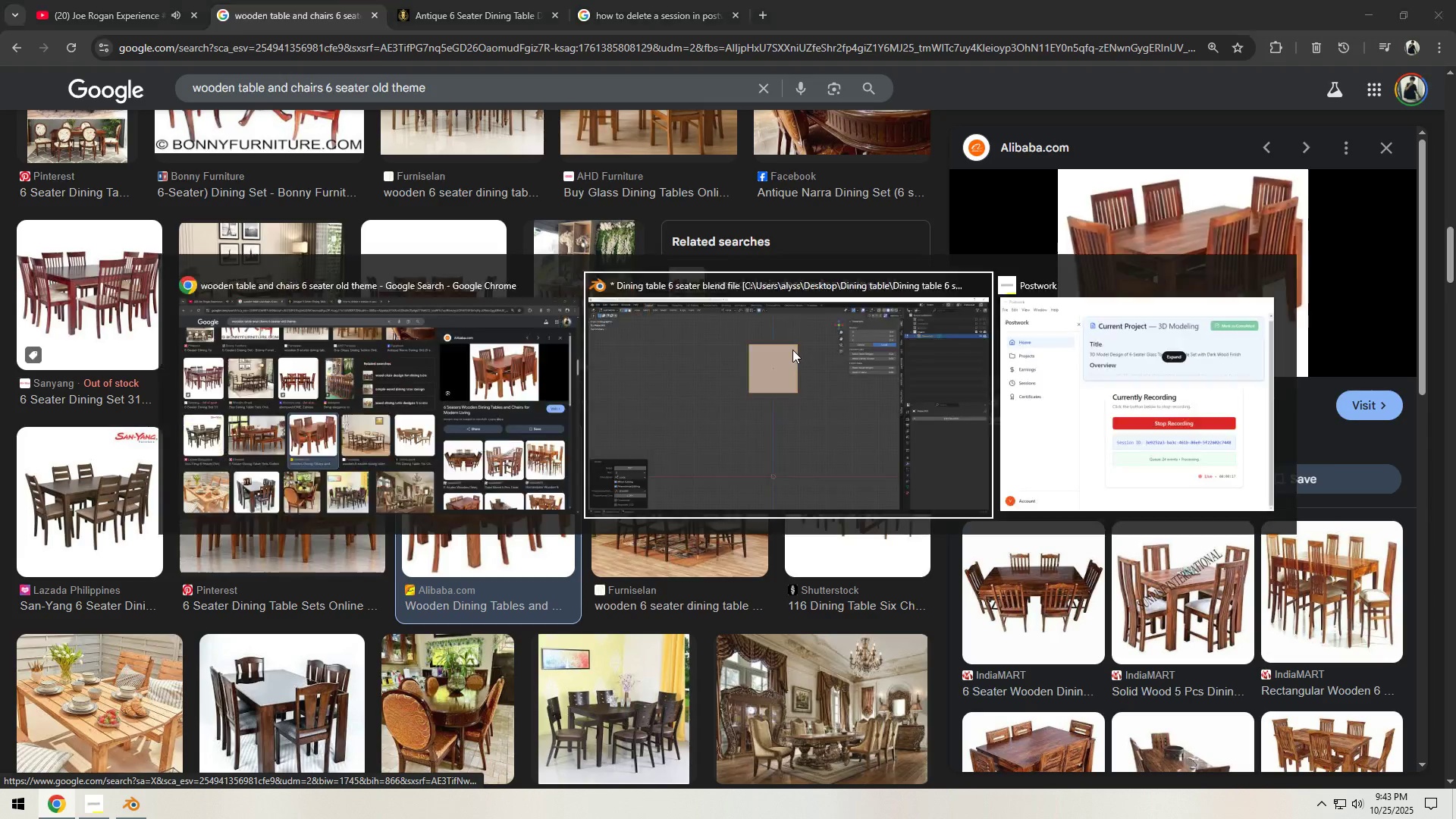 
key(Alt+Tab)
 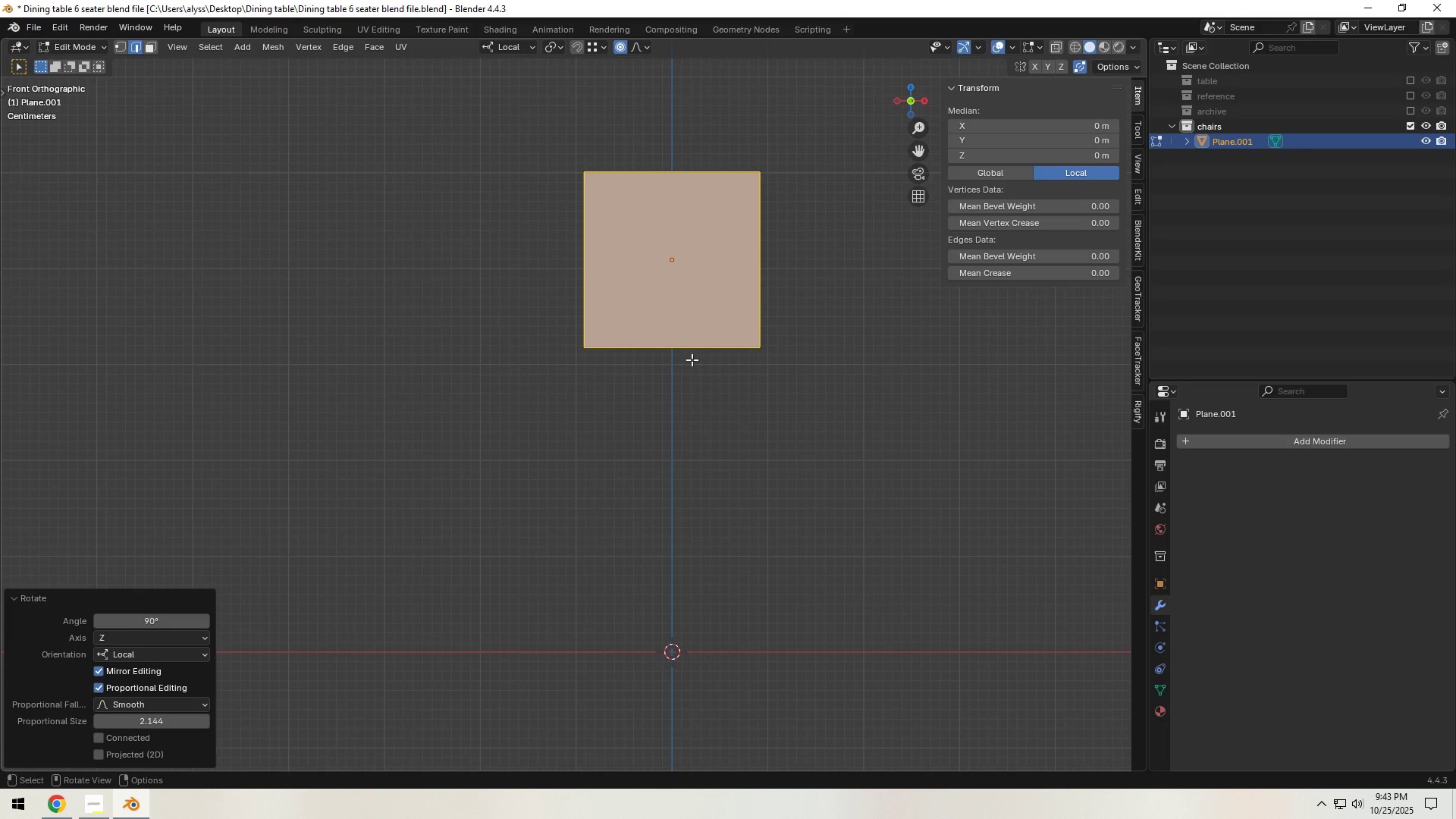 
key(2)
 